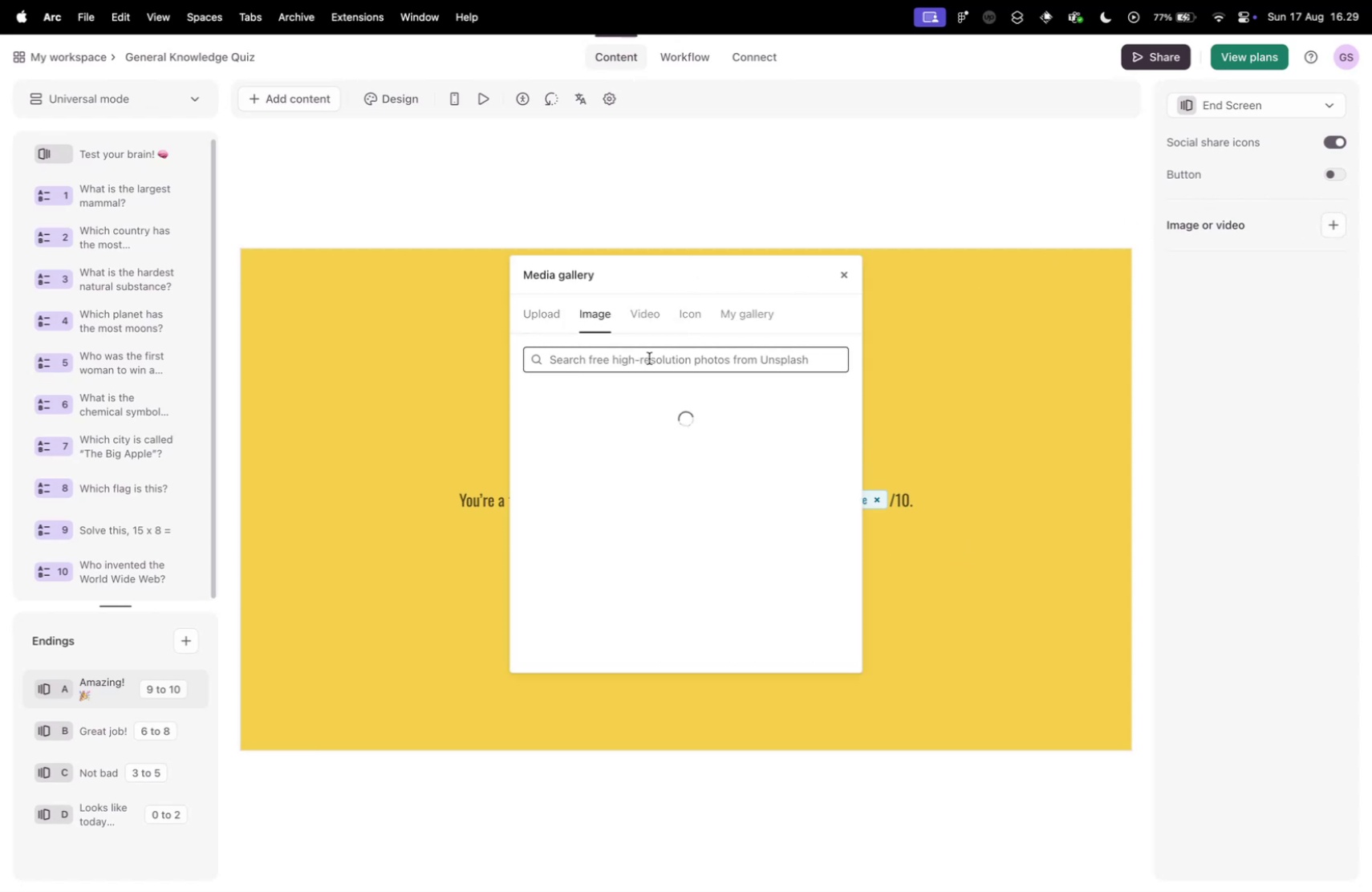 
left_click([652, 360])
 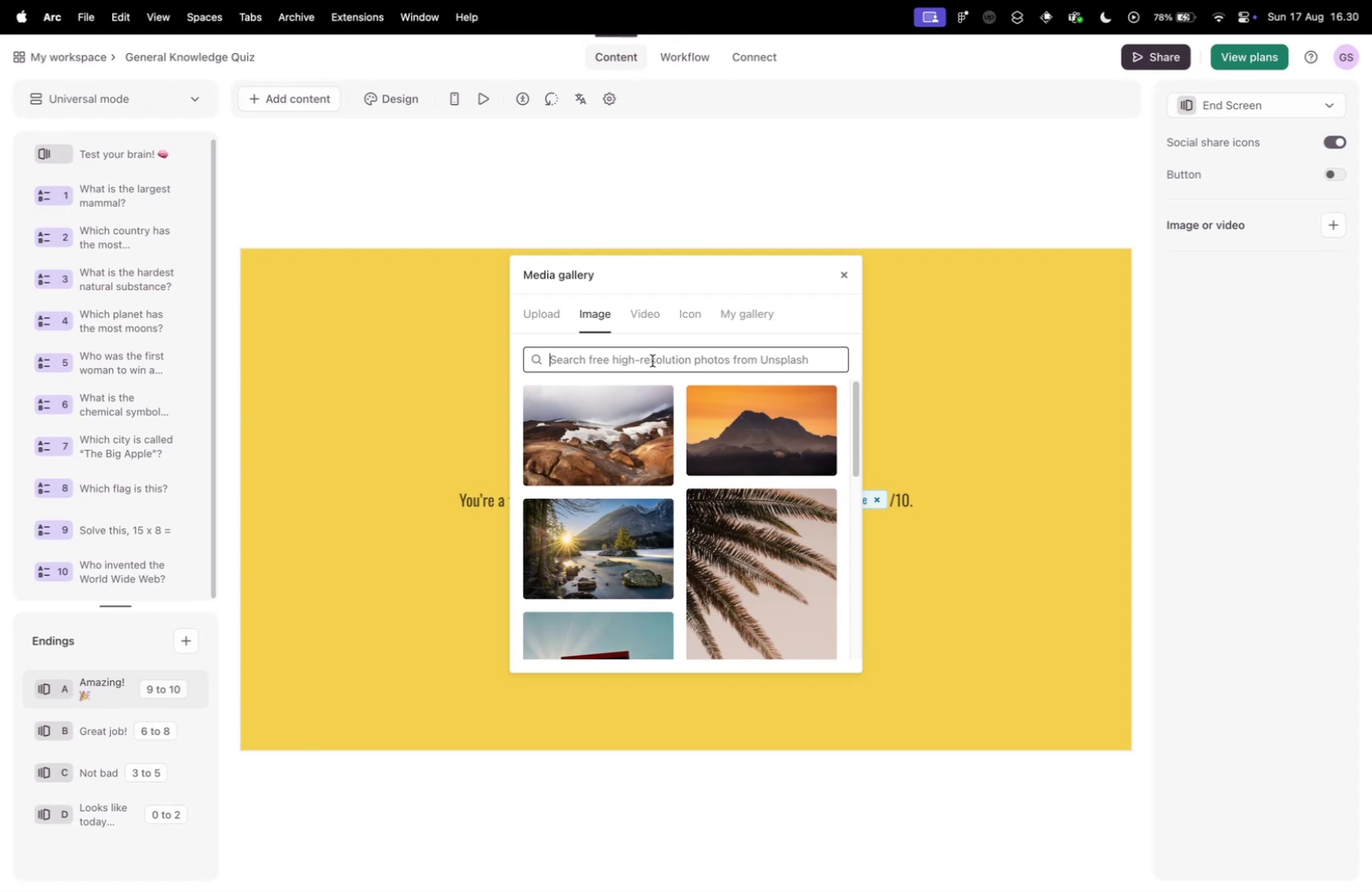 
wait(17.38)
 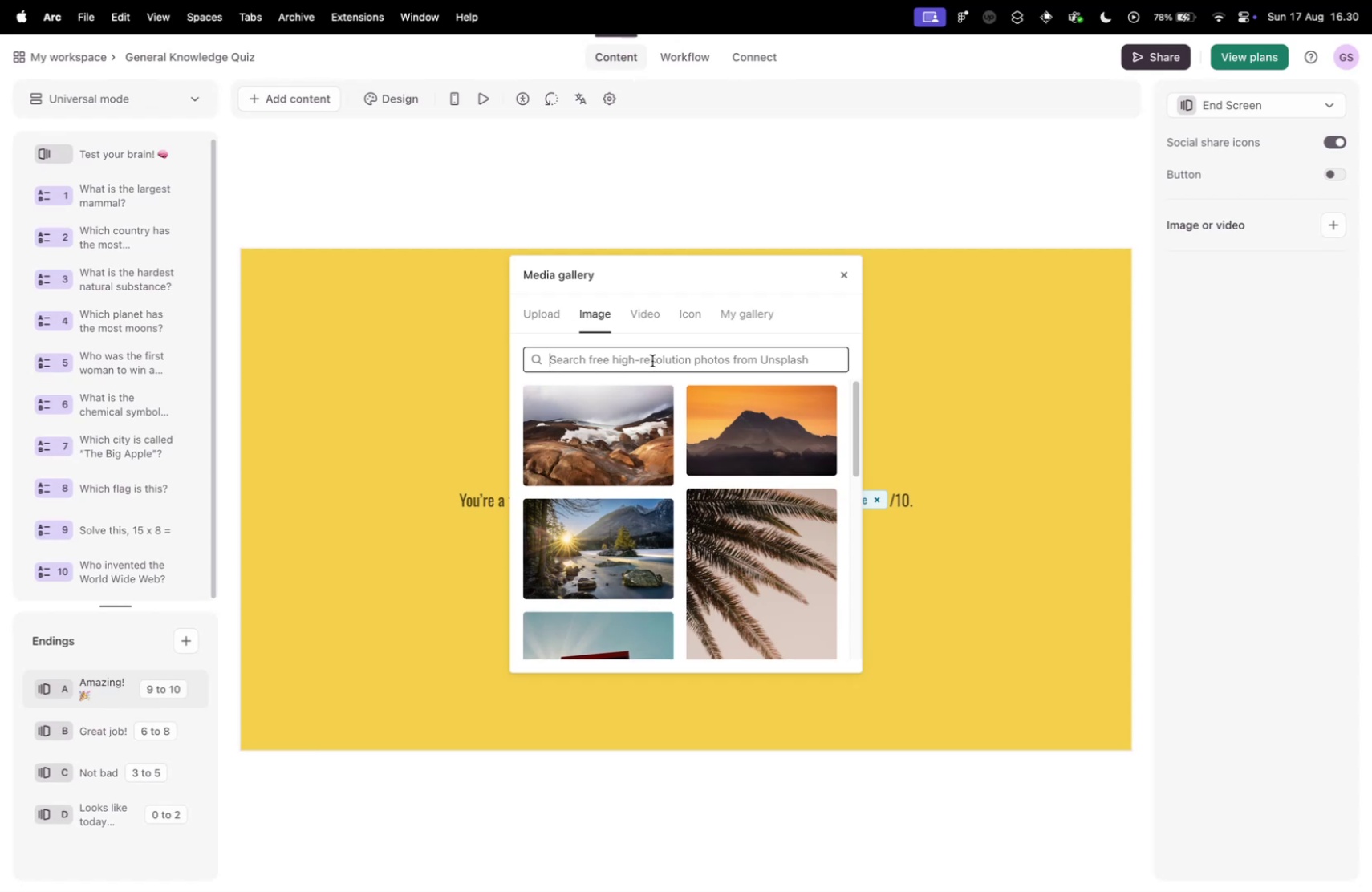 
type(siu)
key(Backspace)
key(Backspace)
key(Backspace)
type(happ)
 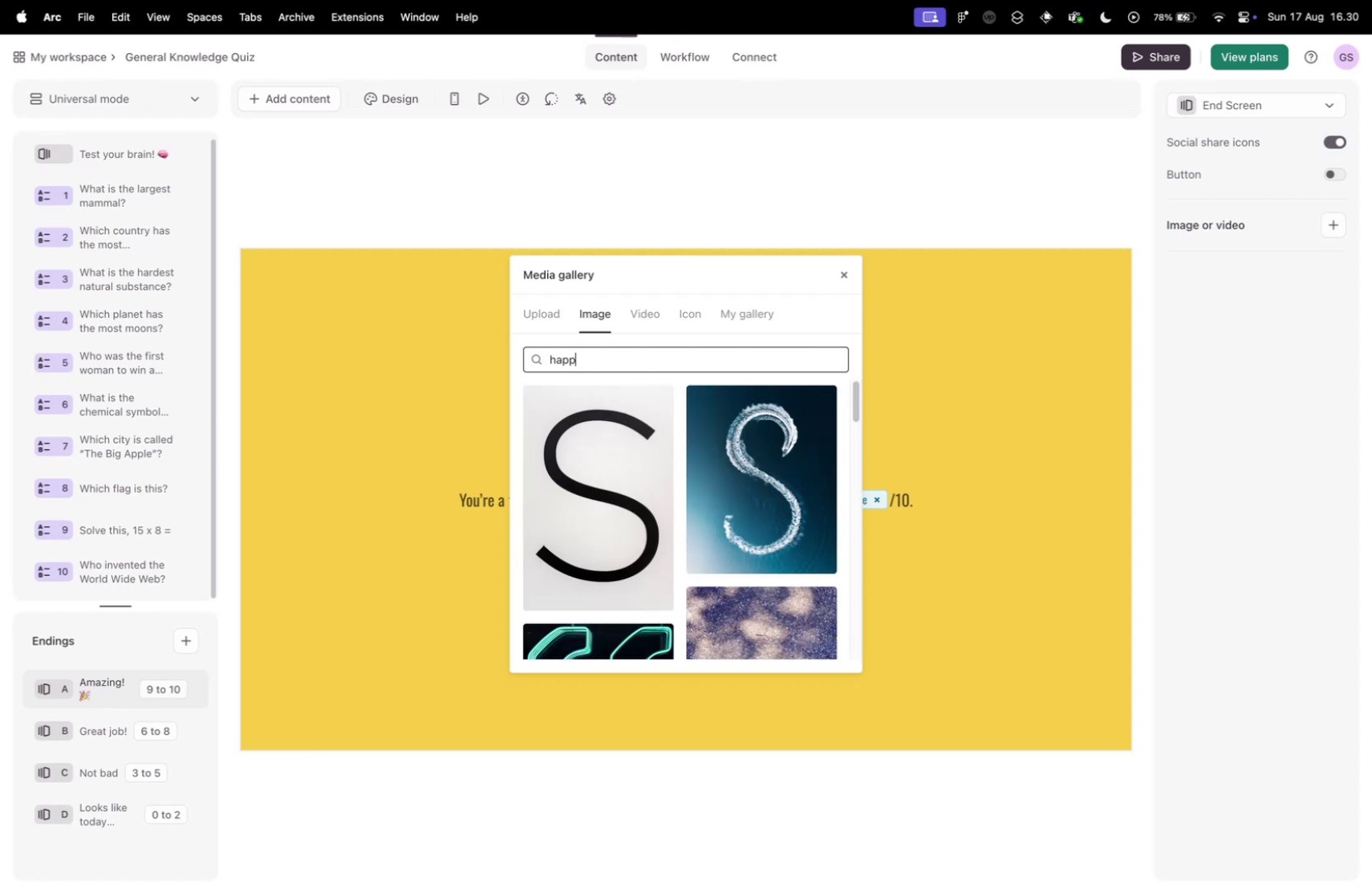 
key(Meta+CommandLeft)
 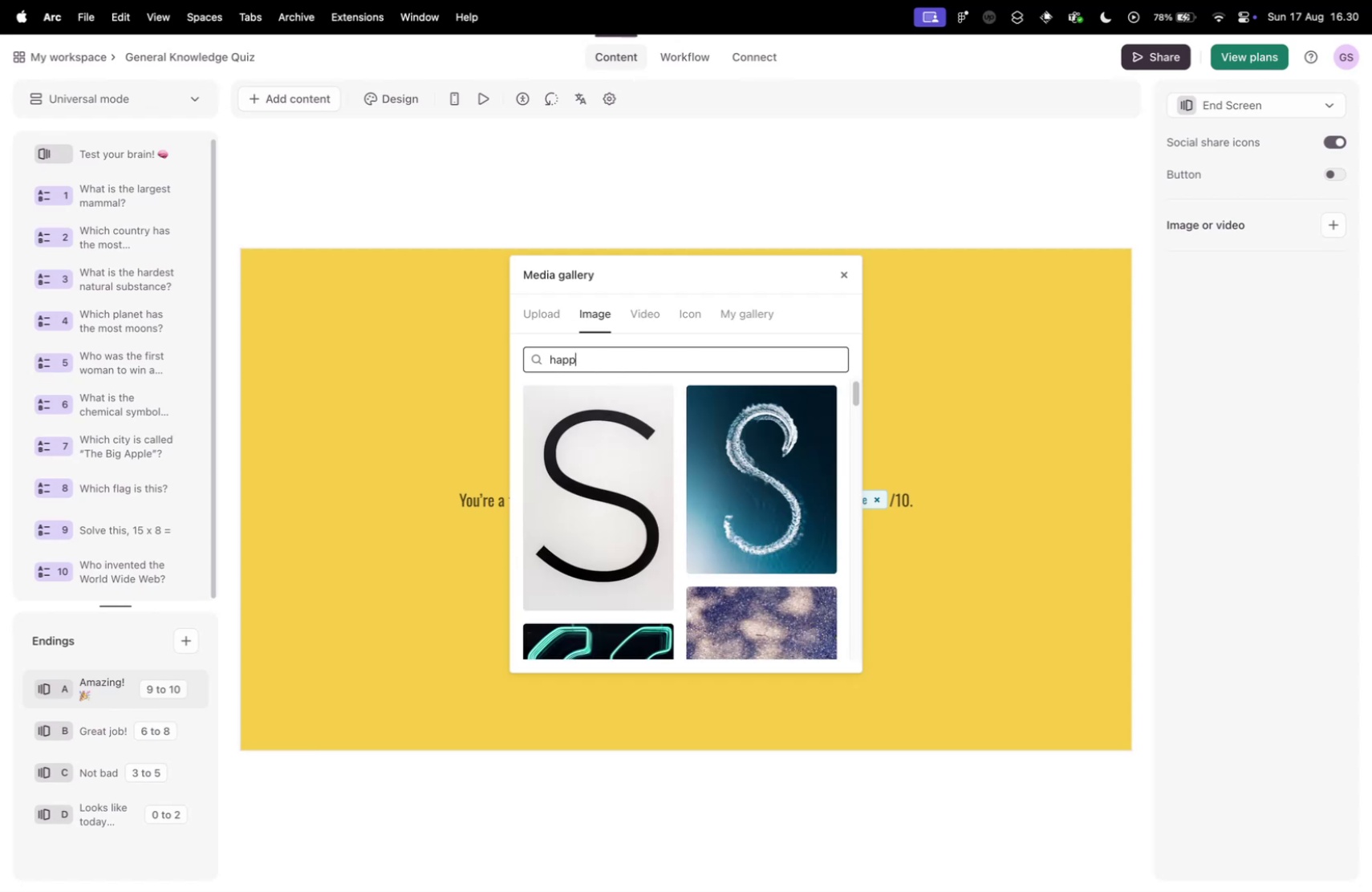 
key(Backspace)
type(py)
 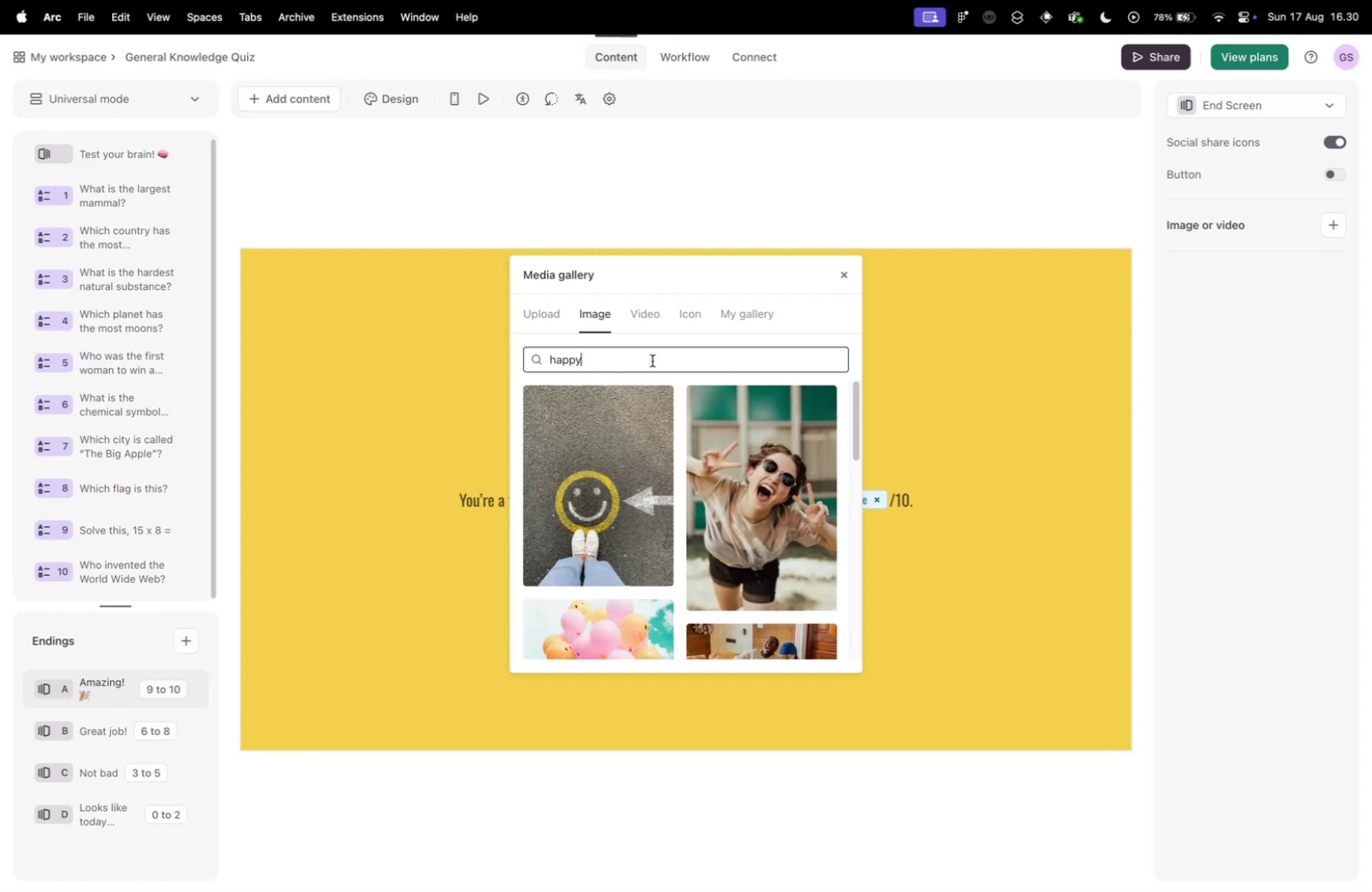 
scroll: coordinate [662, 464], scroll_direction: down, amount: 30.0
 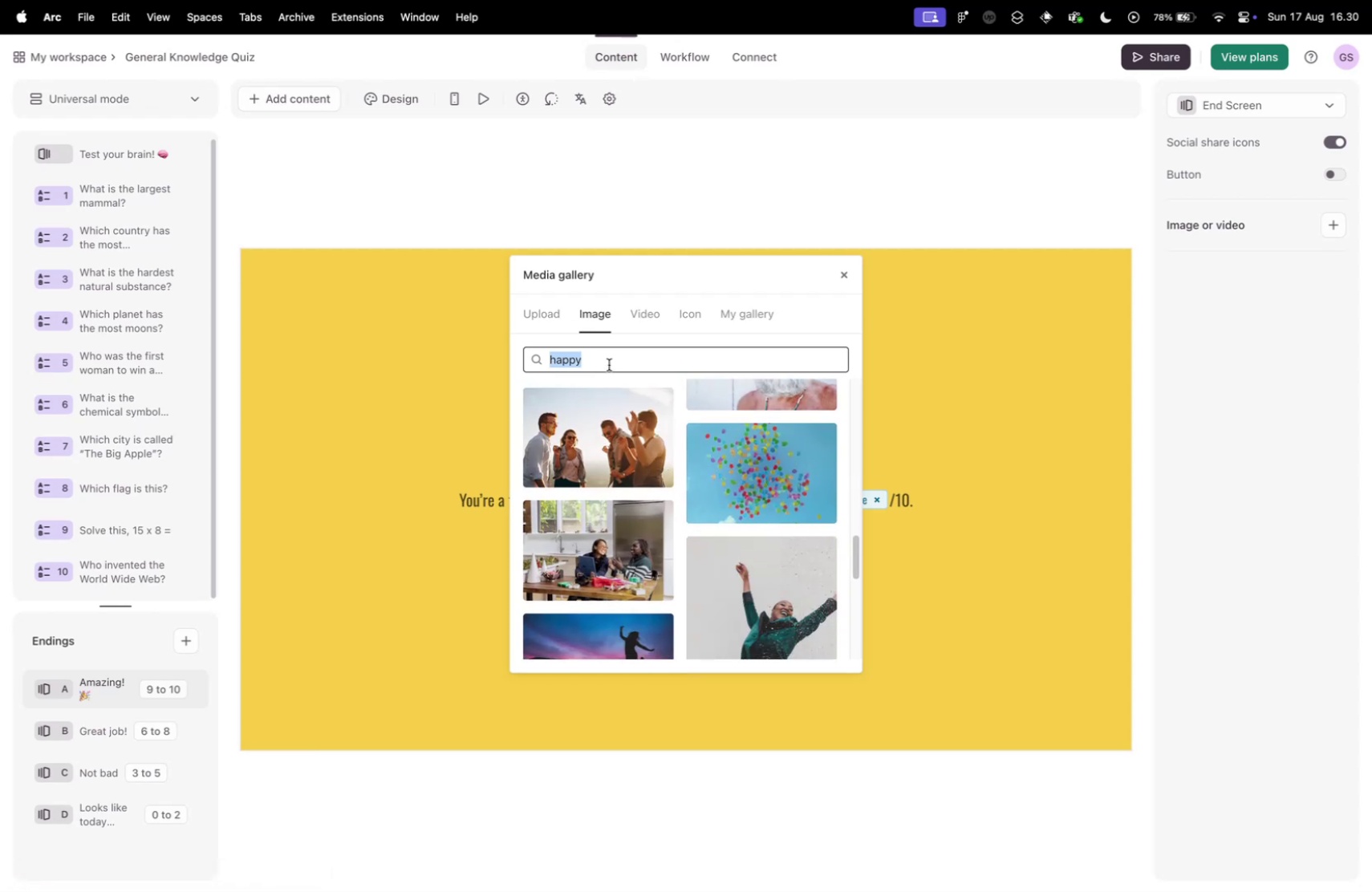 
type(thumb)
 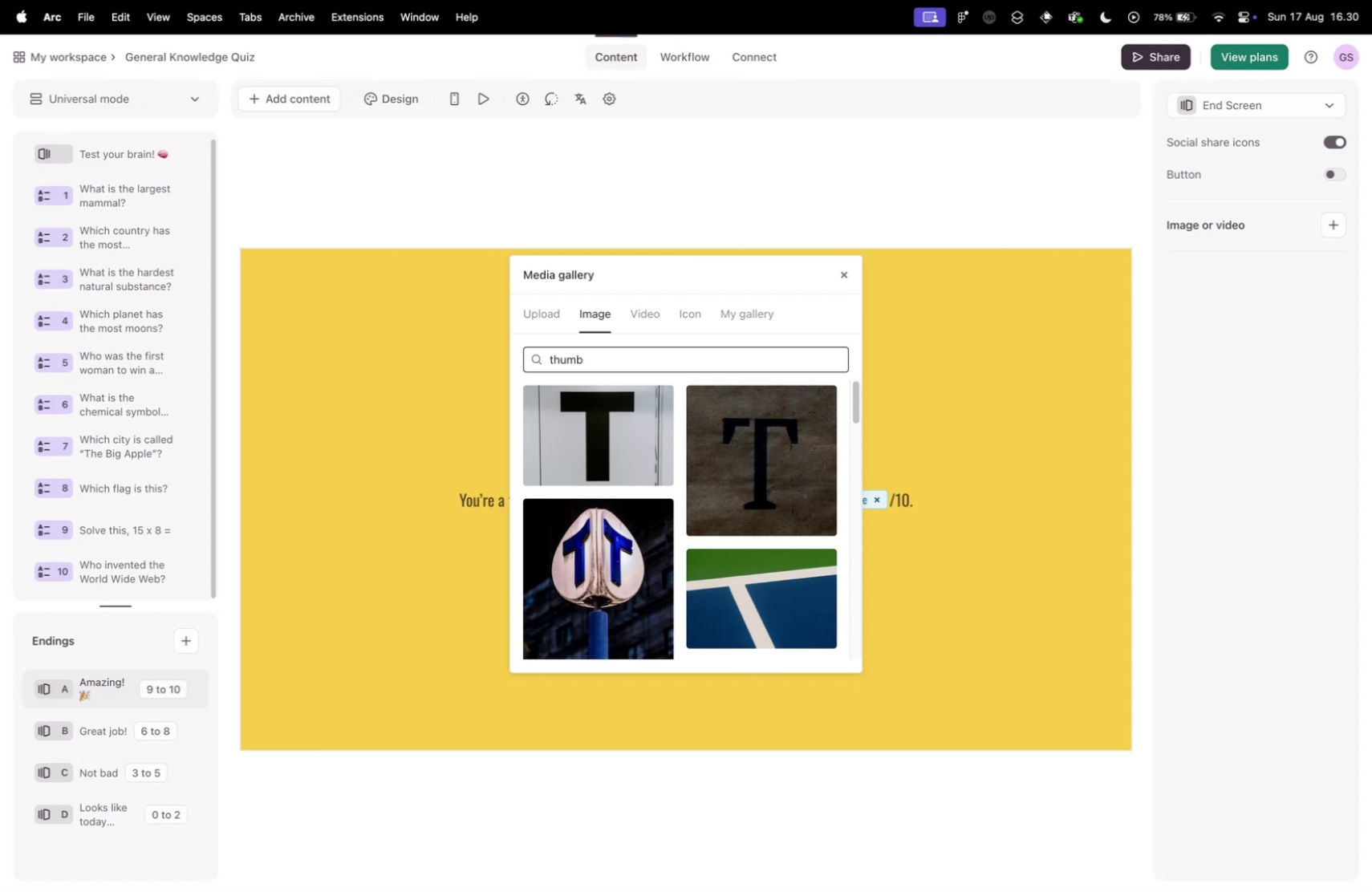 
wait(13.0)
 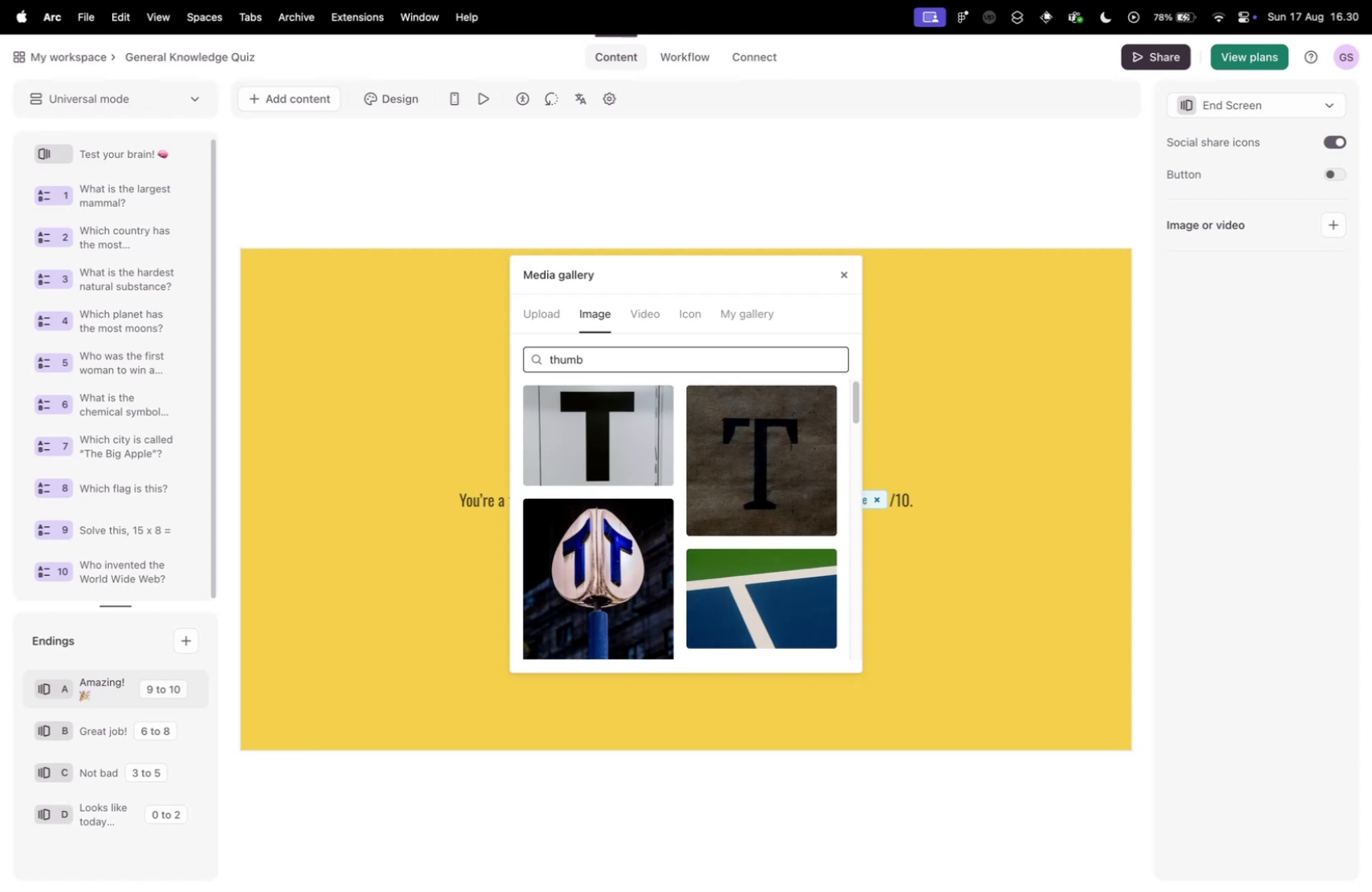 
scroll: coordinate [714, 524], scroll_direction: down, amount: 43.0
 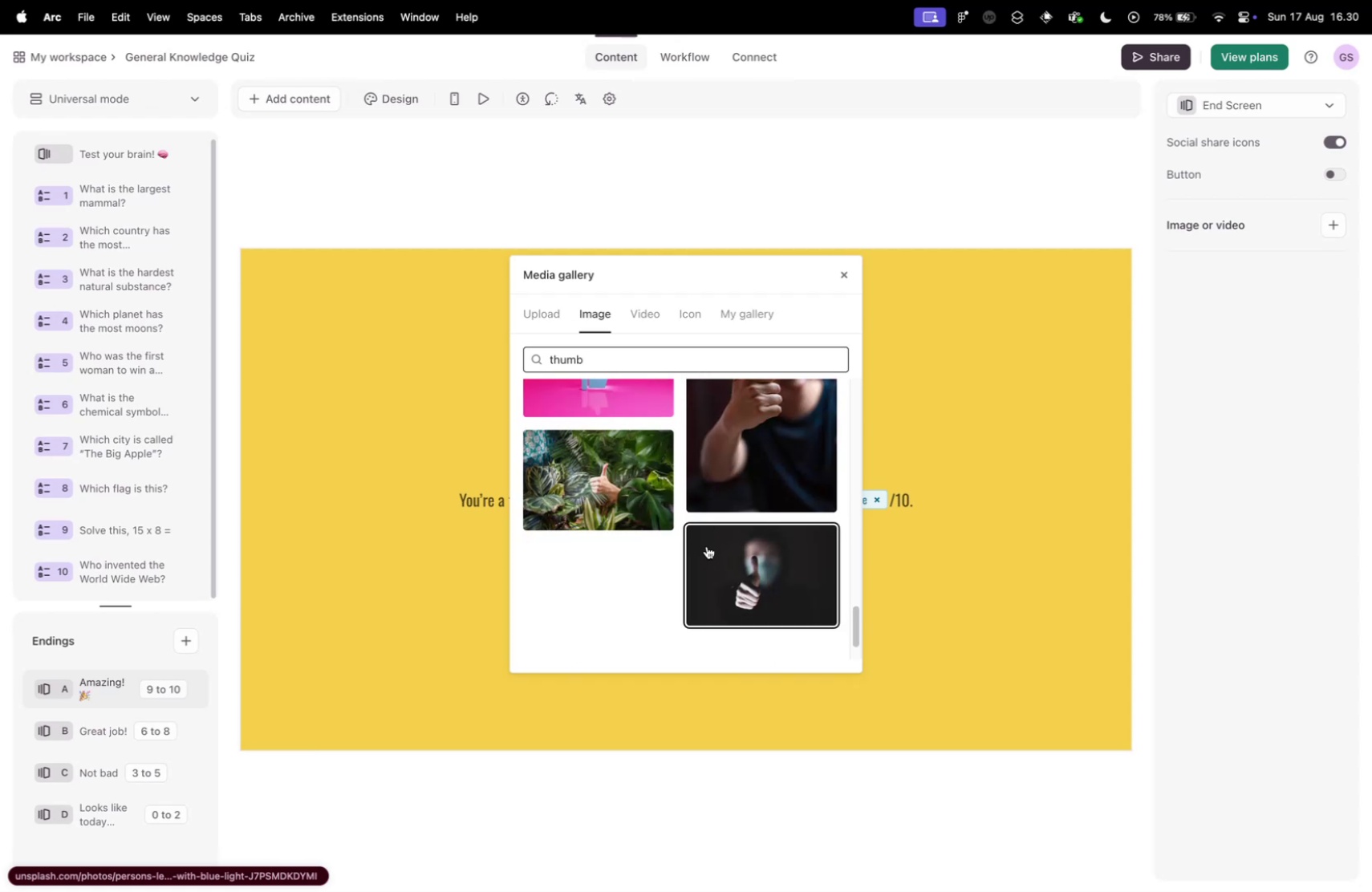 
scroll: coordinate [706, 546], scroll_direction: up, amount: 4.0
 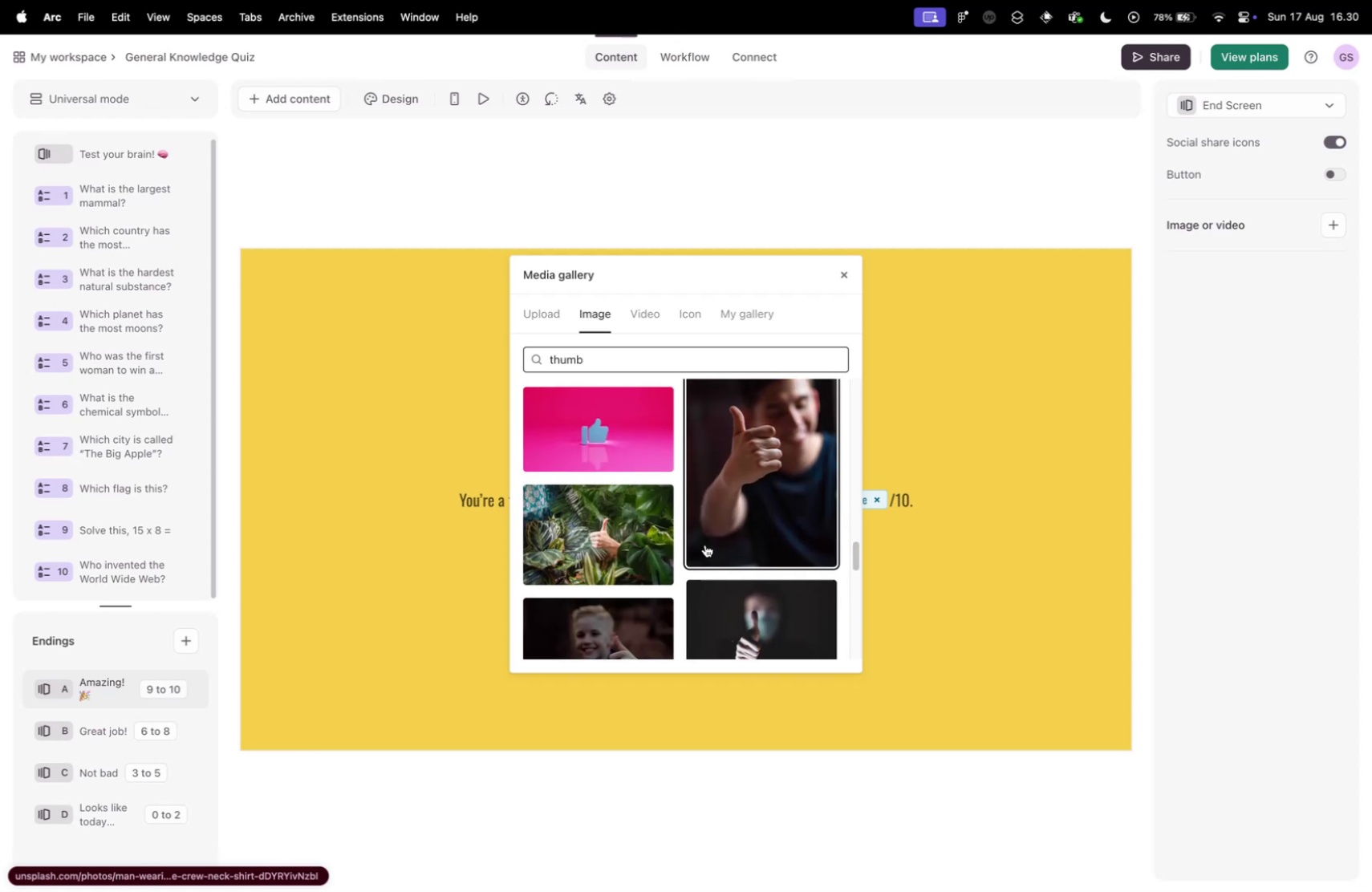 
scroll: coordinate [722, 522], scroll_direction: down, amount: 14.0
 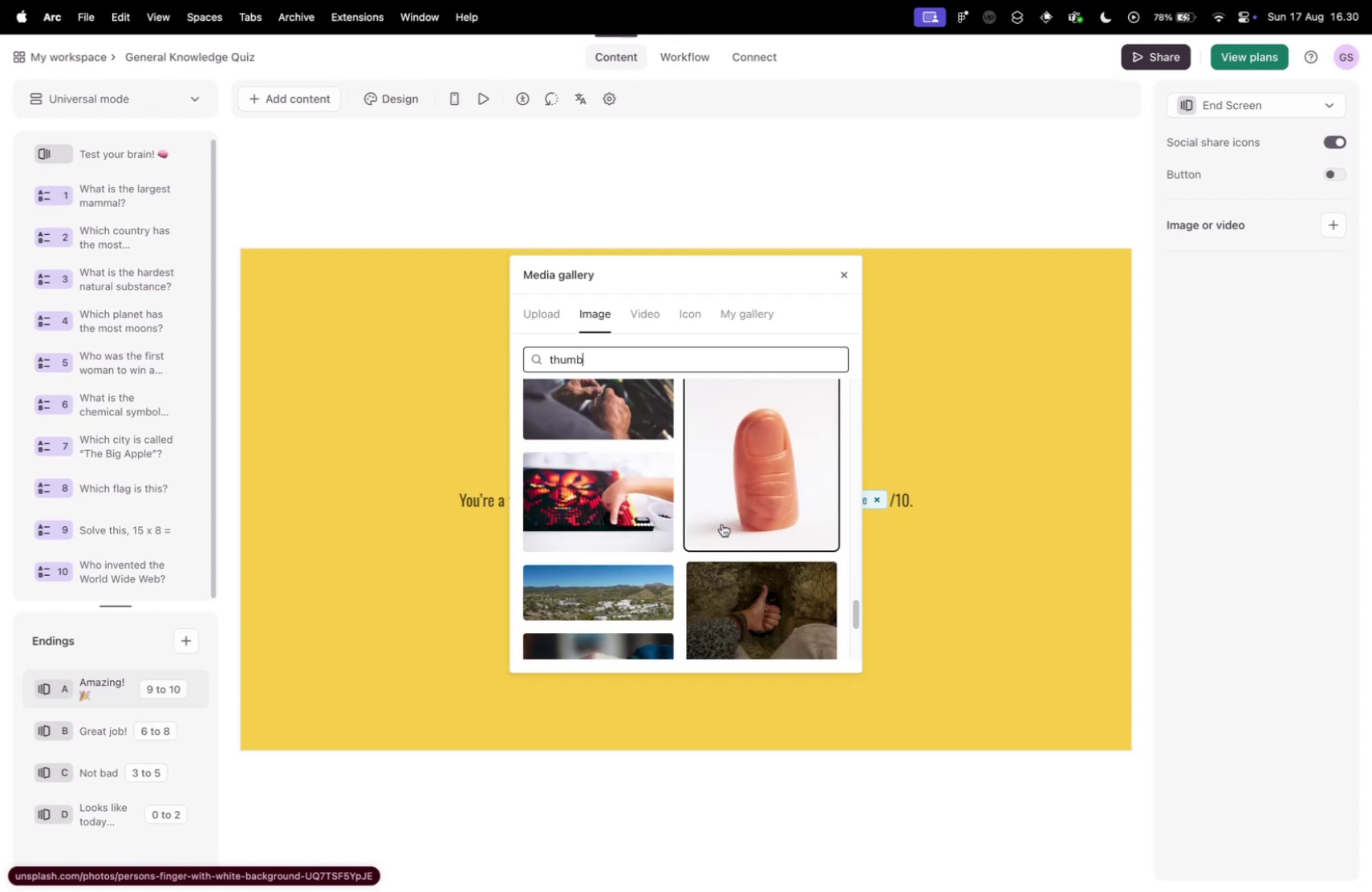 
scroll: coordinate [725, 521], scroll_direction: up, amount: 30.0
 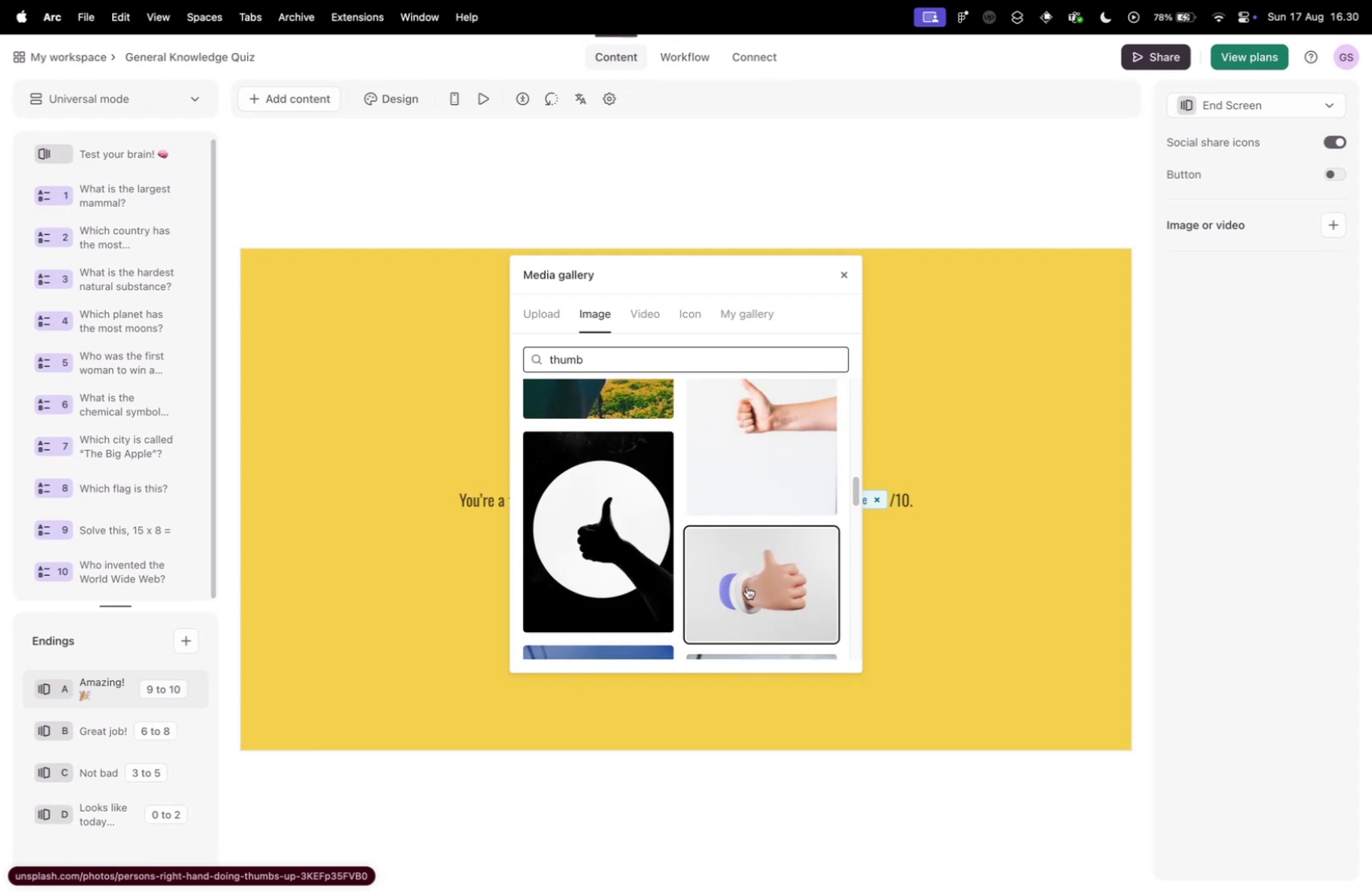 
left_click([753, 596])
 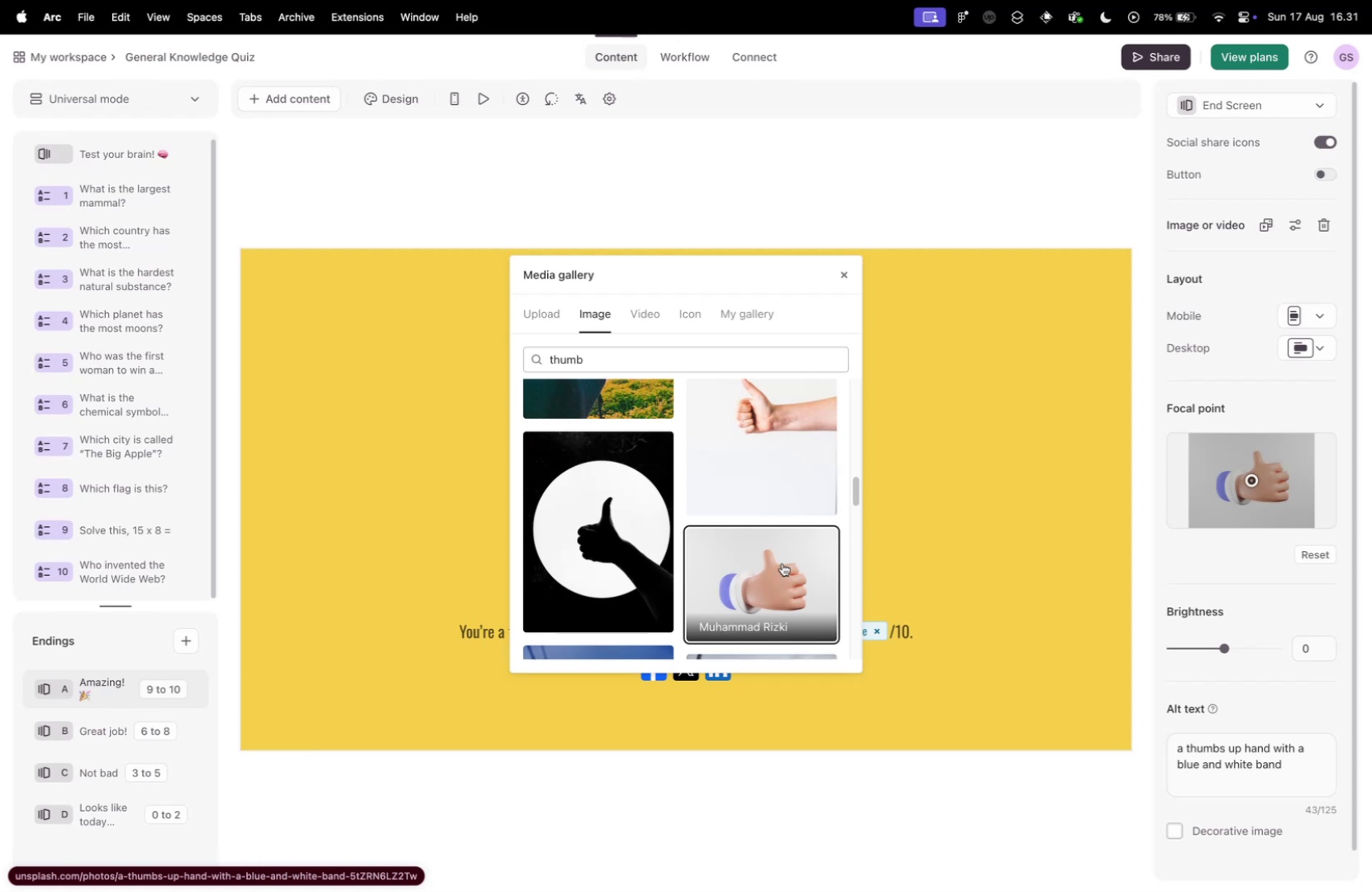 
wait(26.29)
 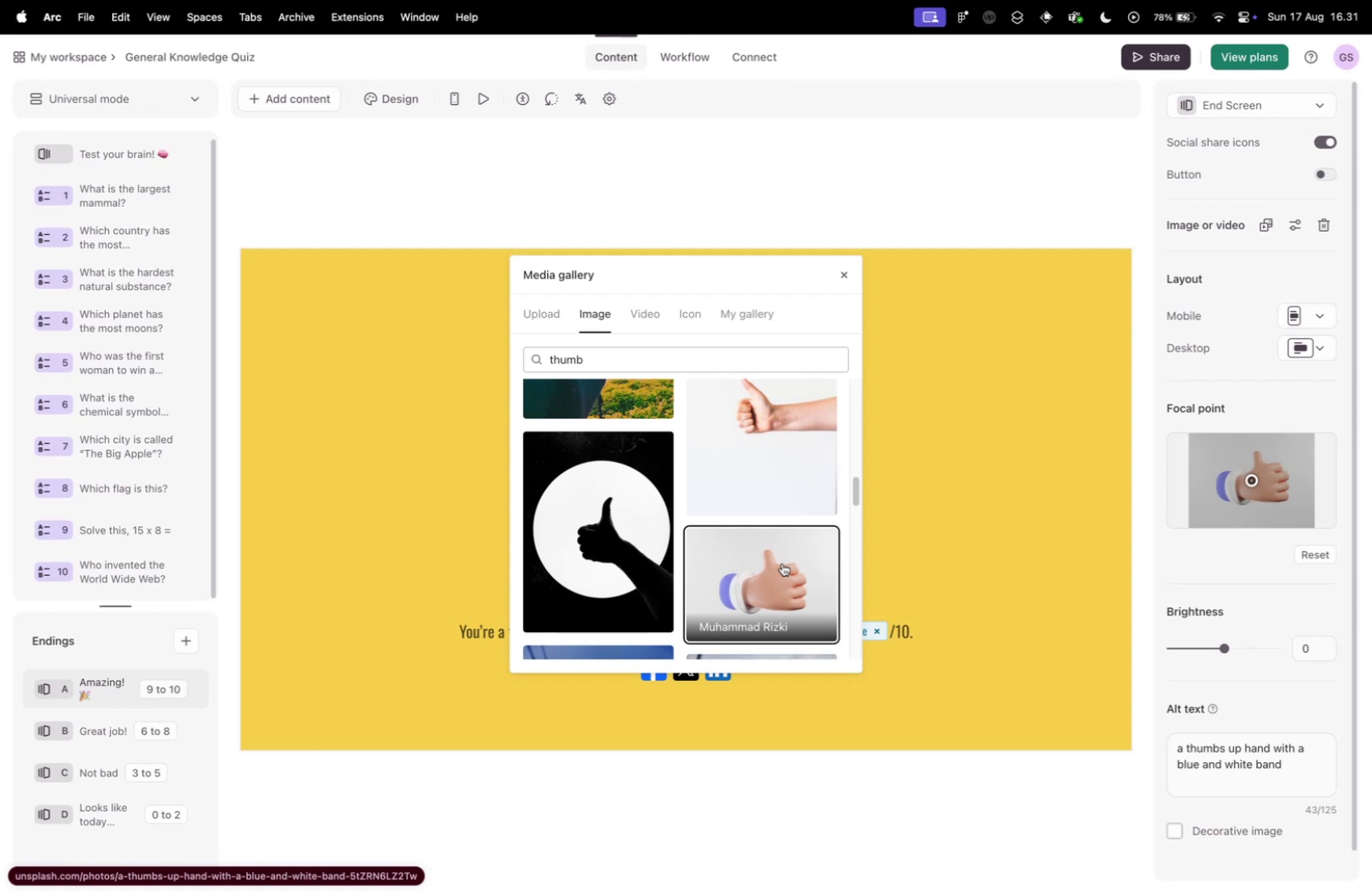 
left_click([837, 274])
 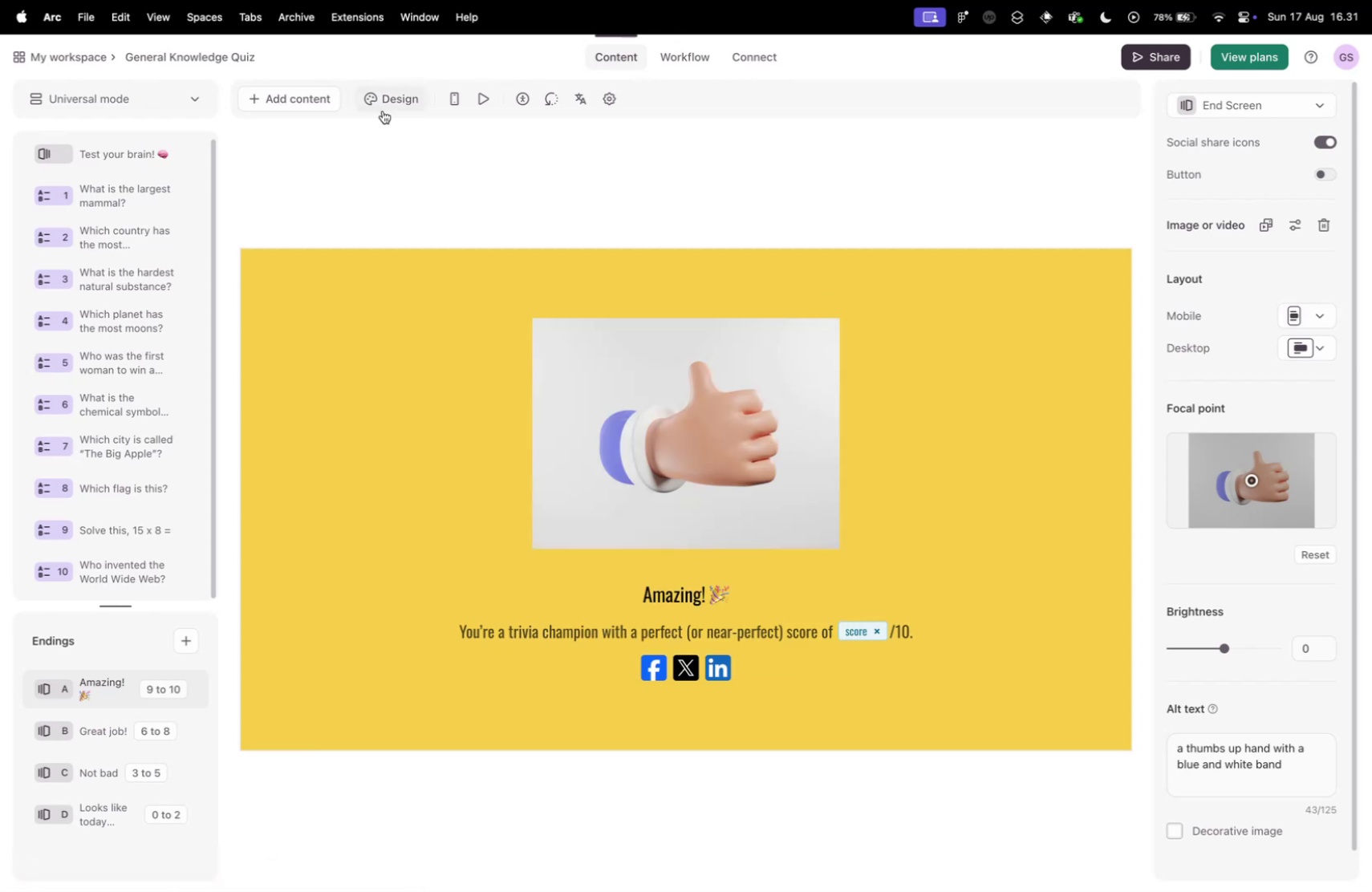 
wait(6.37)
 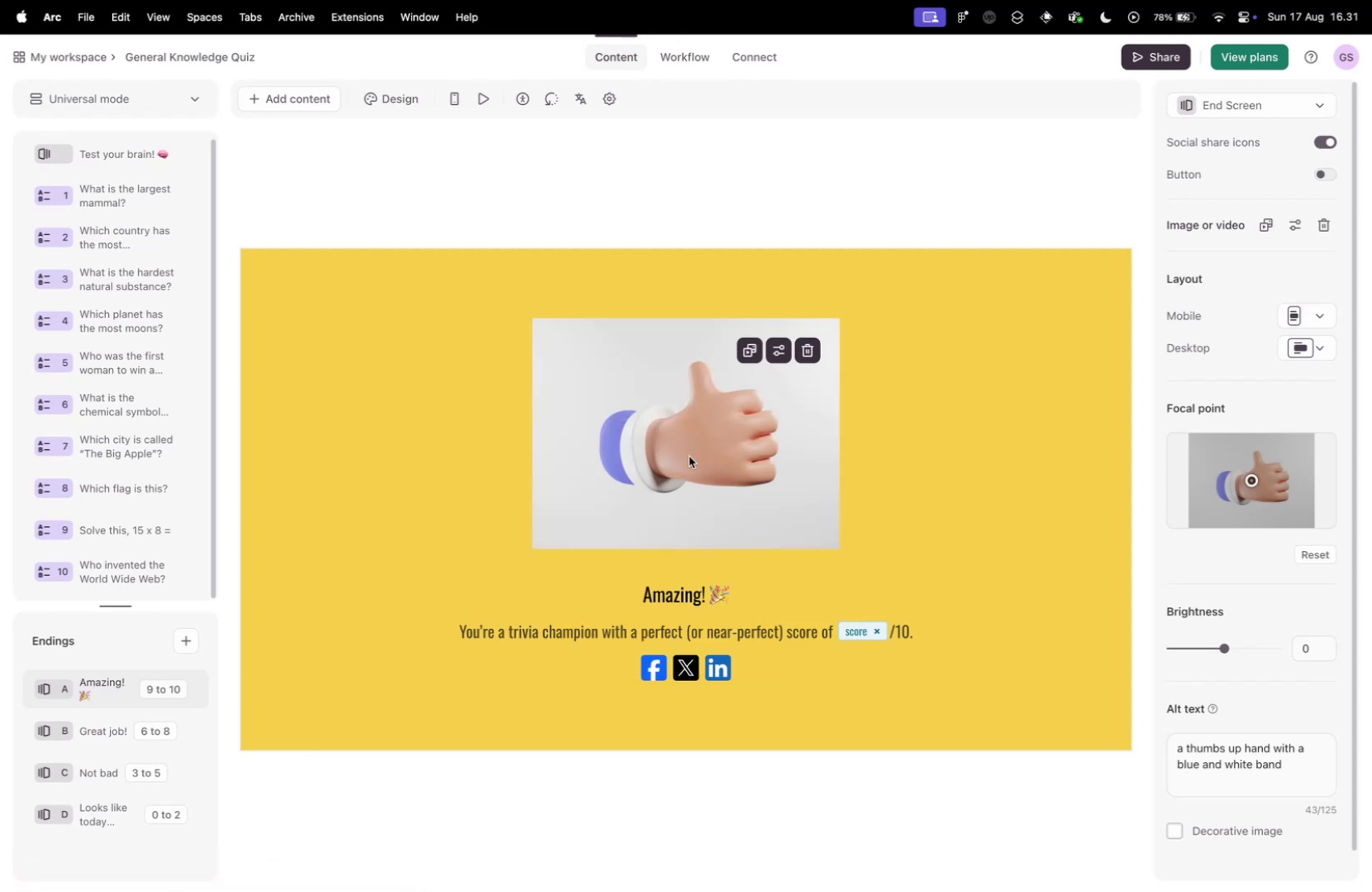 
scroll: coordinate [441, 432], scroll_direction: down, amount: 12.0
 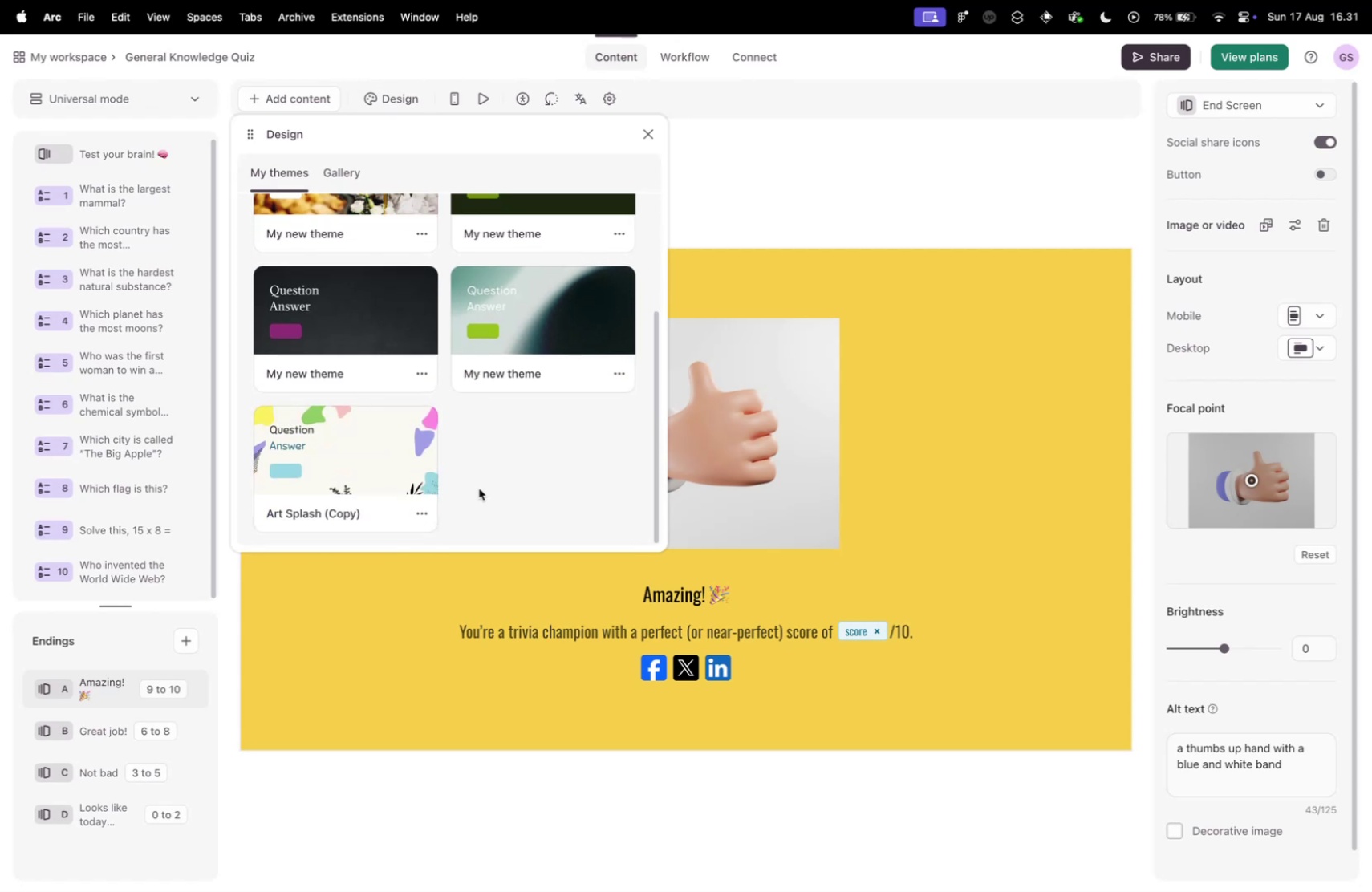 
scroll: coordinate [519, 480], scroll_direction: up, amount: 9.0
 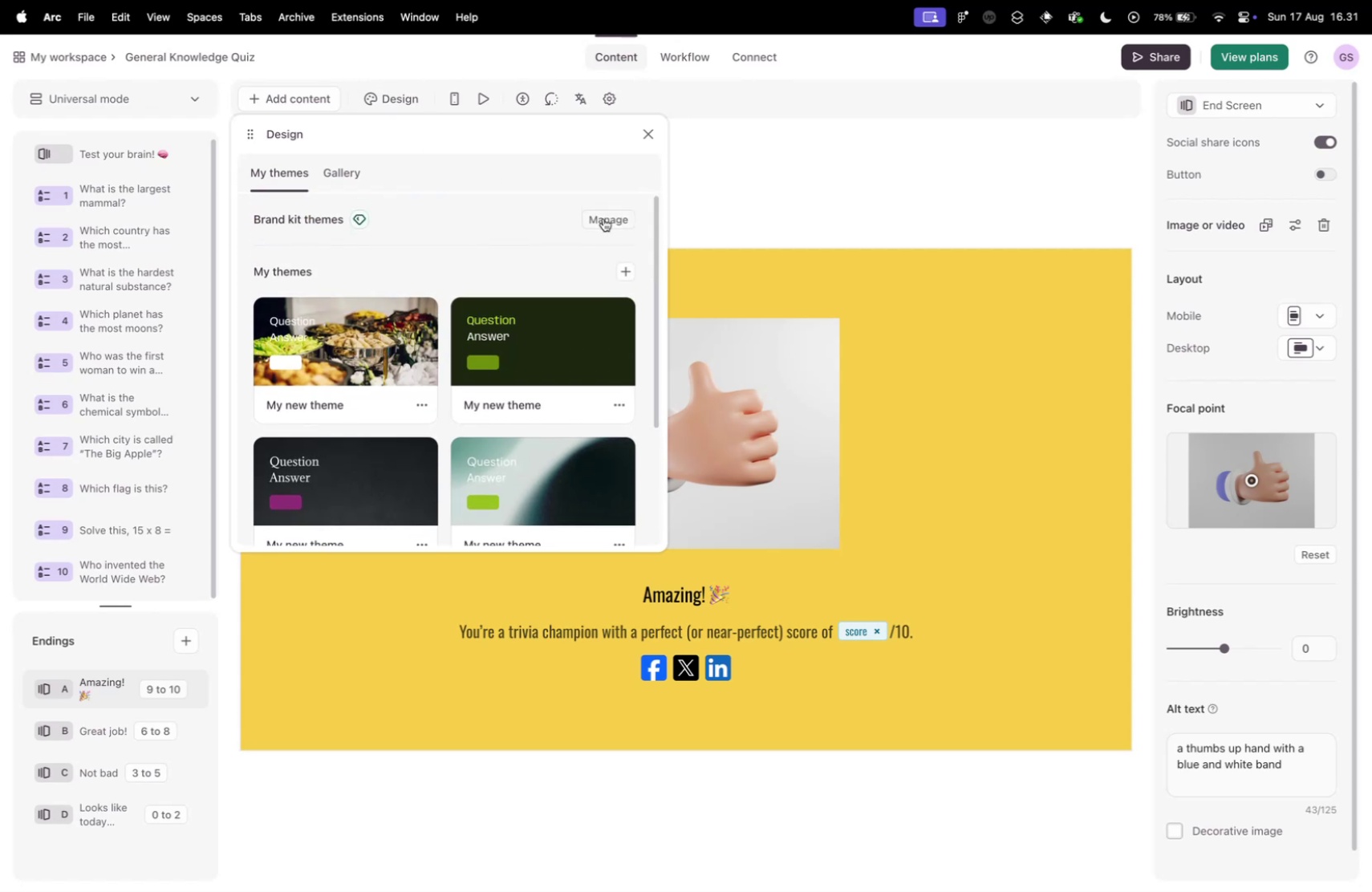 
left_click([603, 216])
 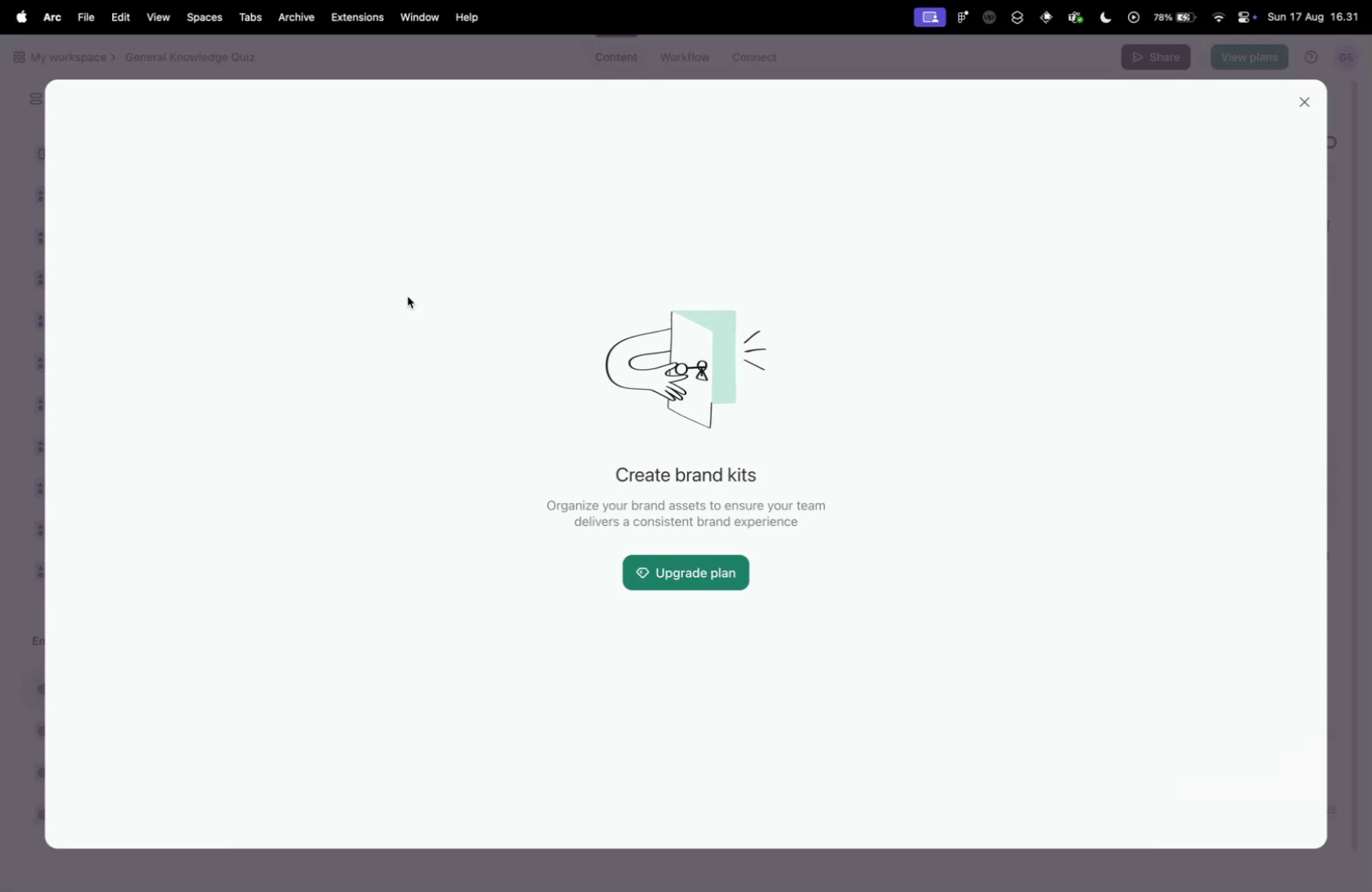 
left_click([1298, 99])
 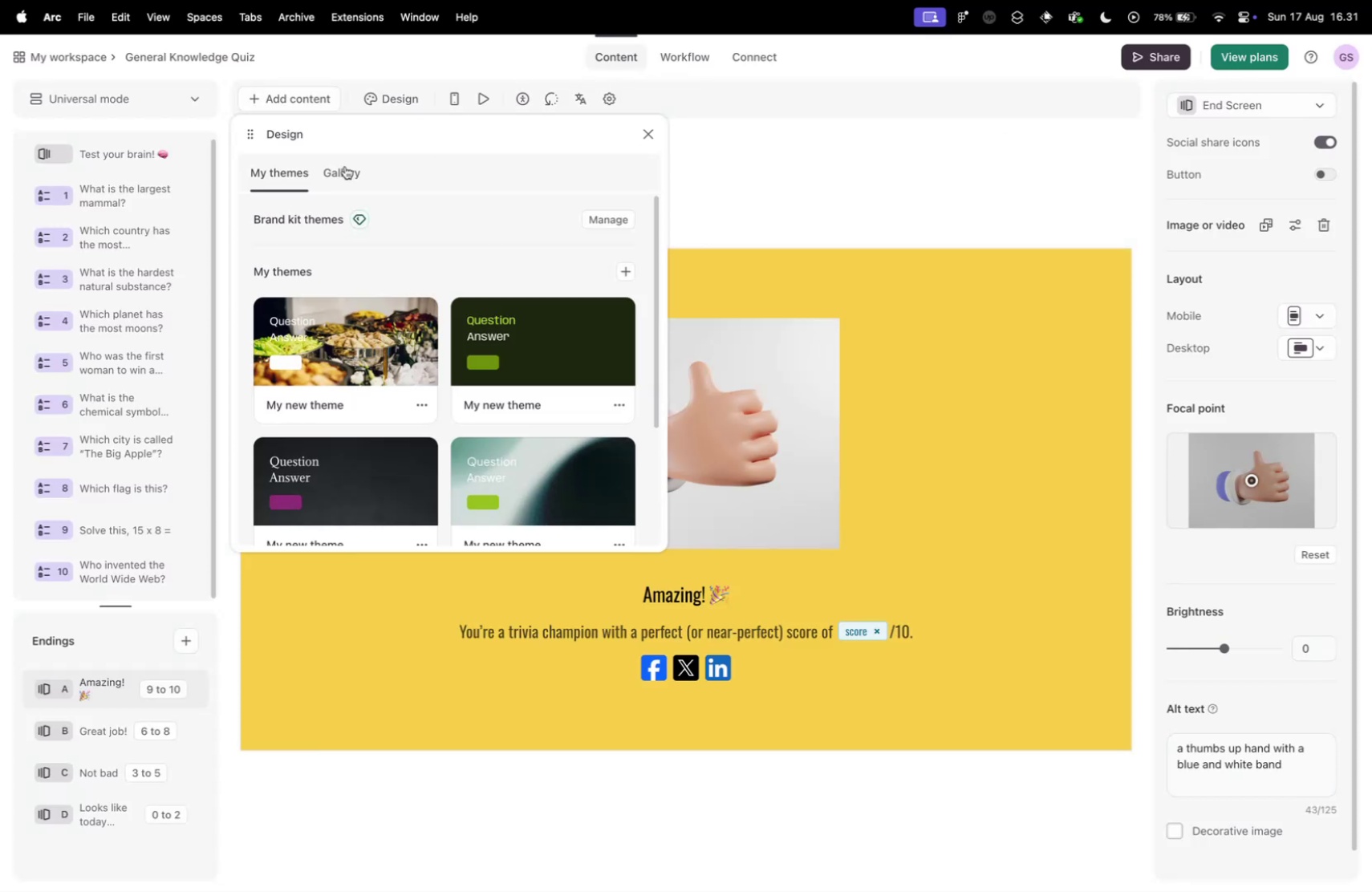 
left_click([344, 167])
 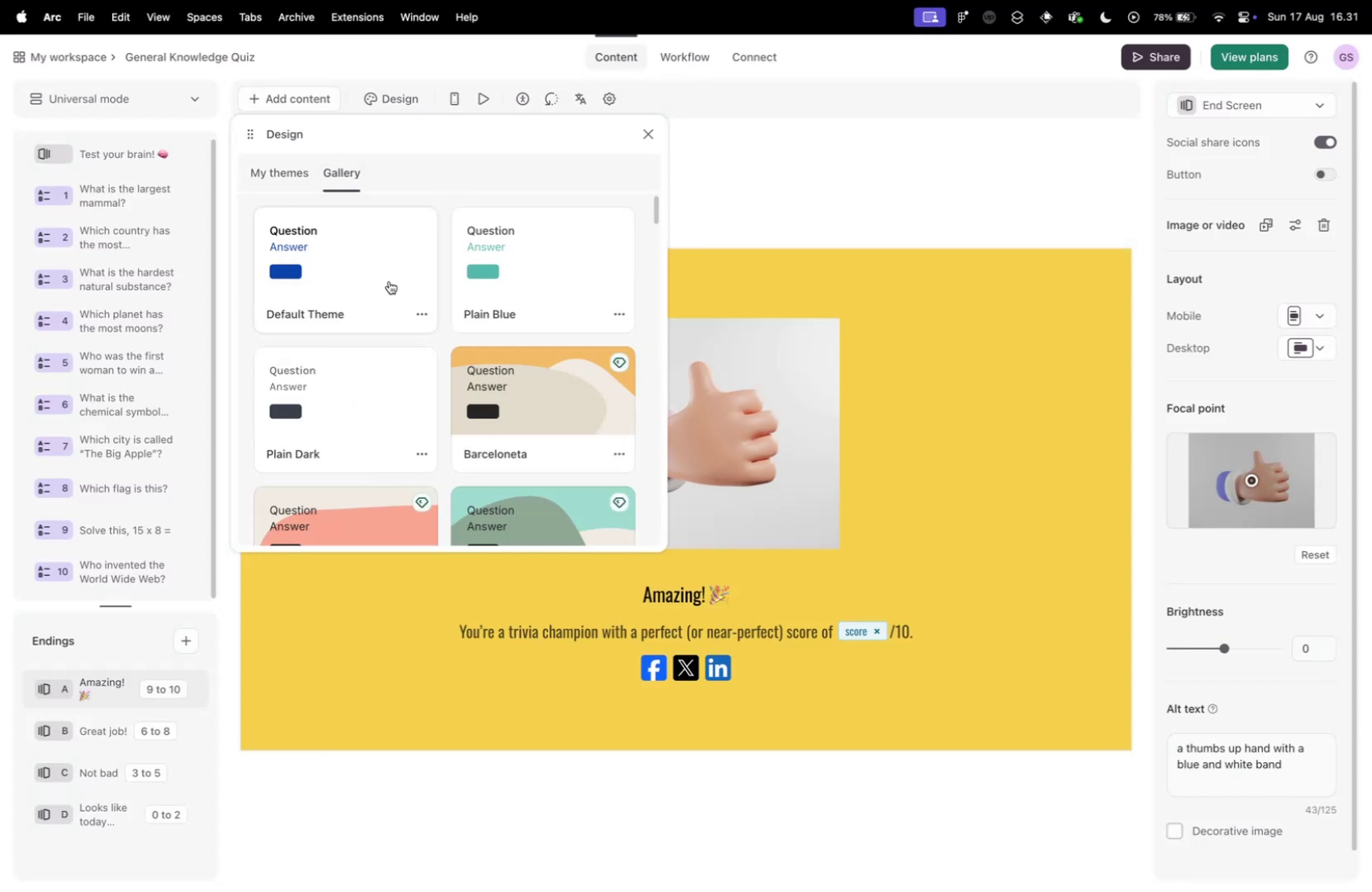 
scroll: coordinate [427, 314], scroll_direction: down, amount: 47.0
 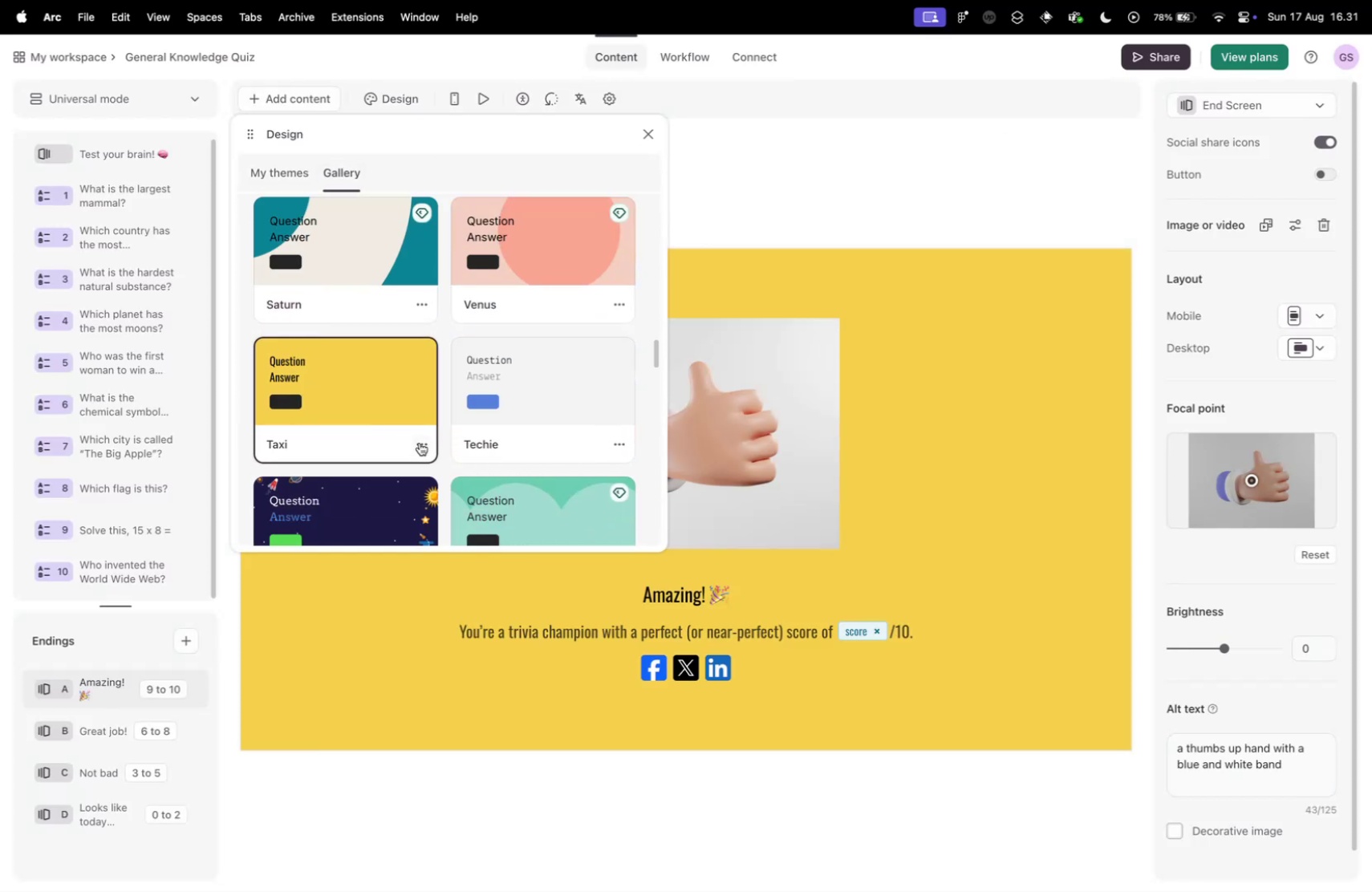 
left_click([420, 440])
 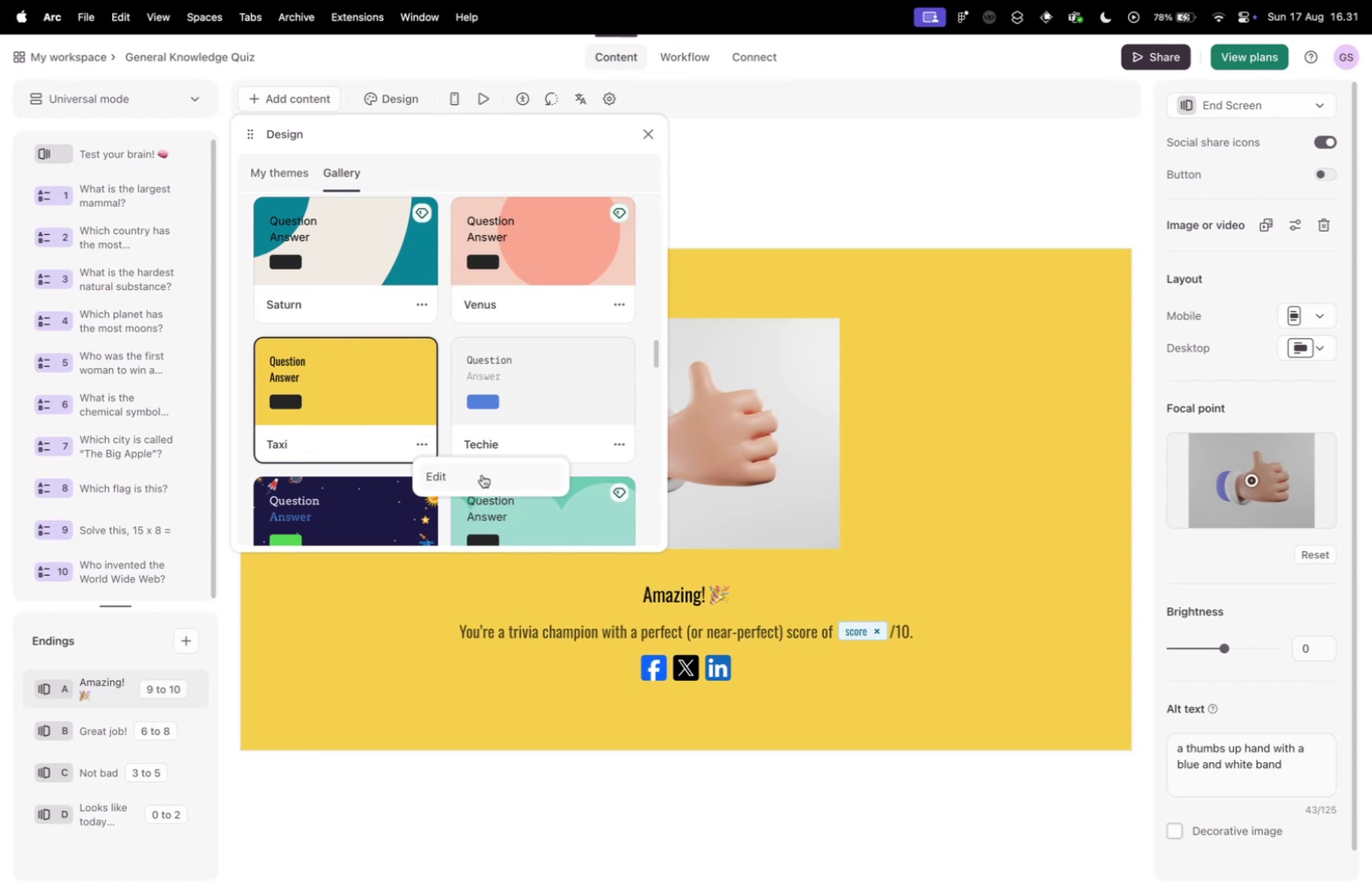 
left_click([478, 474])
 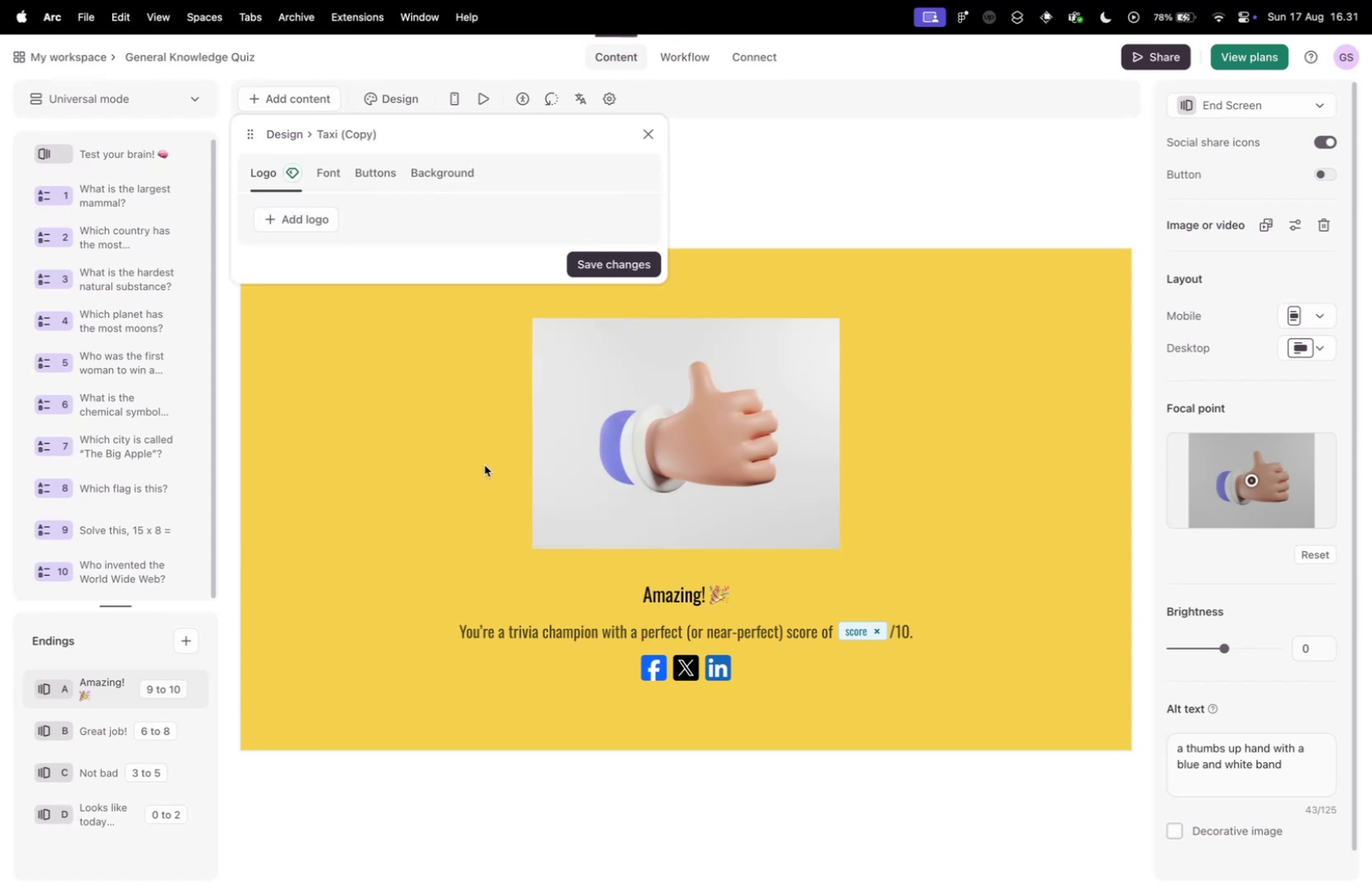 
wait(12.03)
 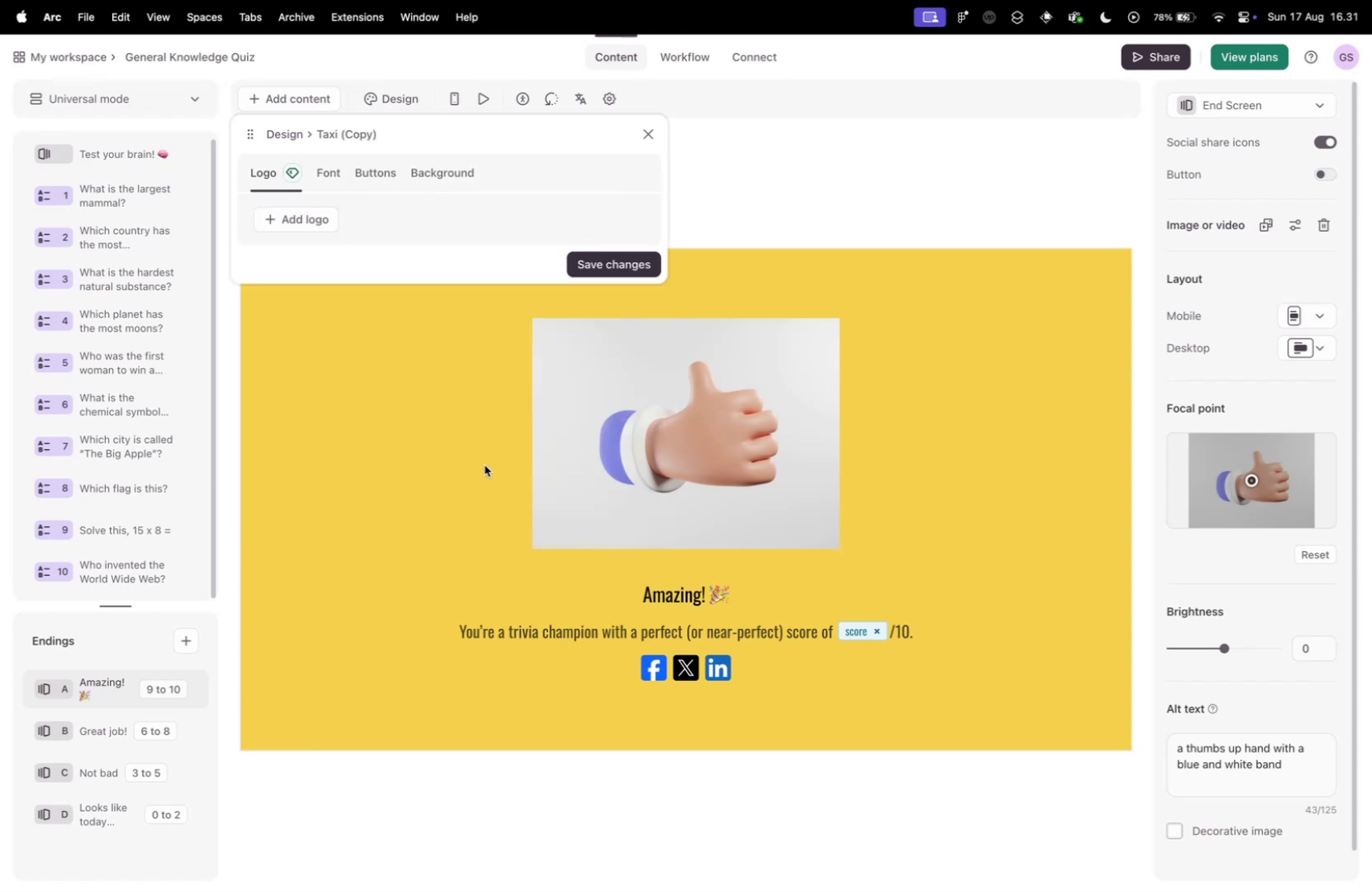 
left_click([304, 431])
 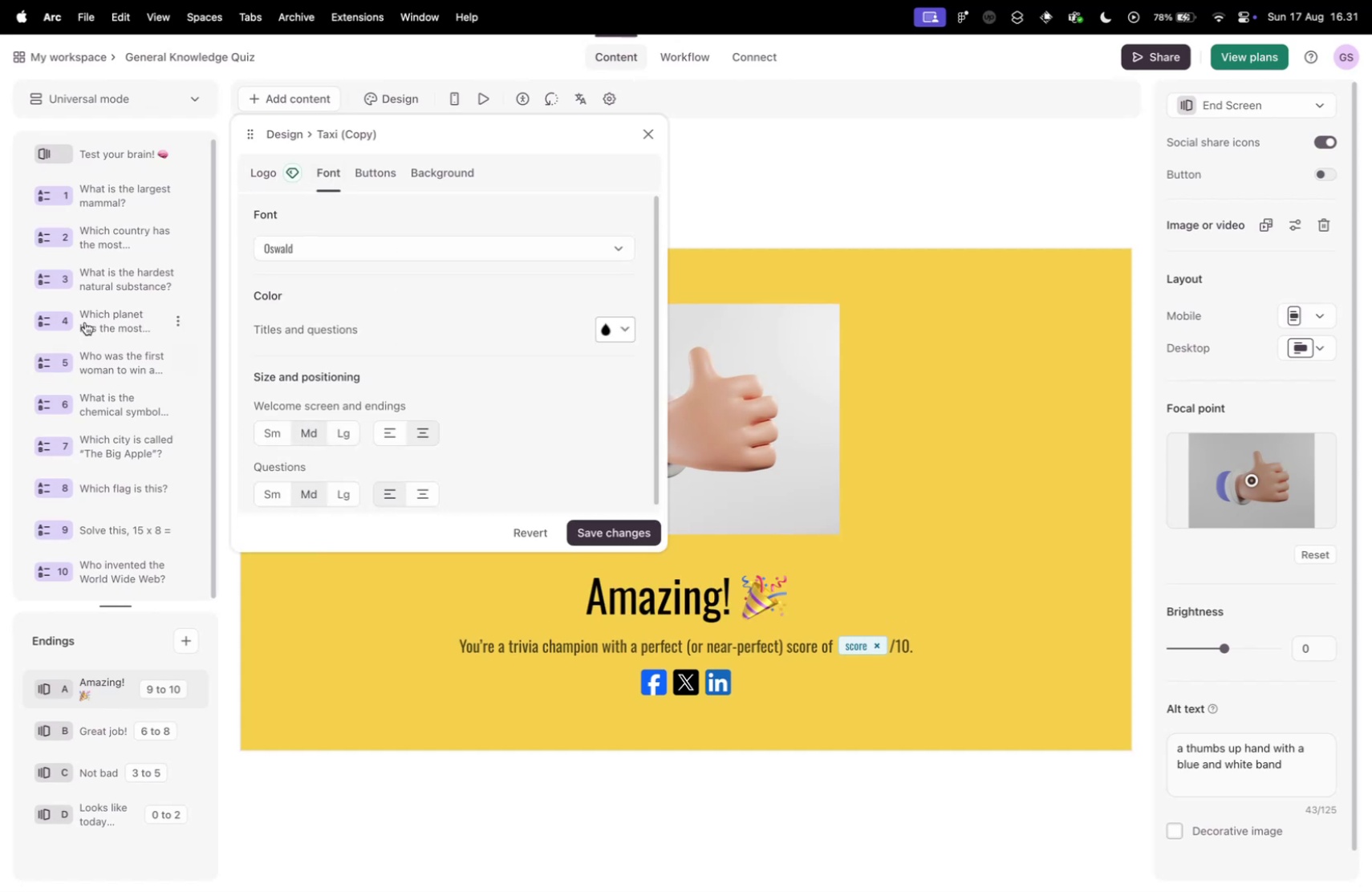 
scroll: coordinate [89, 253], scroll_direction: up, amount: 30.0
 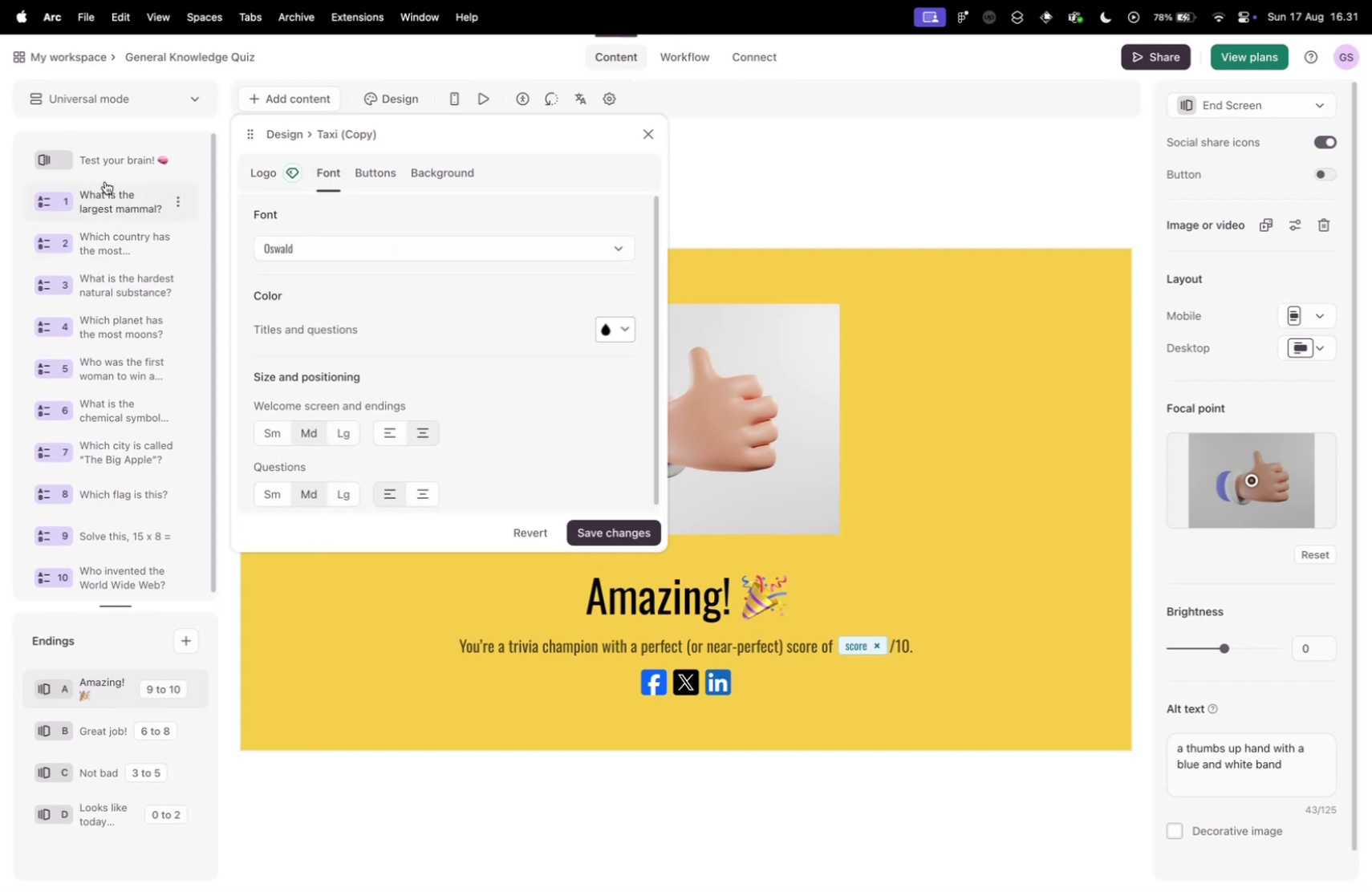 
left_click([101, 168])
 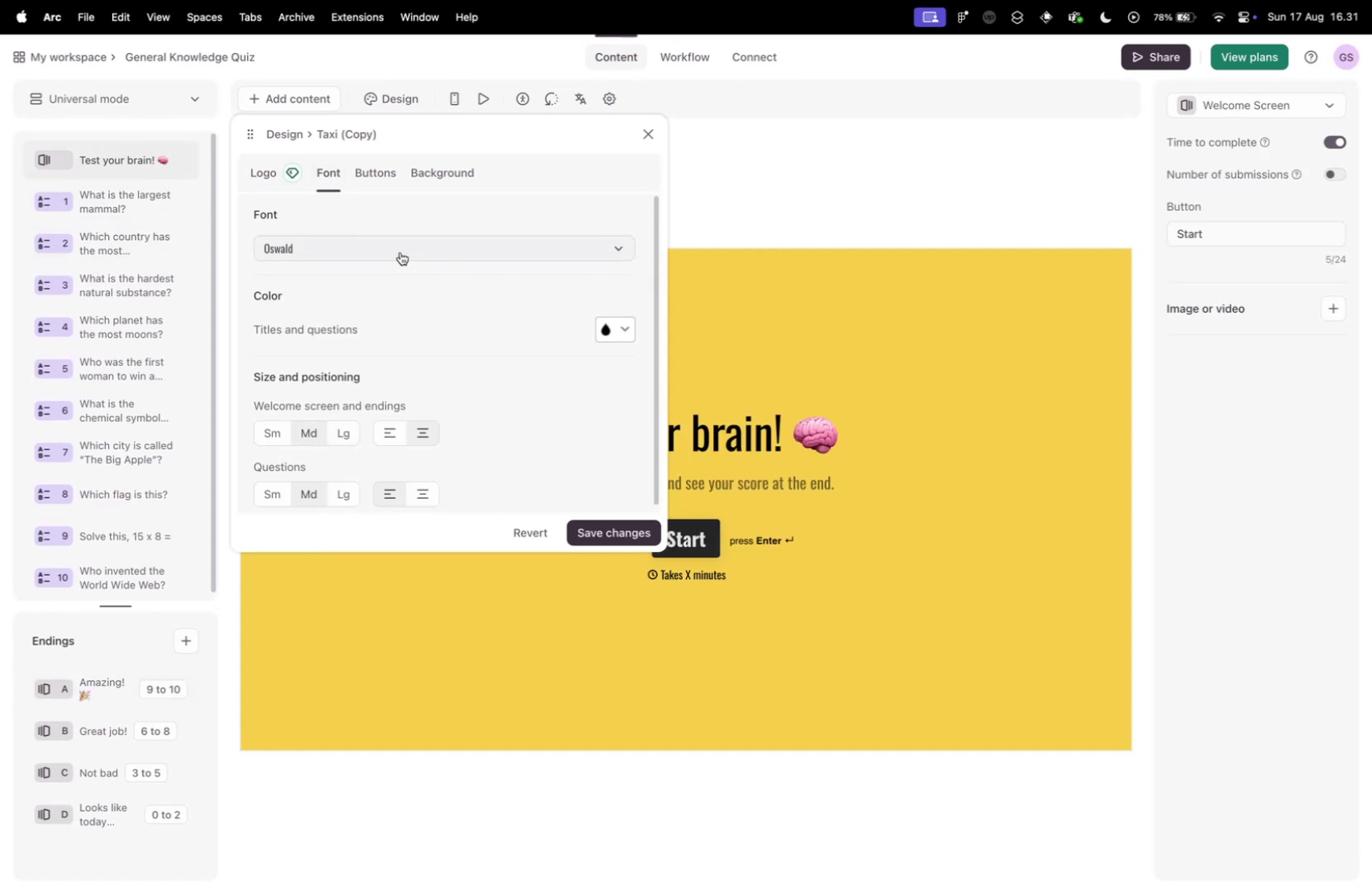 
wait(5.02)
 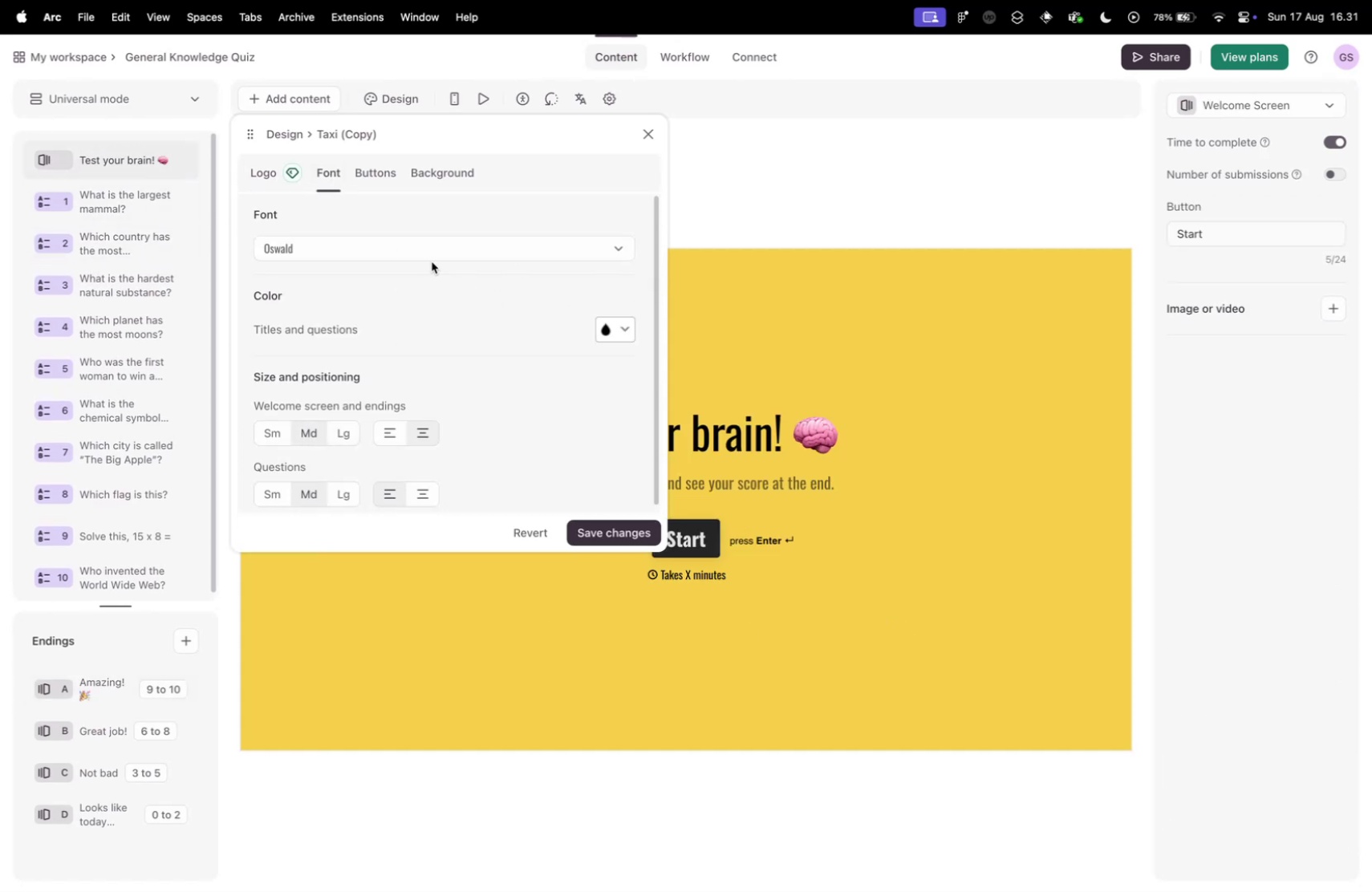 
left_click([380, 176])
 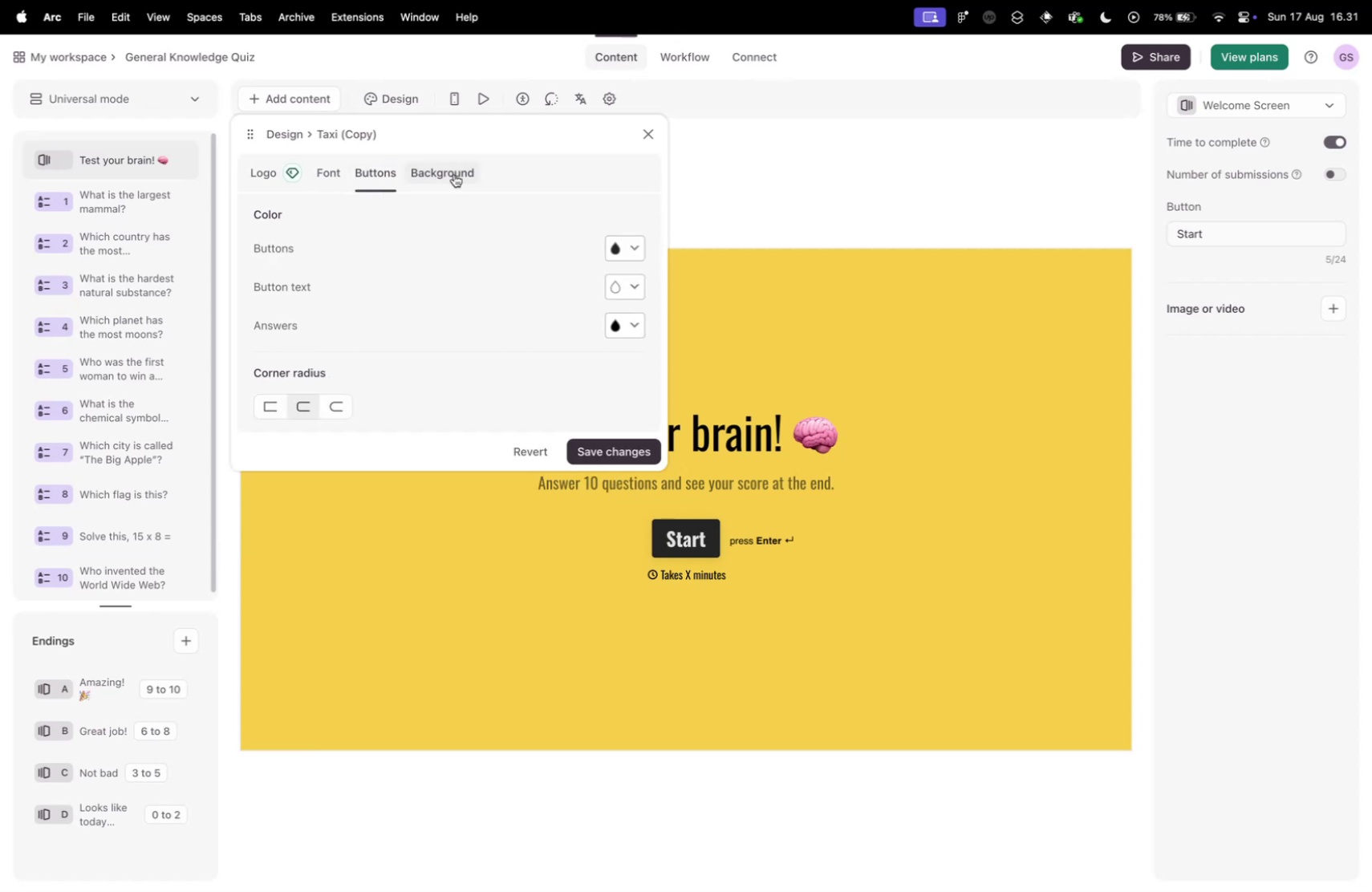 
left_click([454, 174])
 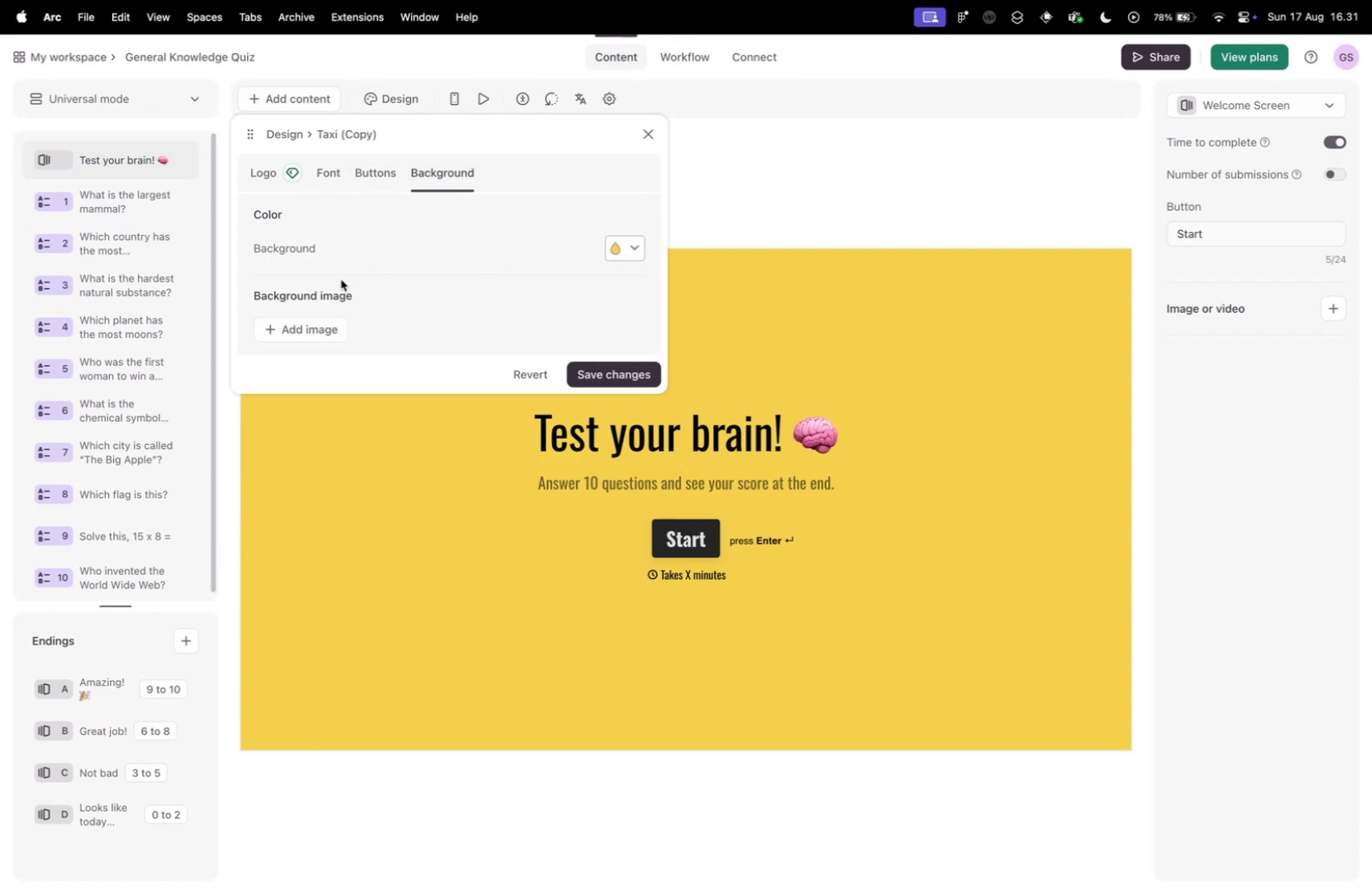 
left_click([278, 329])
 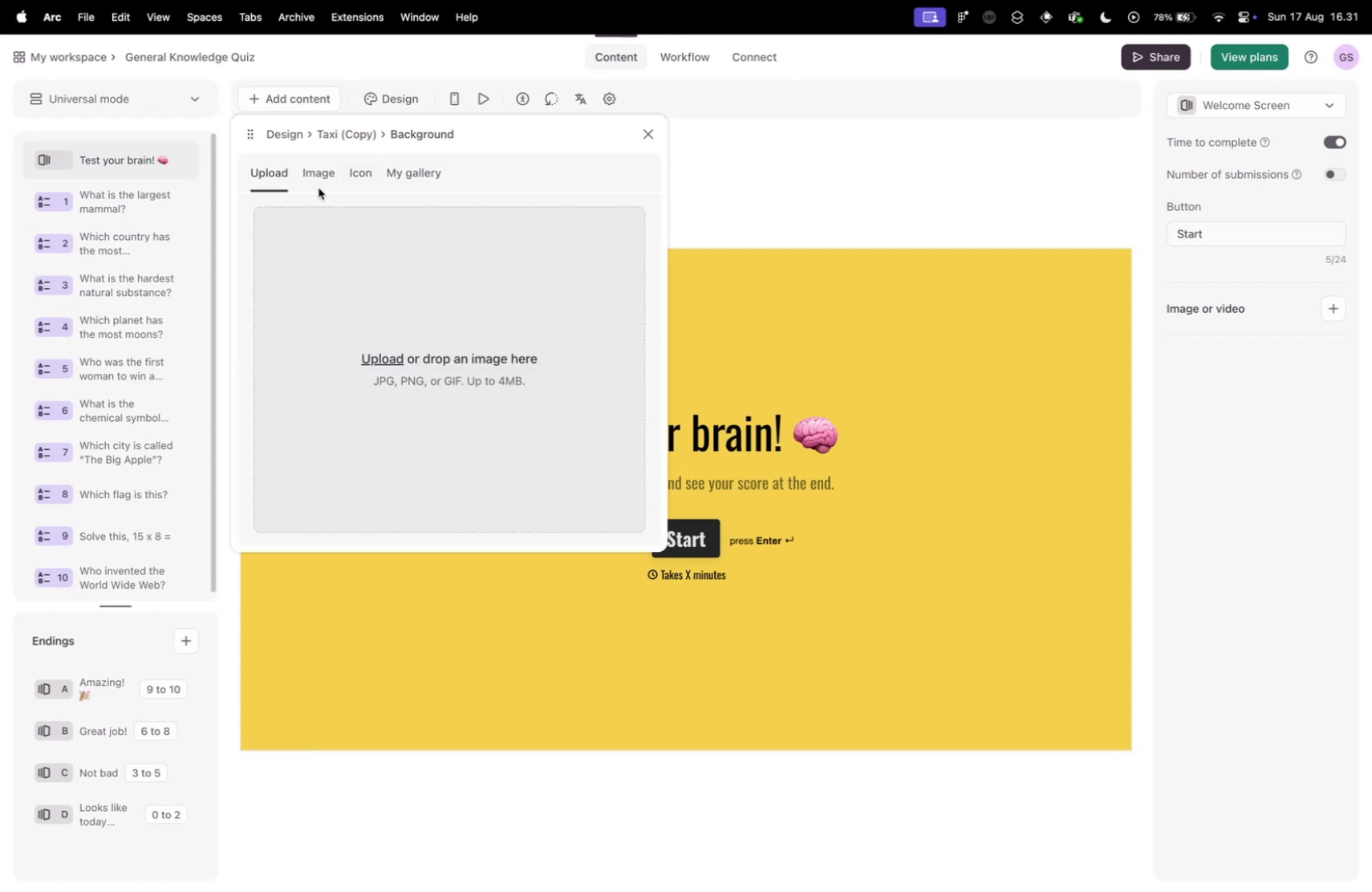 
double_click([319, 174])
 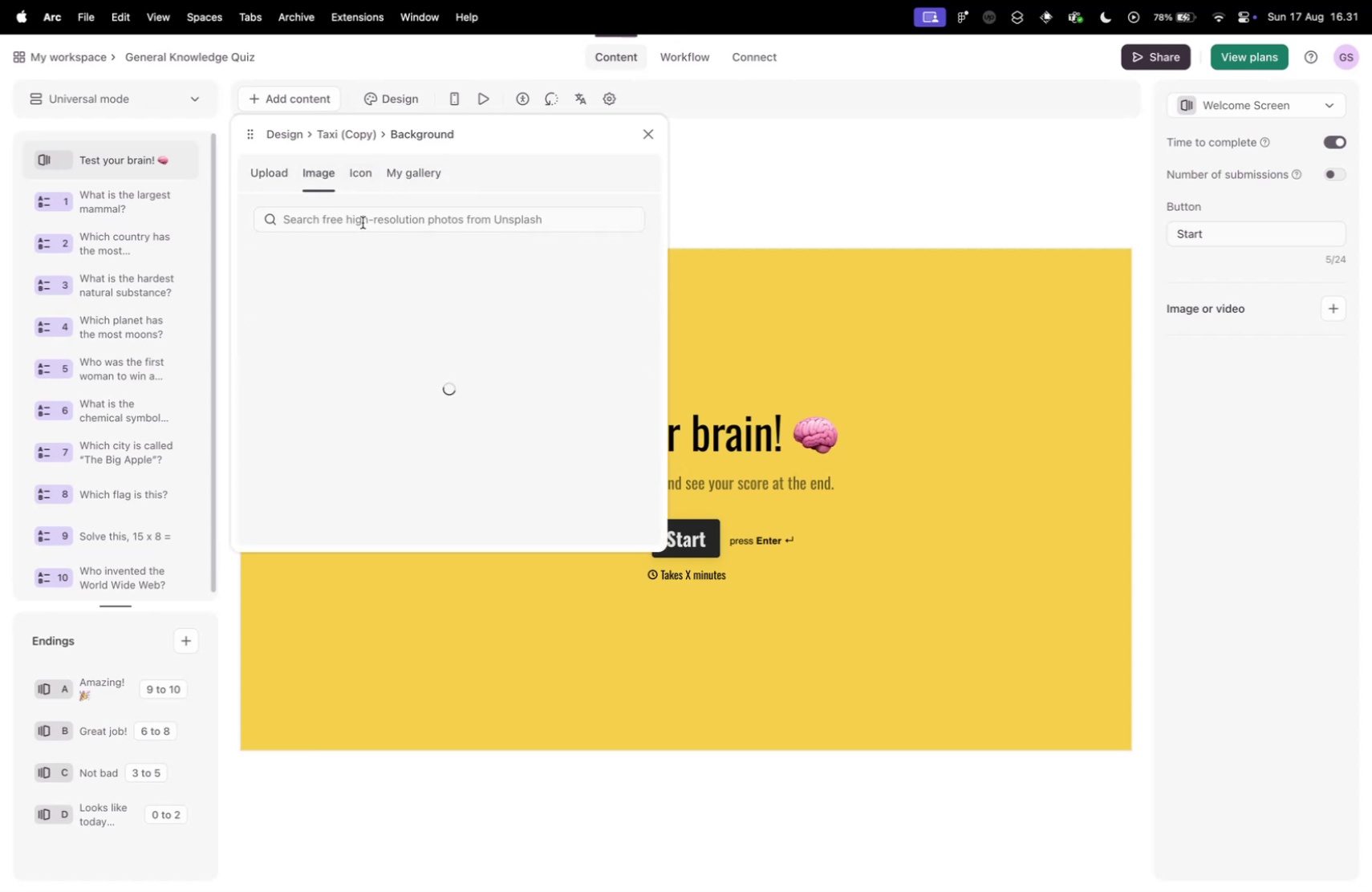 
left_click([363, 218])
 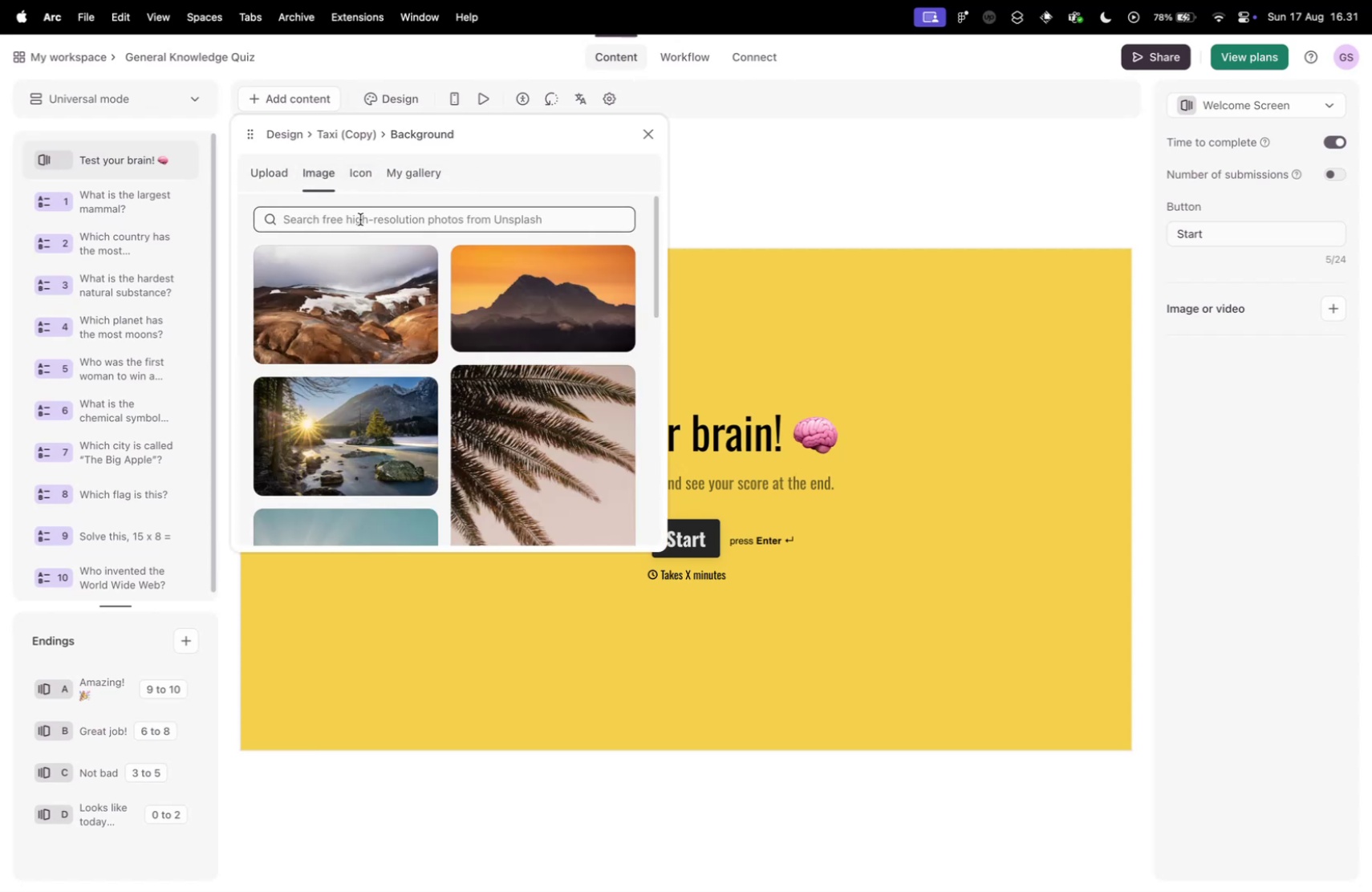 
type(test)
 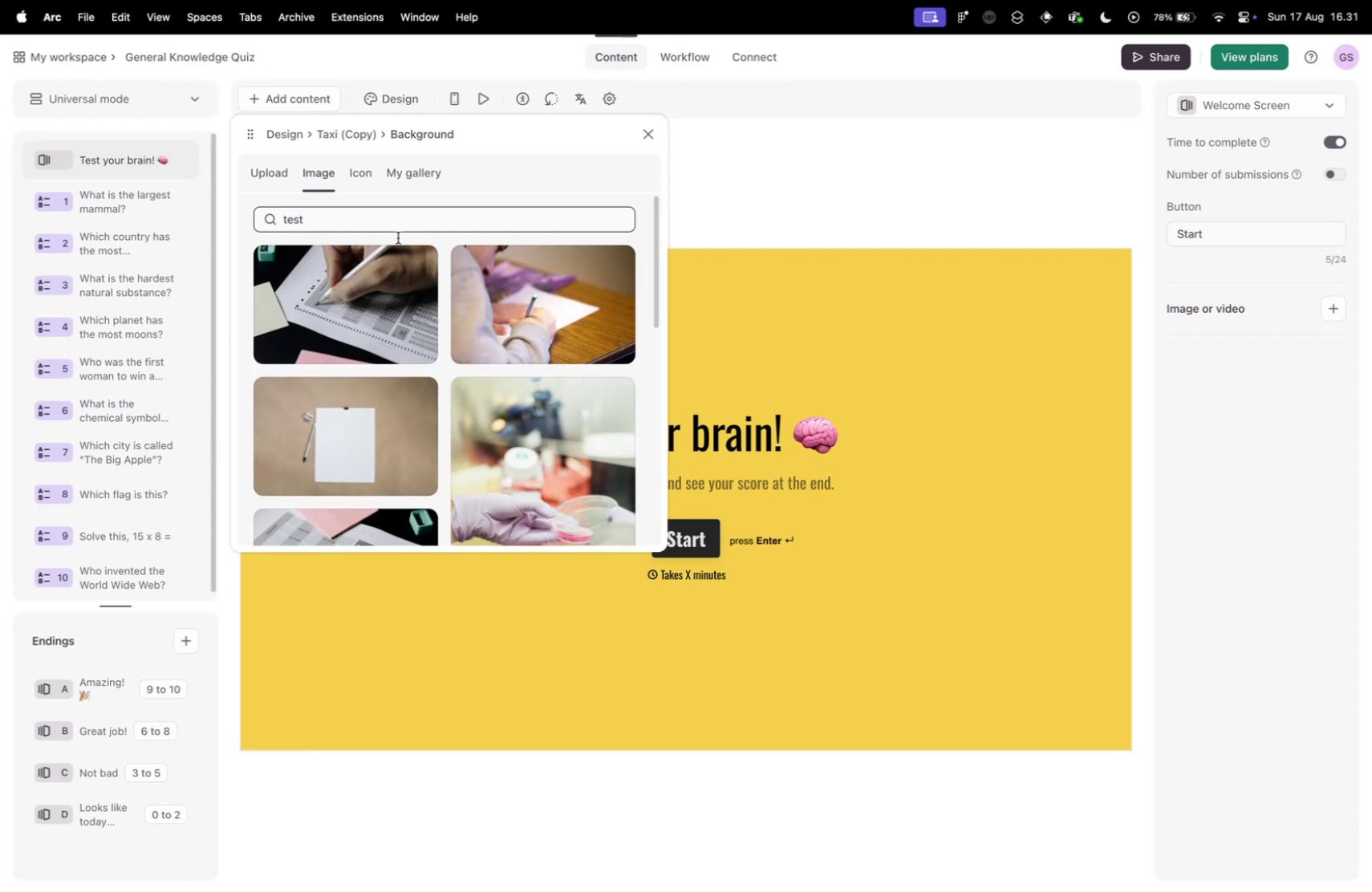 
scroll: coordinate [340, 421], scroll_direction: down, amount: 21.0
 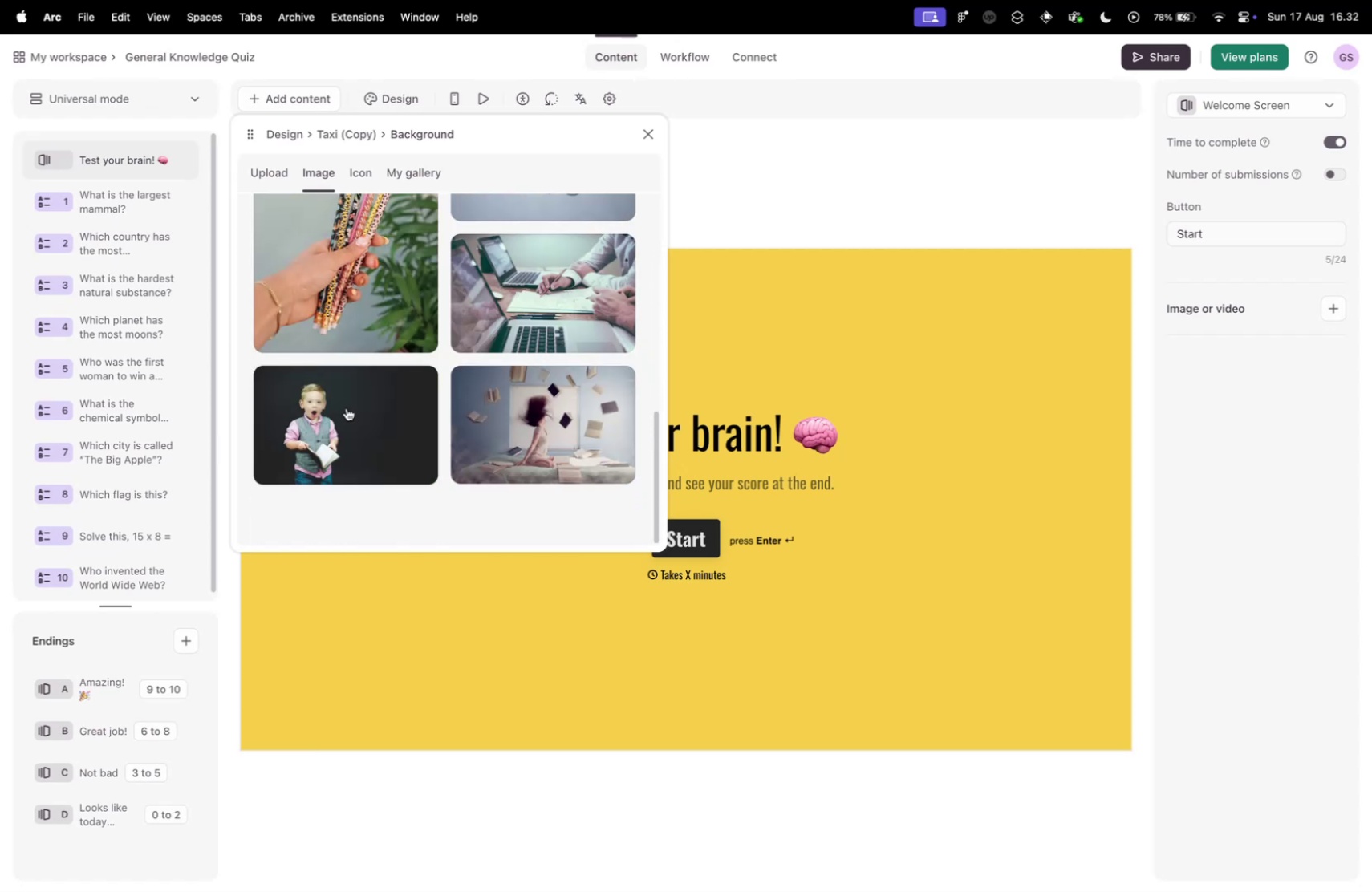 
scroll: coordinate [347, 407], scroll_direction: up, amount: 55.0
 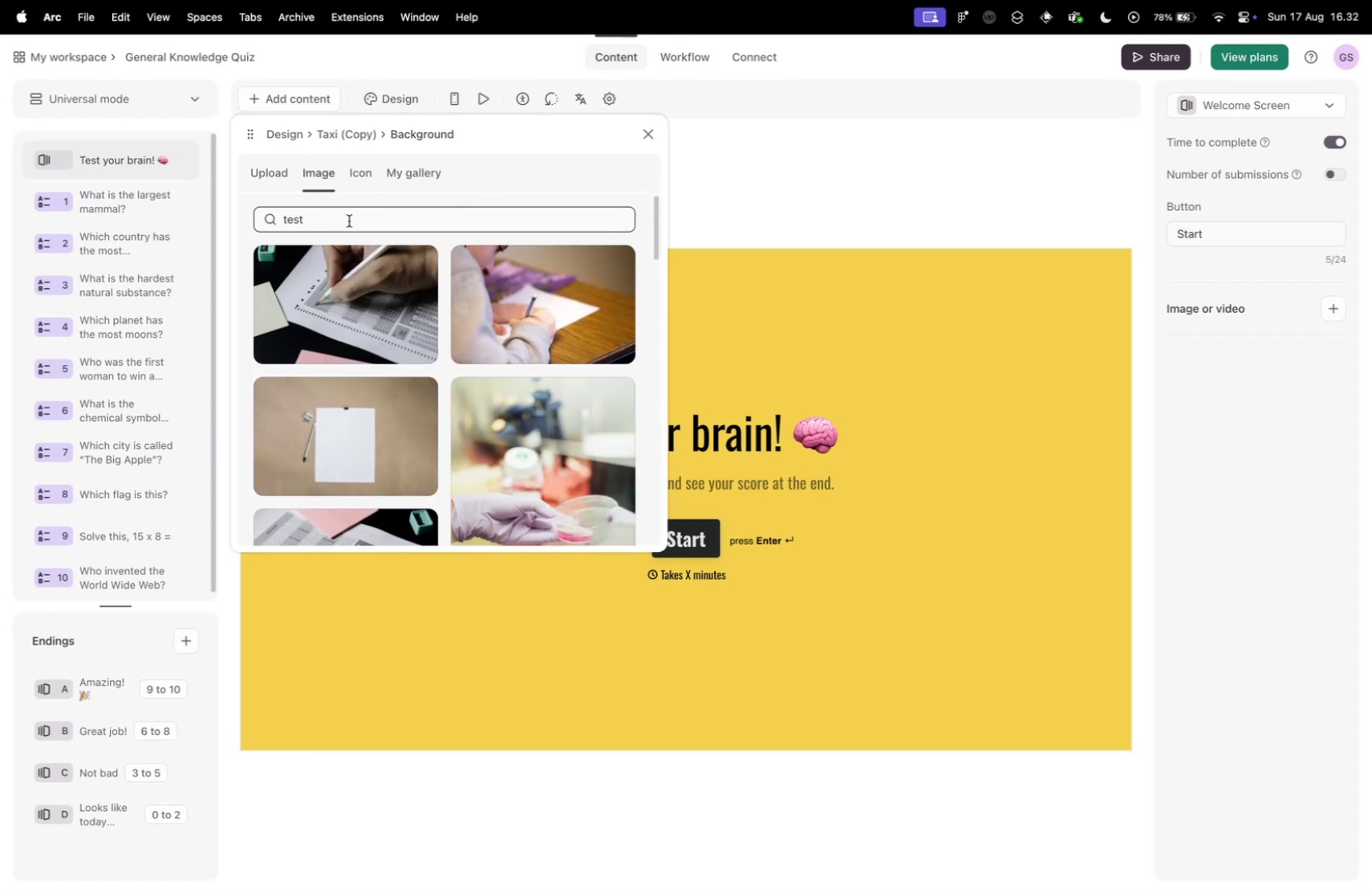 
double_click([349, 221])
 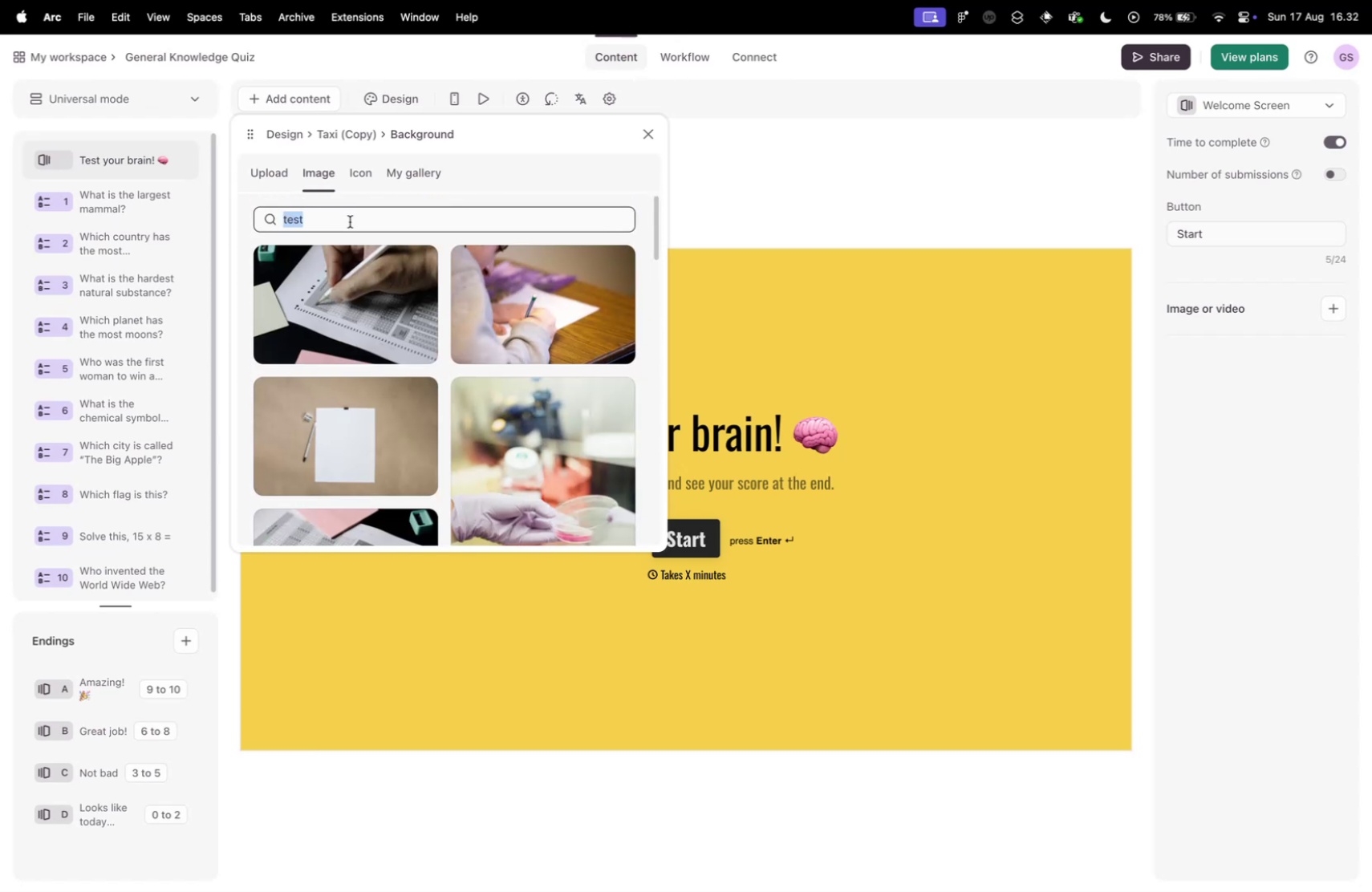 
triple_click([350, 221])
 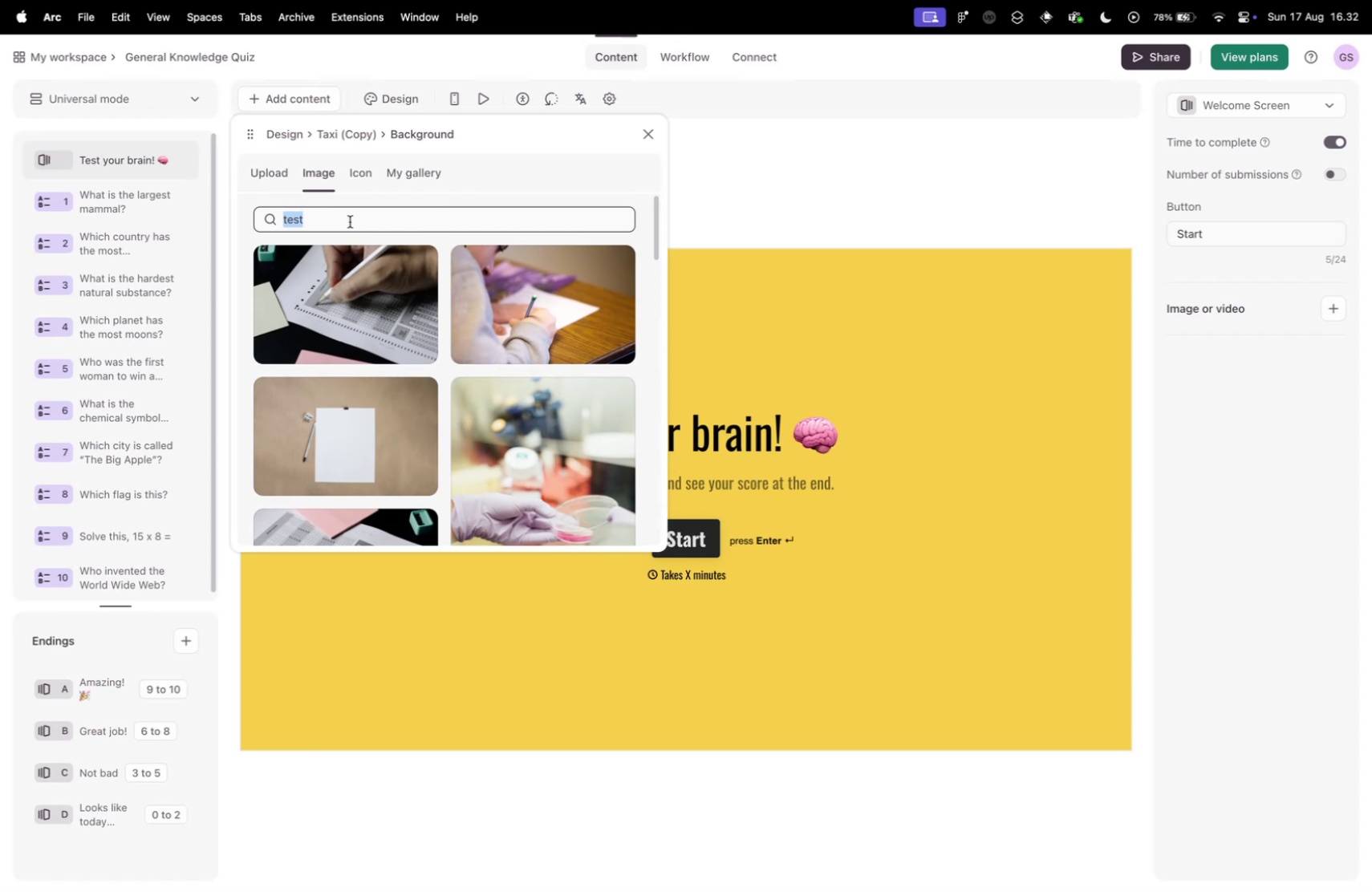 
type(paper)
 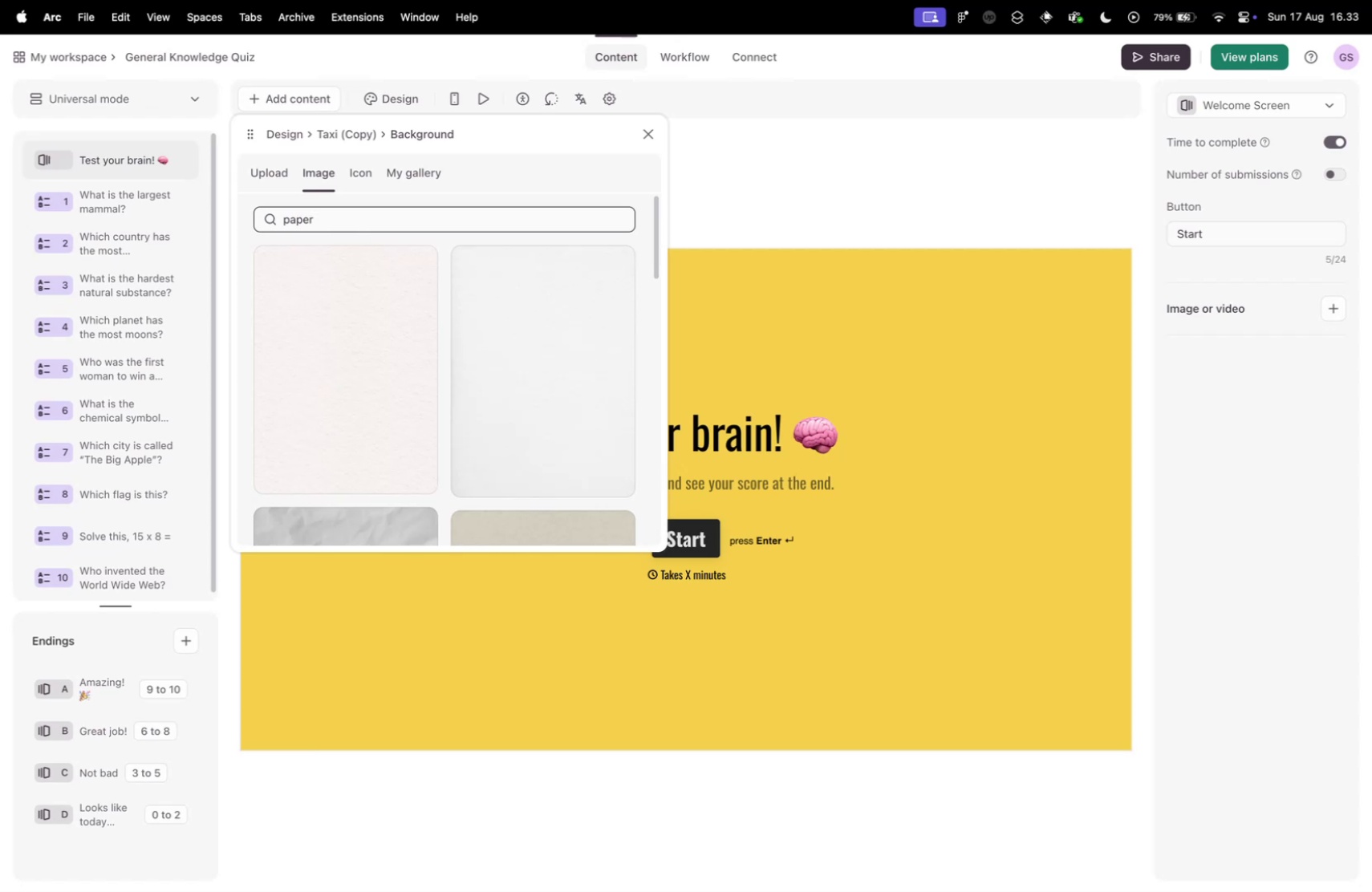 
wait(70.59)
 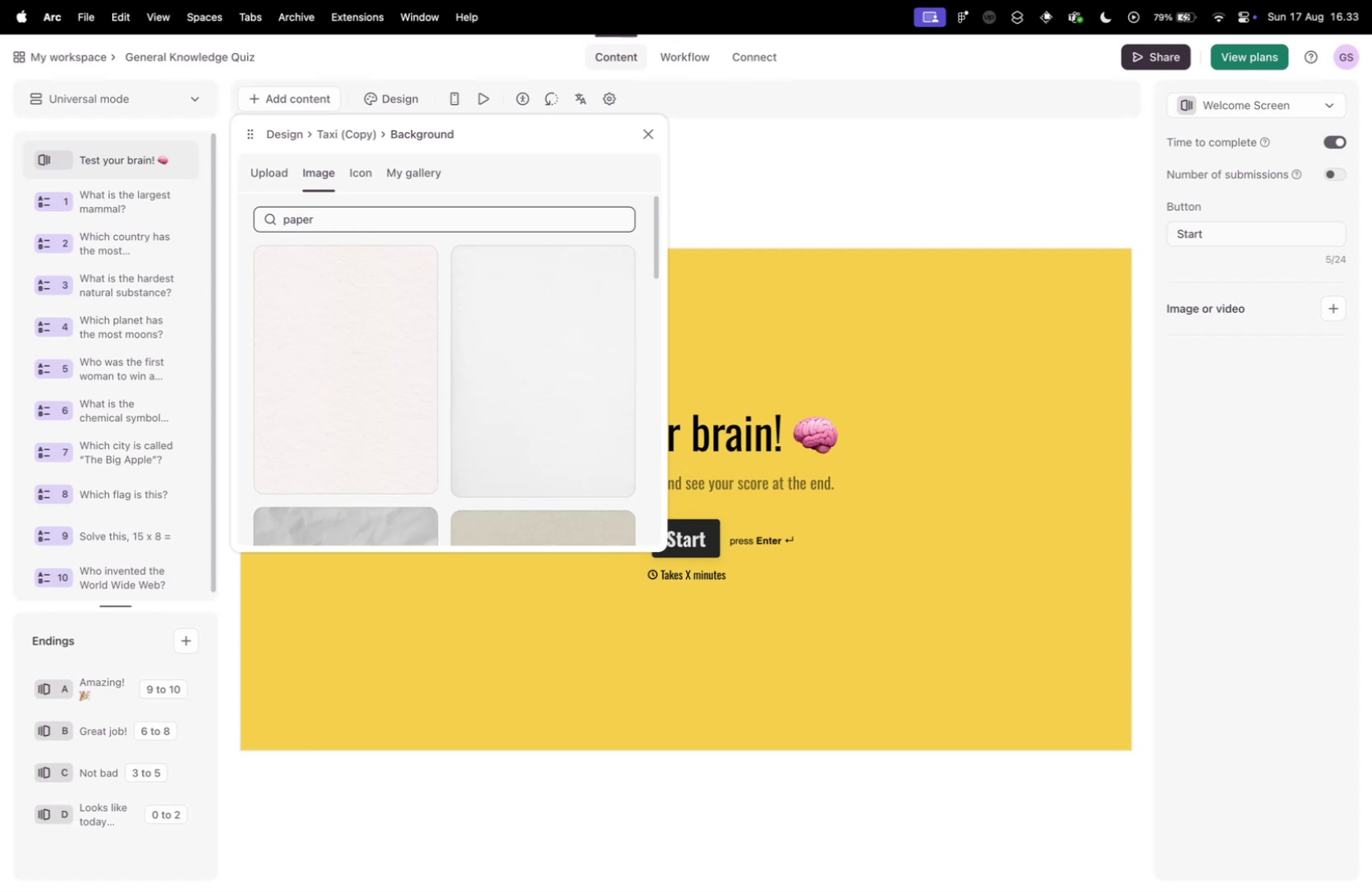 
scroll: coordinate [549, 443], scroll_direction: down, amount: 22.0
 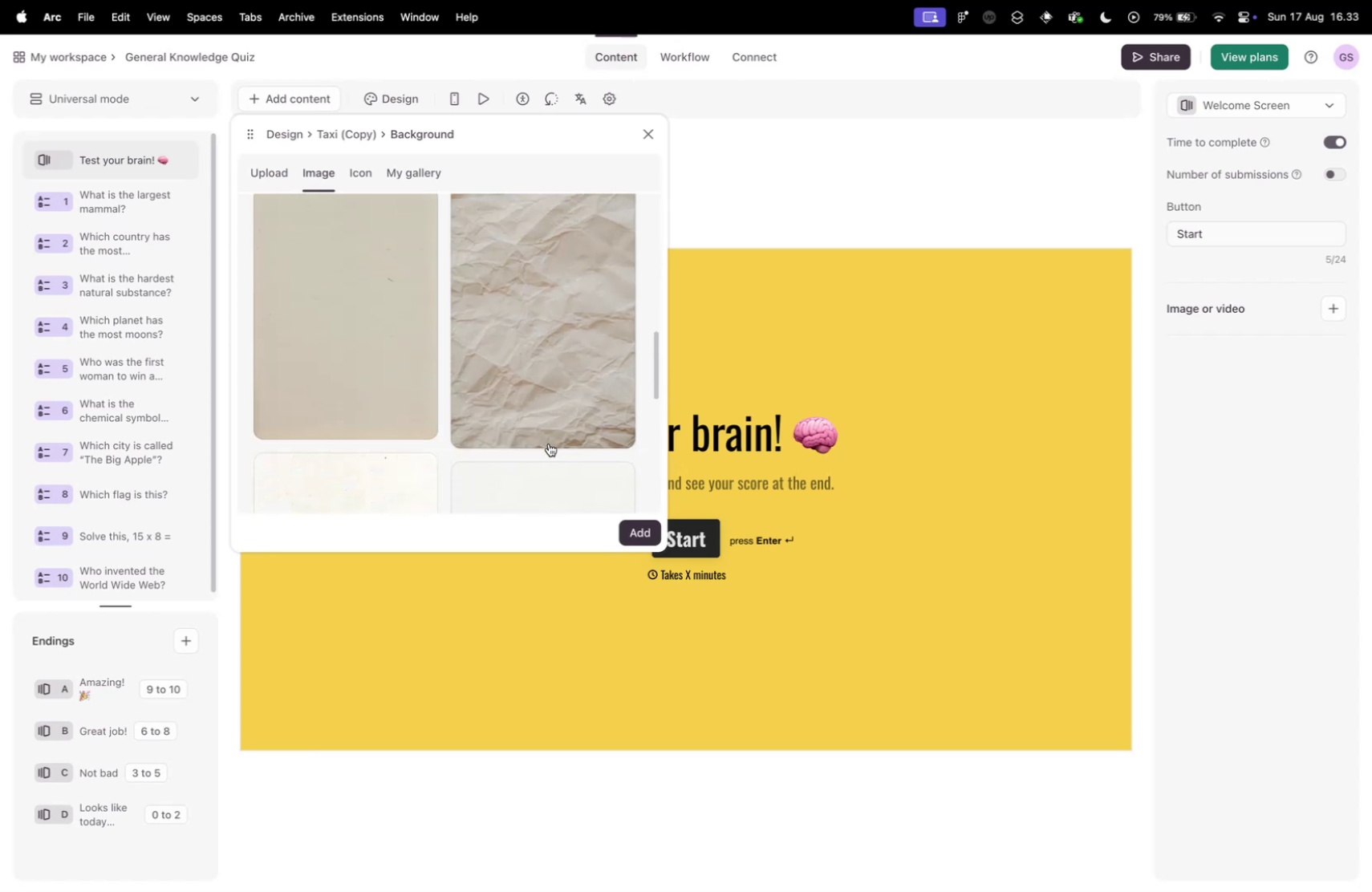 
scroll: coordinate [550, 437], scroll_direction: up, amount: 20.0
 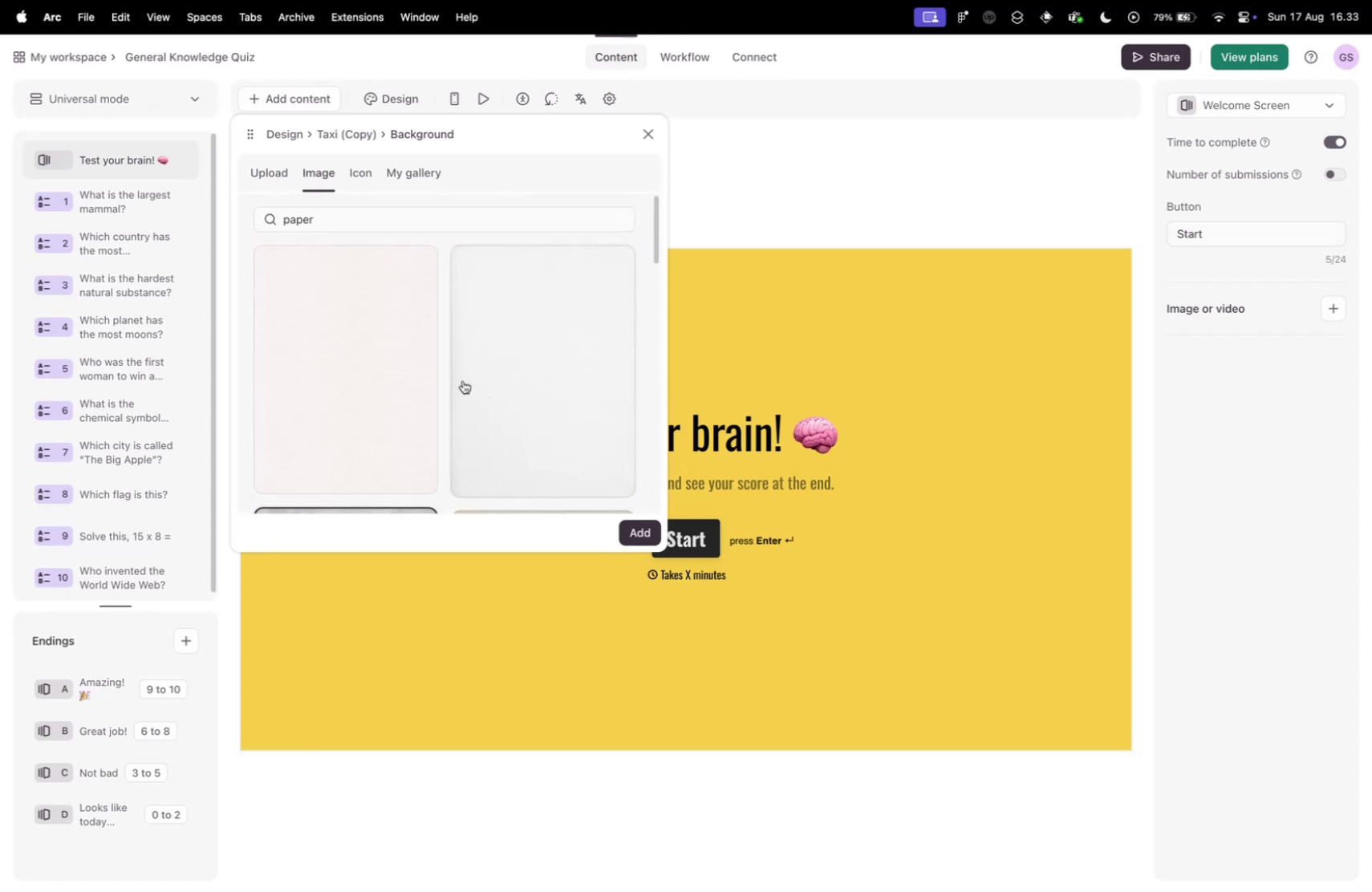 
left_click([268, 385])
 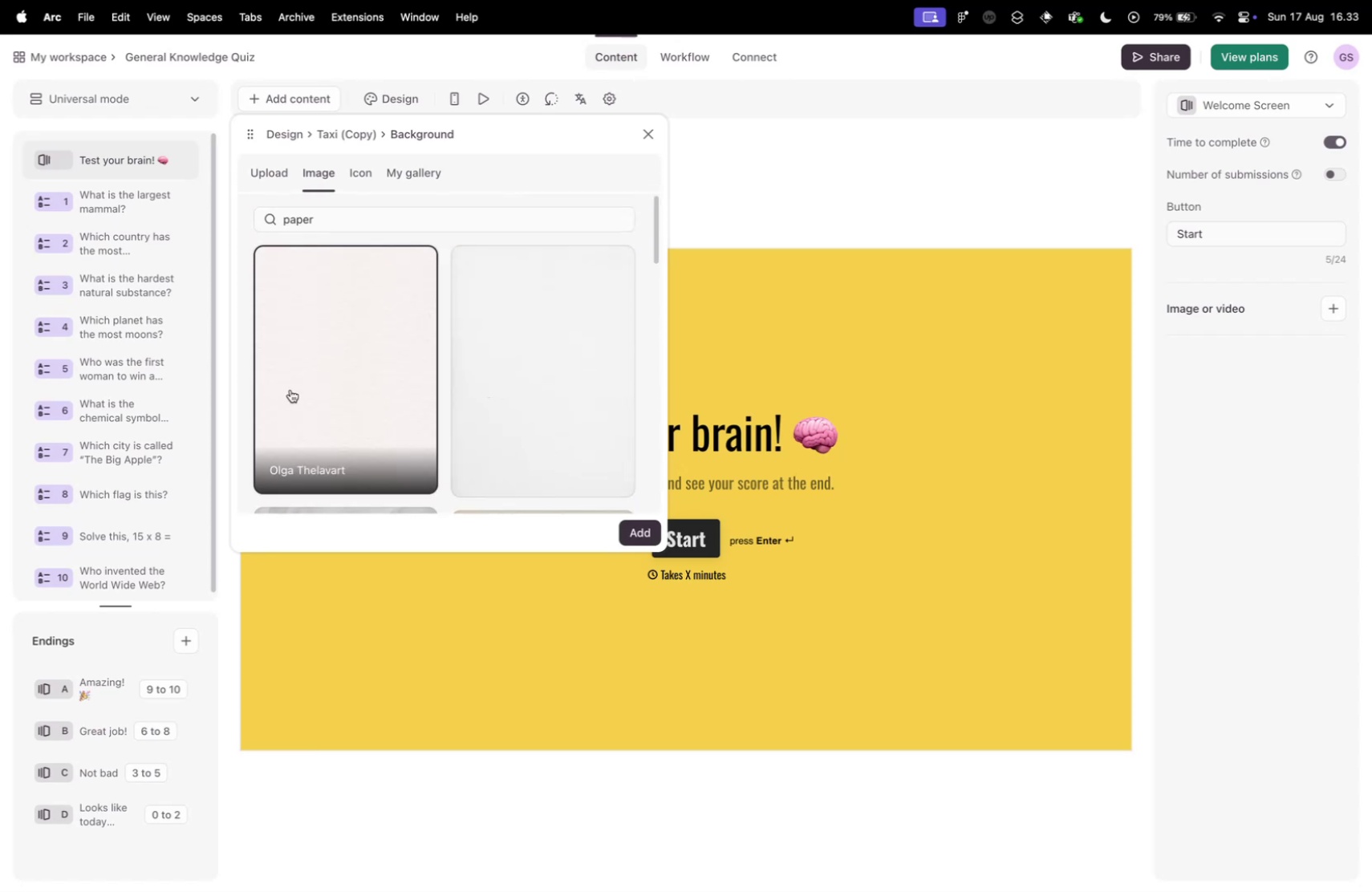 
scroll: coordinate [371, 384], scroll_direction: down, amount: 48.0
 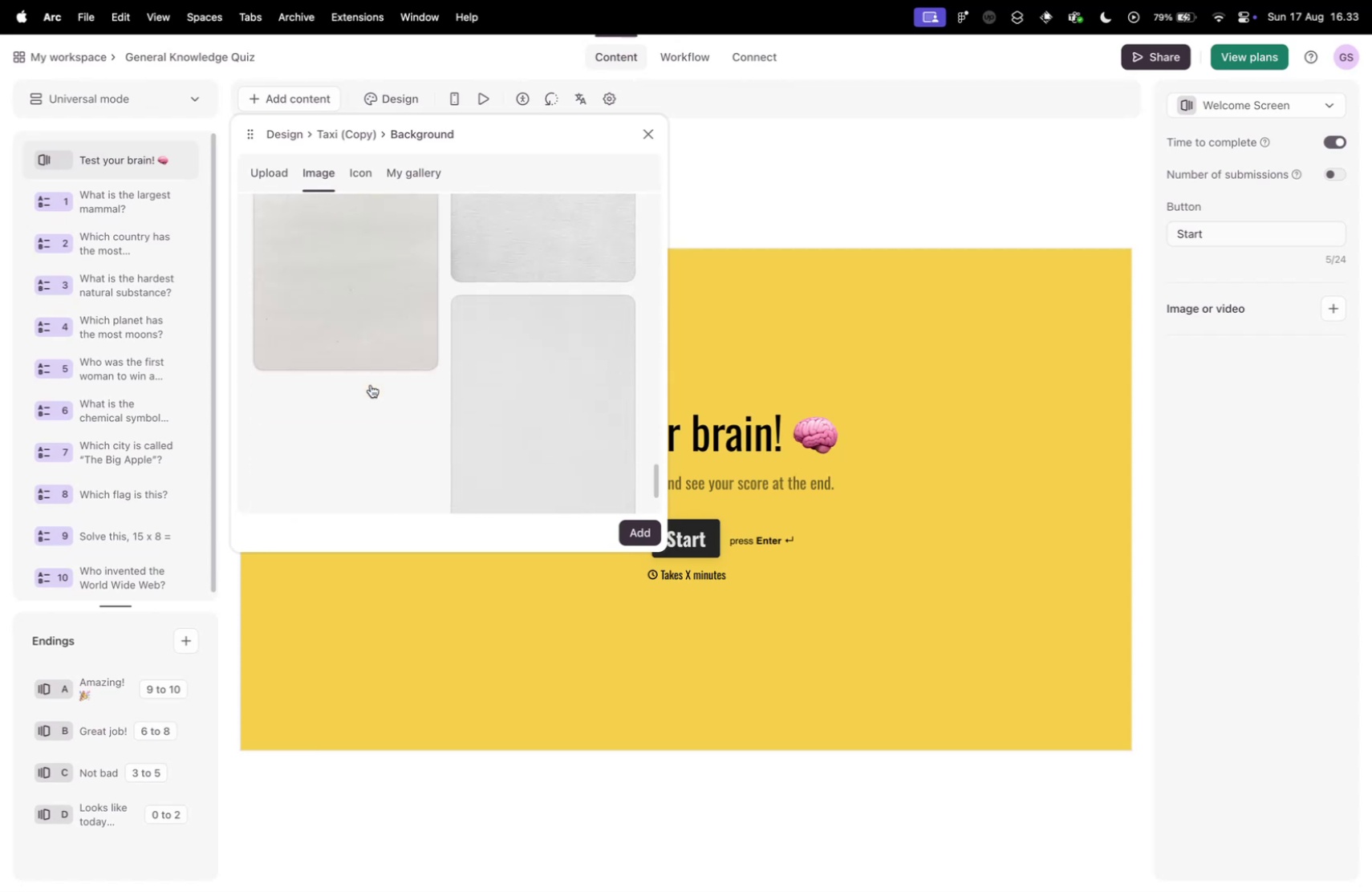 
scroll: coordinate [371, 384], scroll_direction: up, amount: 7.0
 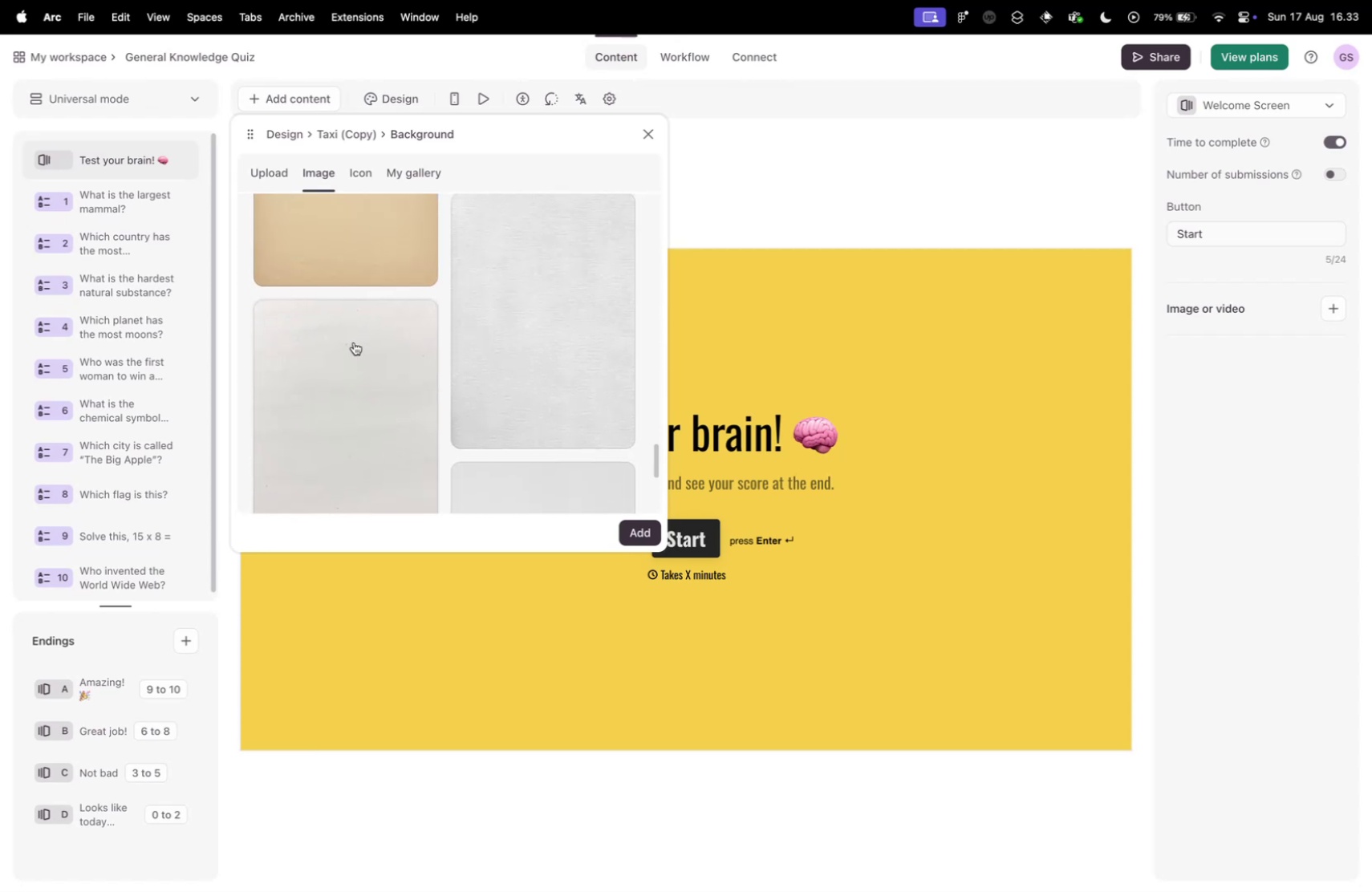 
left_click([353, 342])
 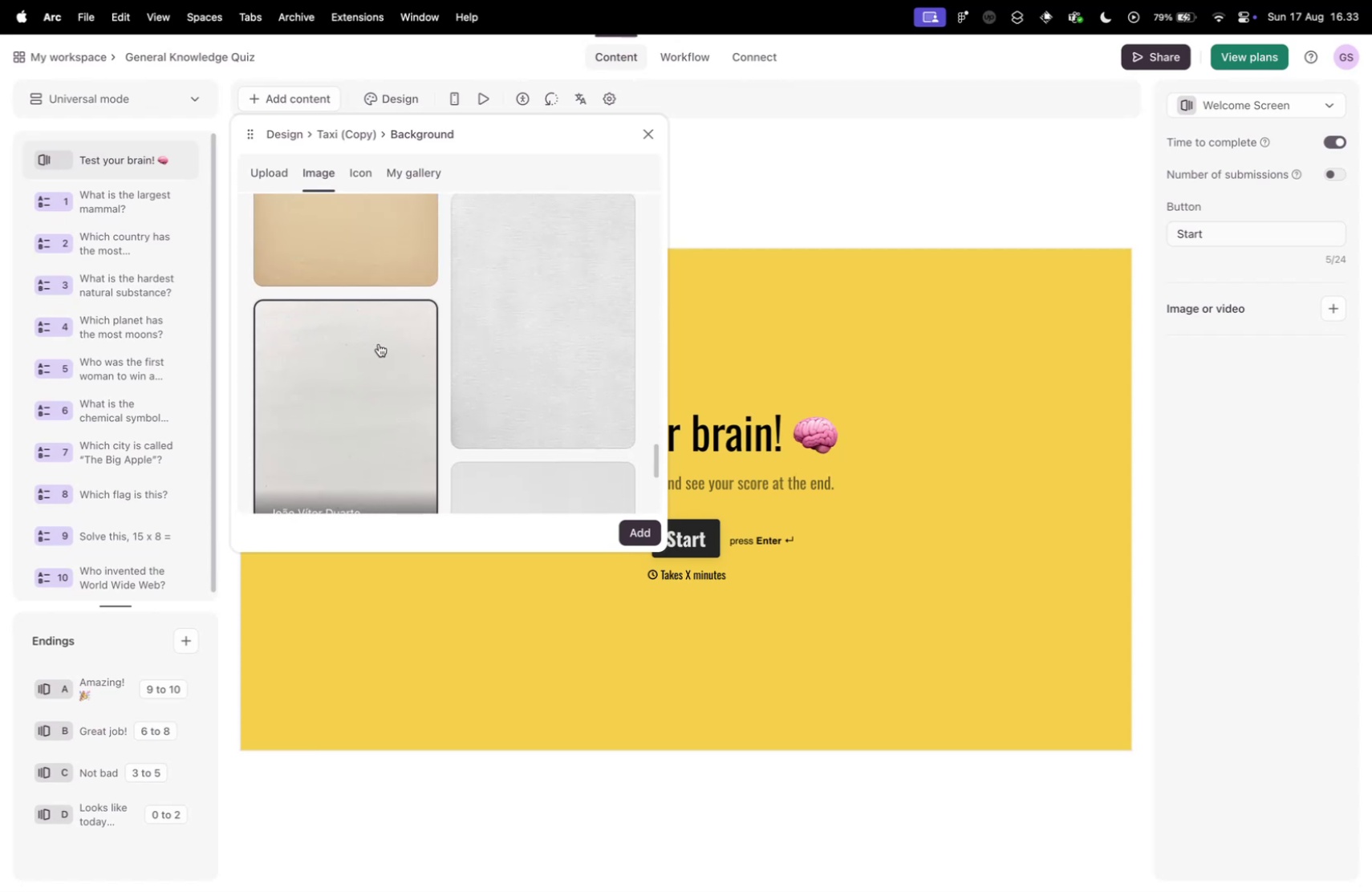 
scroll: coordinate [390, 347], scroll_direction: down, amount: 11.0
 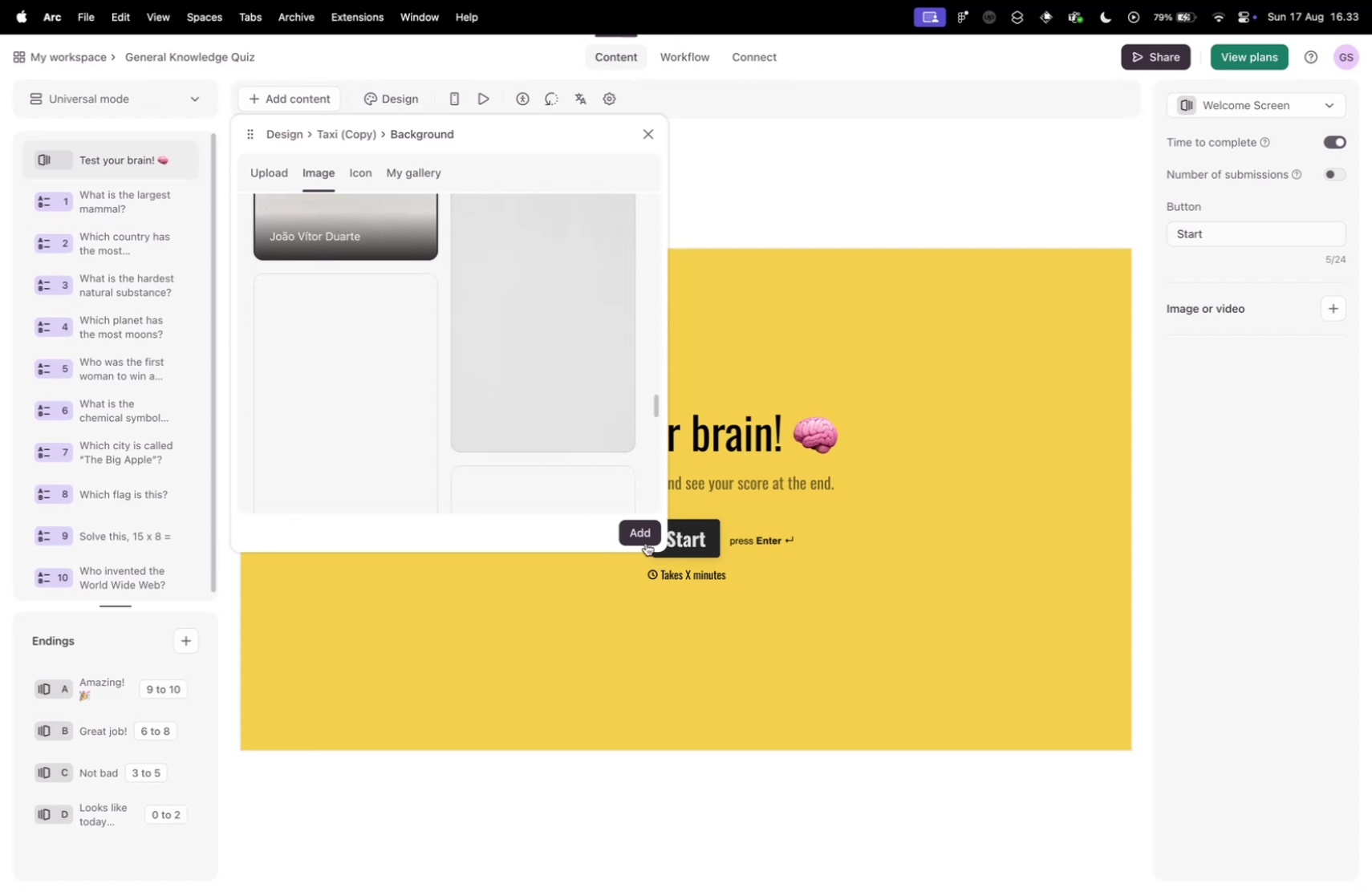 
left_click([642, 541])
 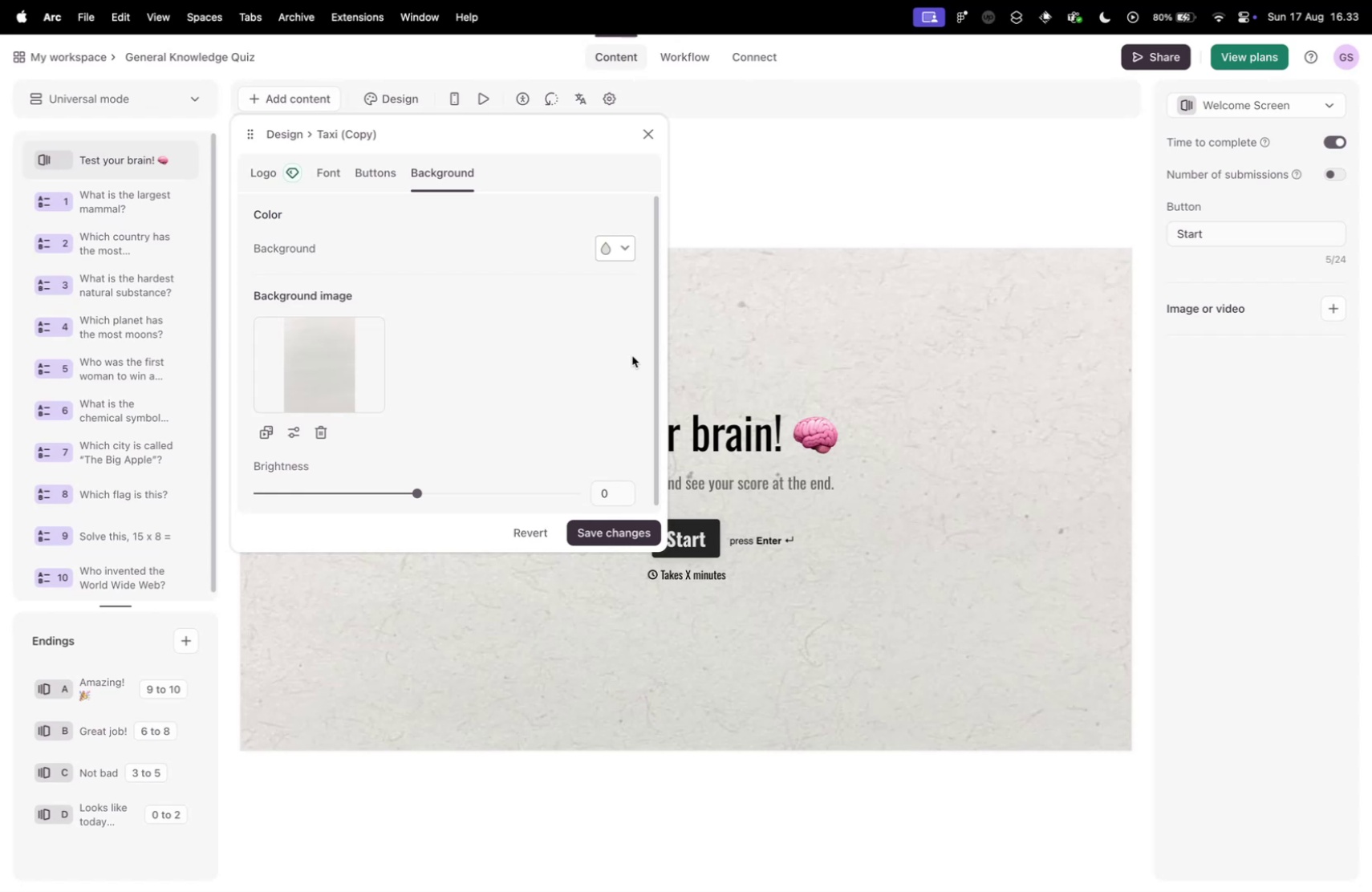 
wait(25.53)
 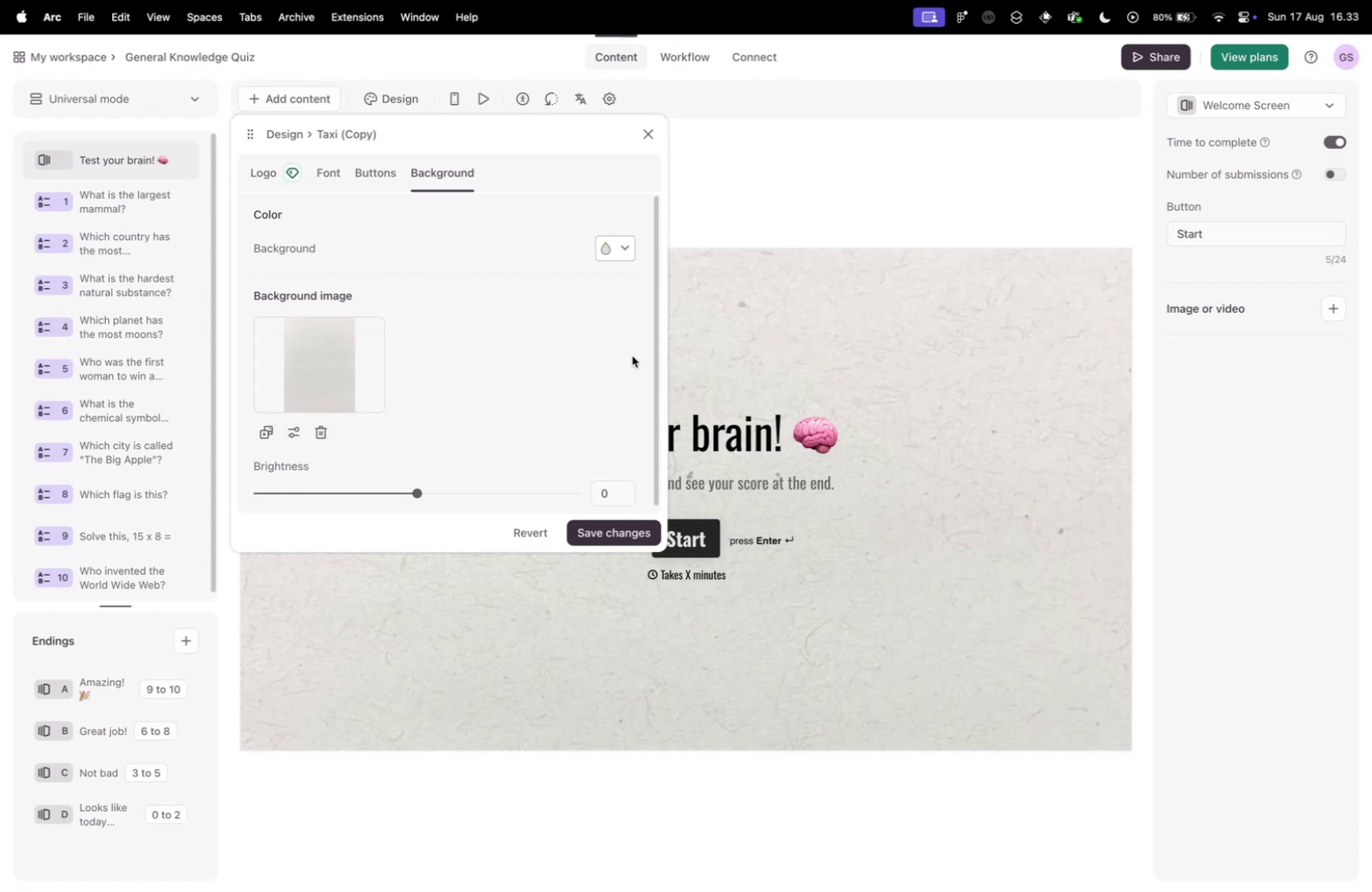 
left_click([374, 180])
 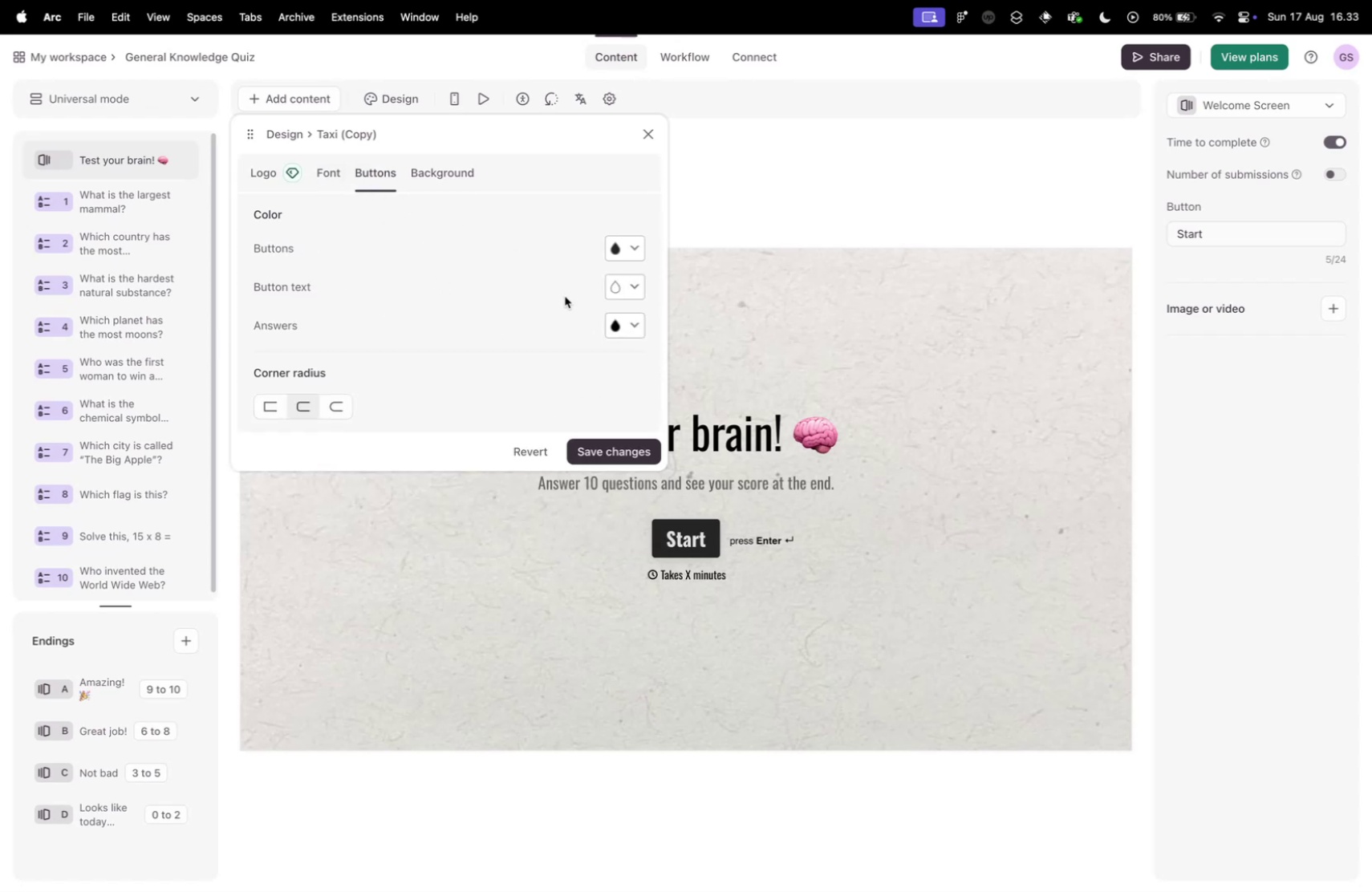 
left_click([633, 249])
 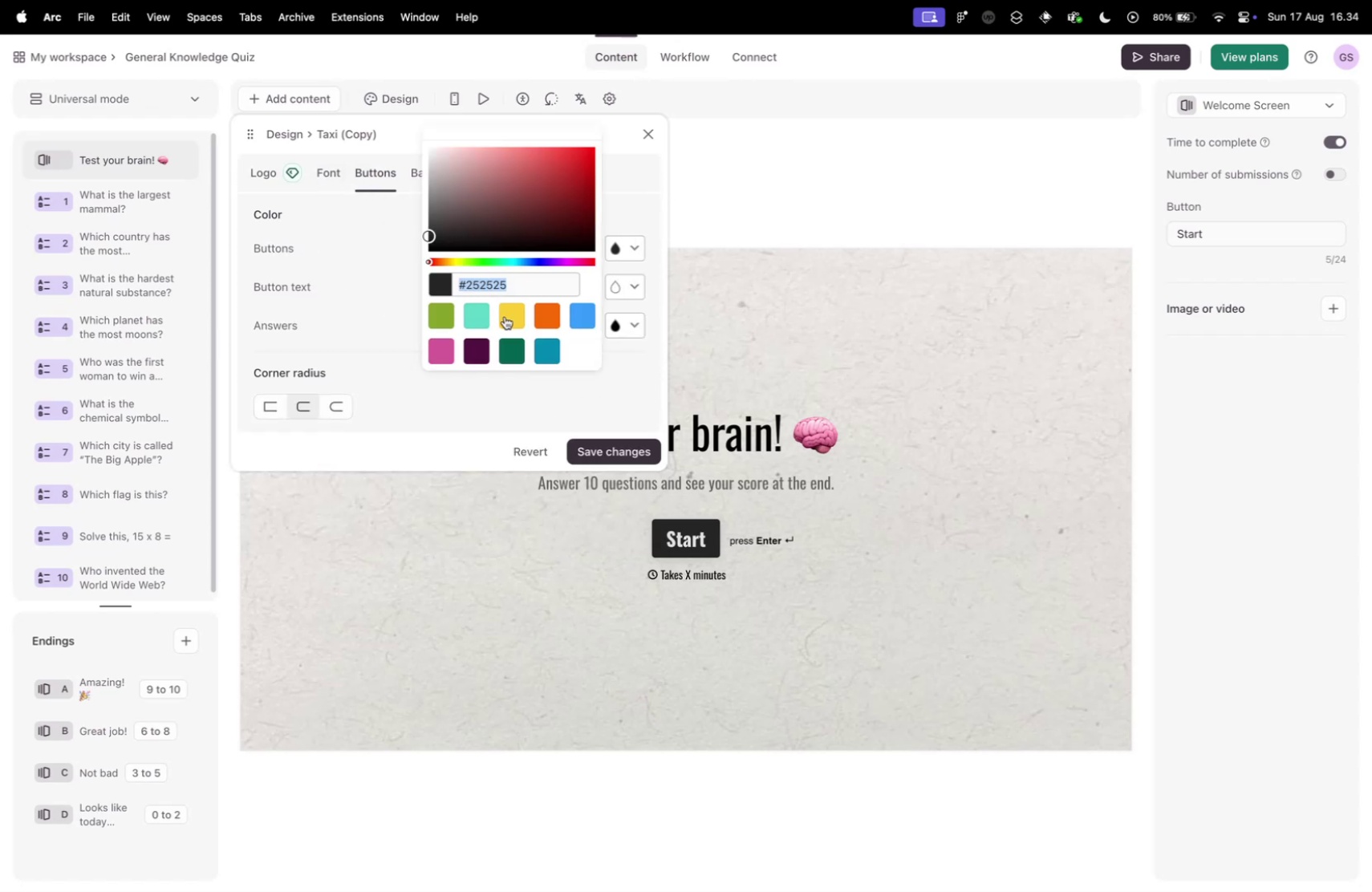 
left_click([505, 316])
 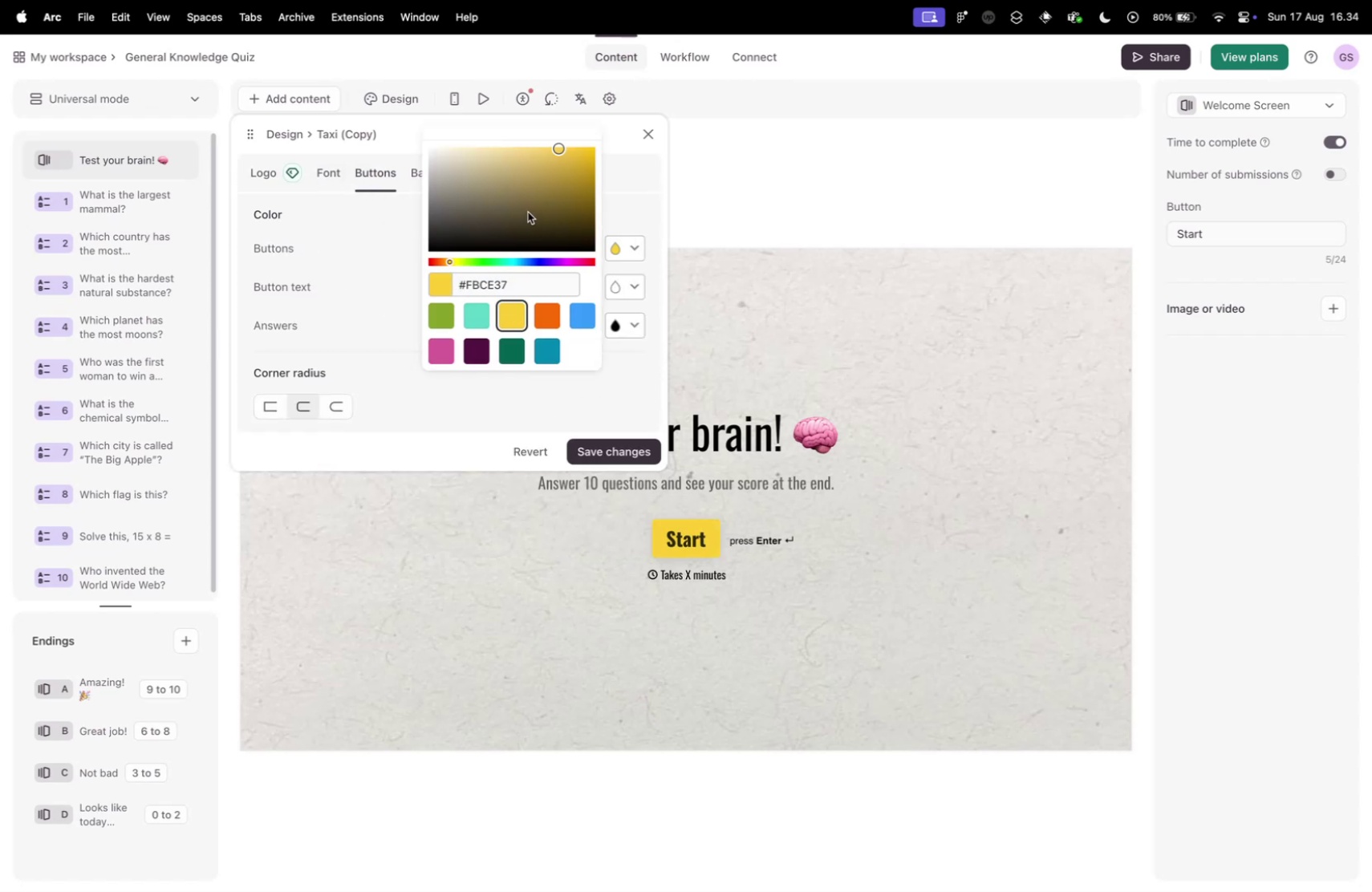 
left_click_drag(start_coordinate=[562, 170], to_coordinate=[547, 137])
 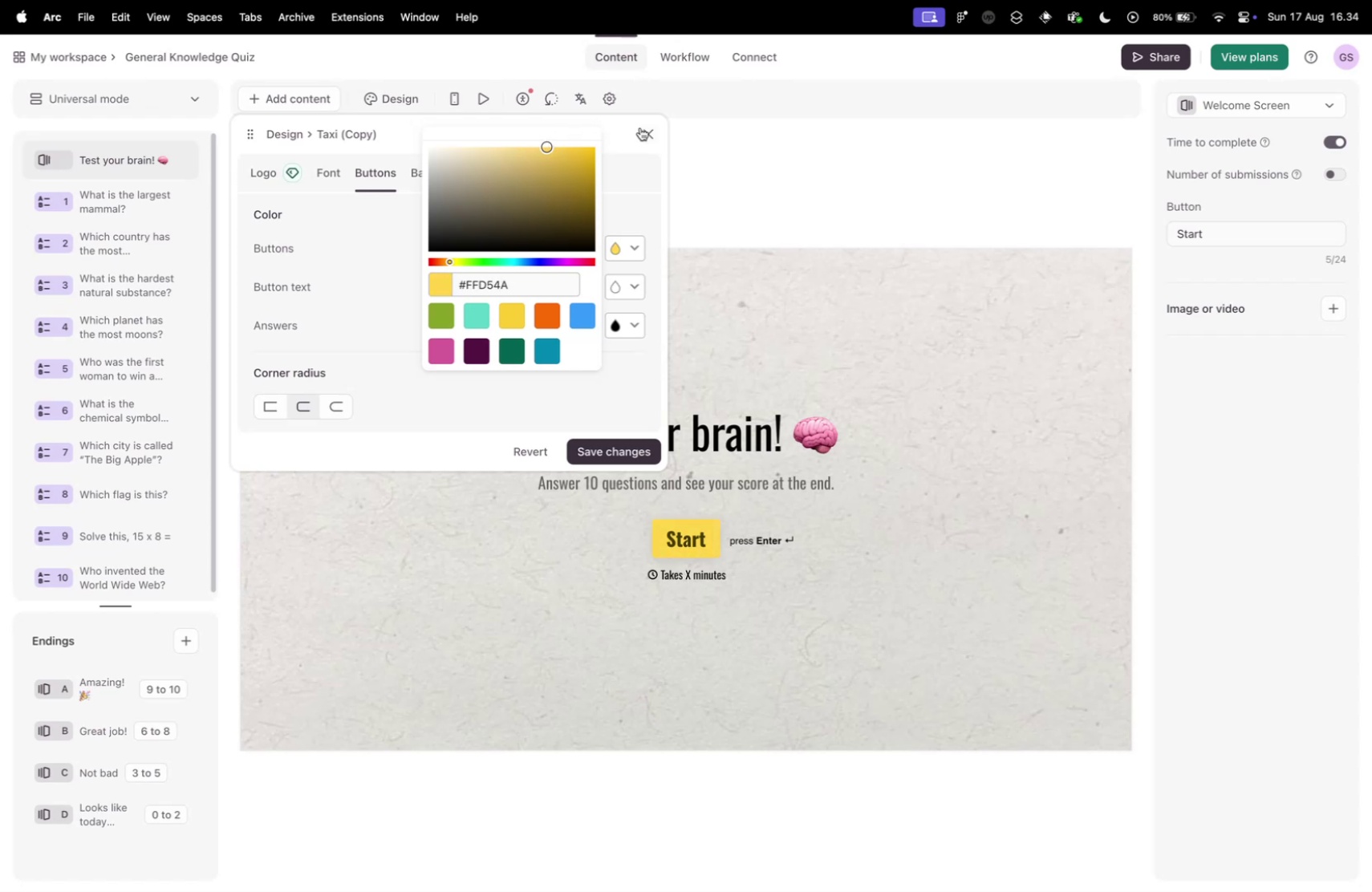 
left_click([640, 128])
 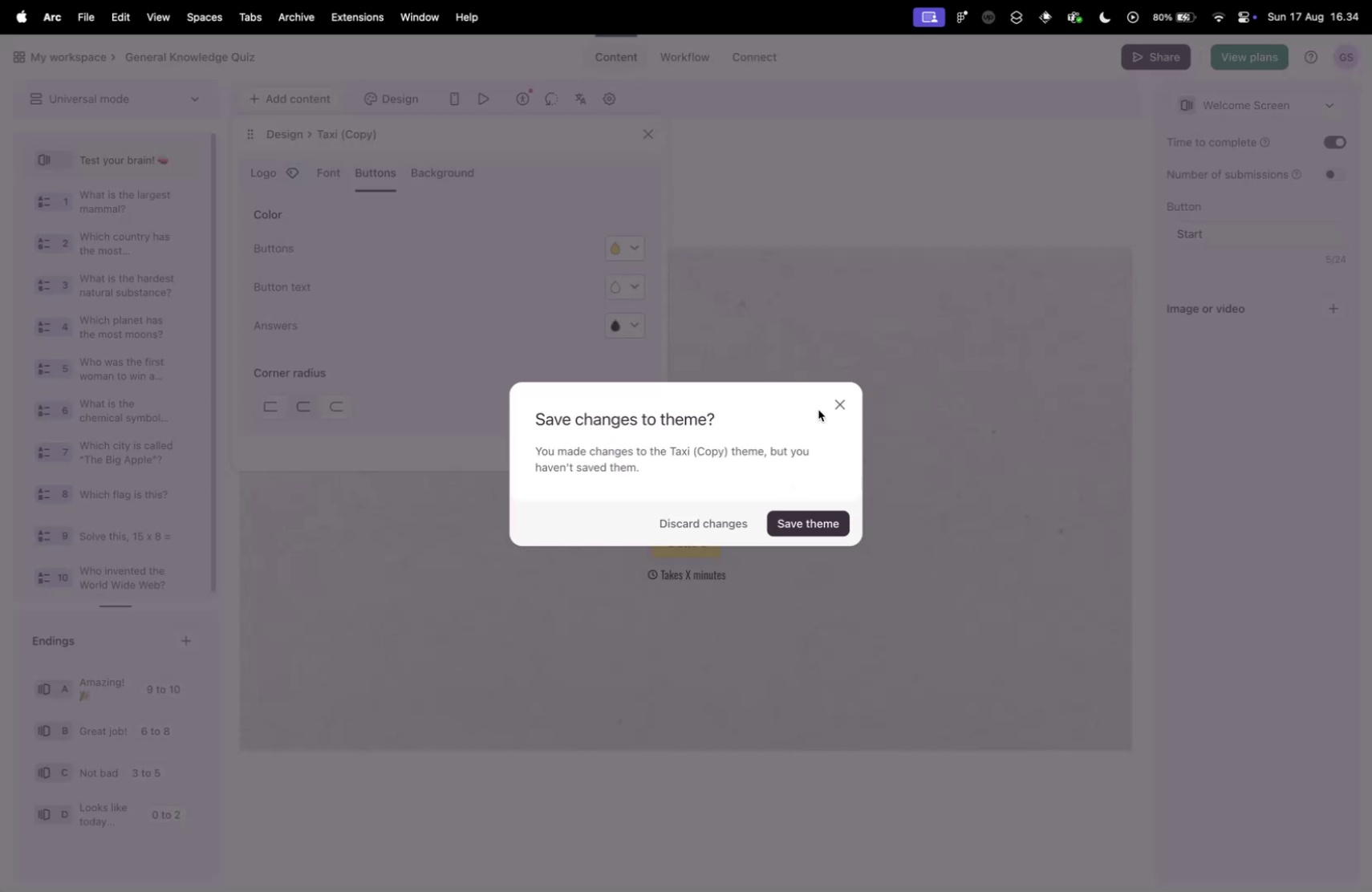 
left_click([842, 405])
 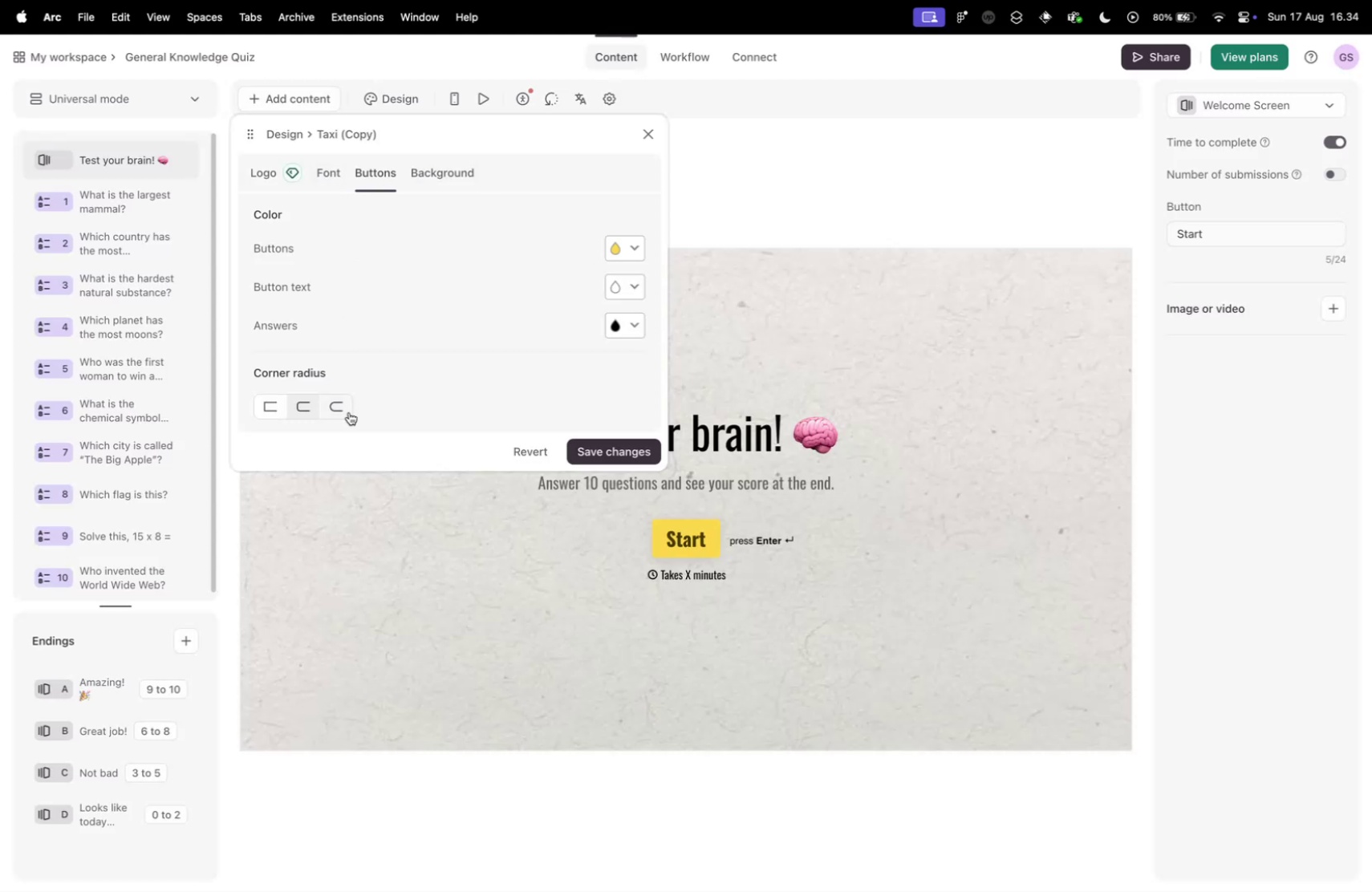 
left_click([266, 409])
 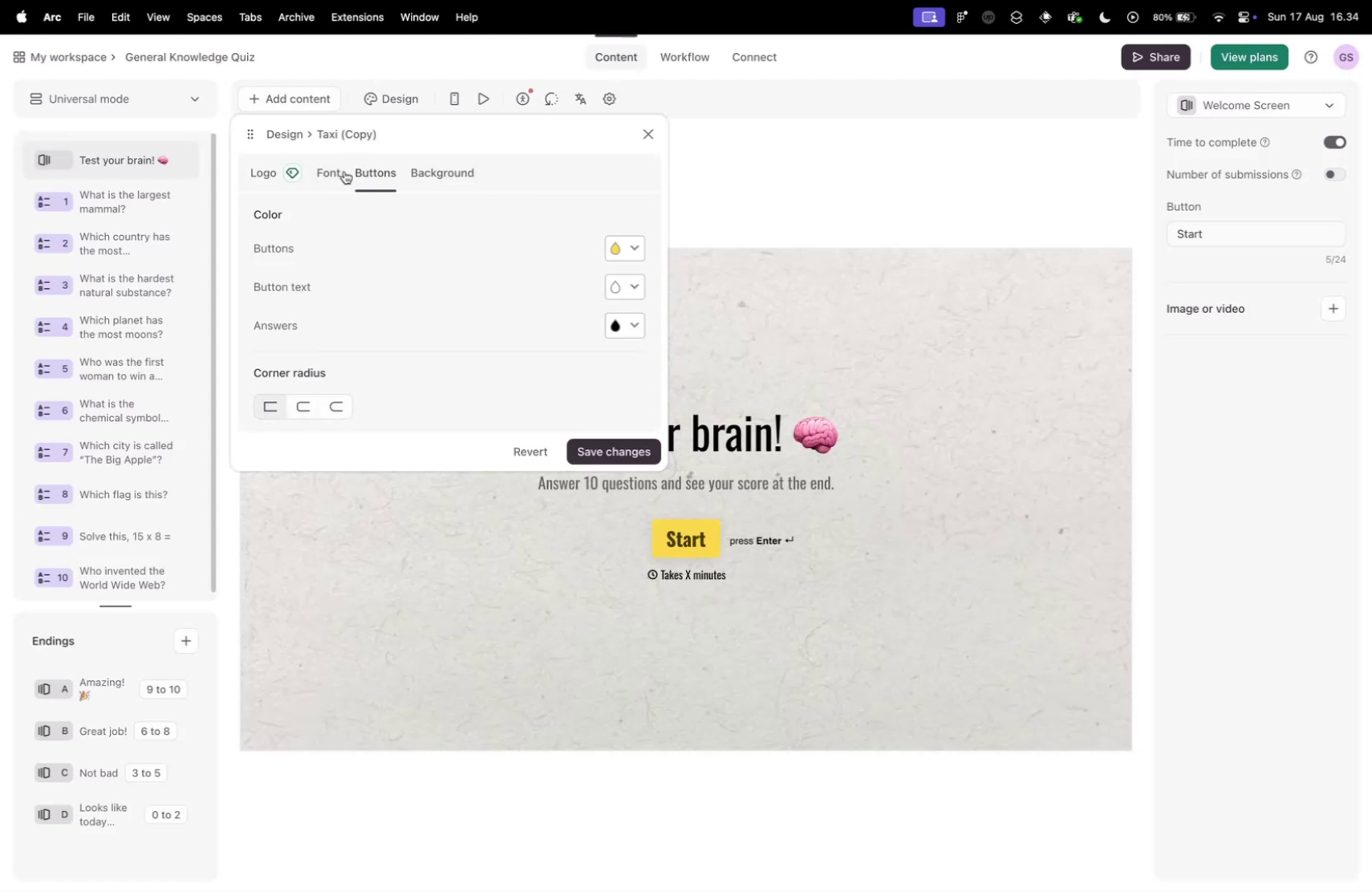 
left_click([322, 172])
 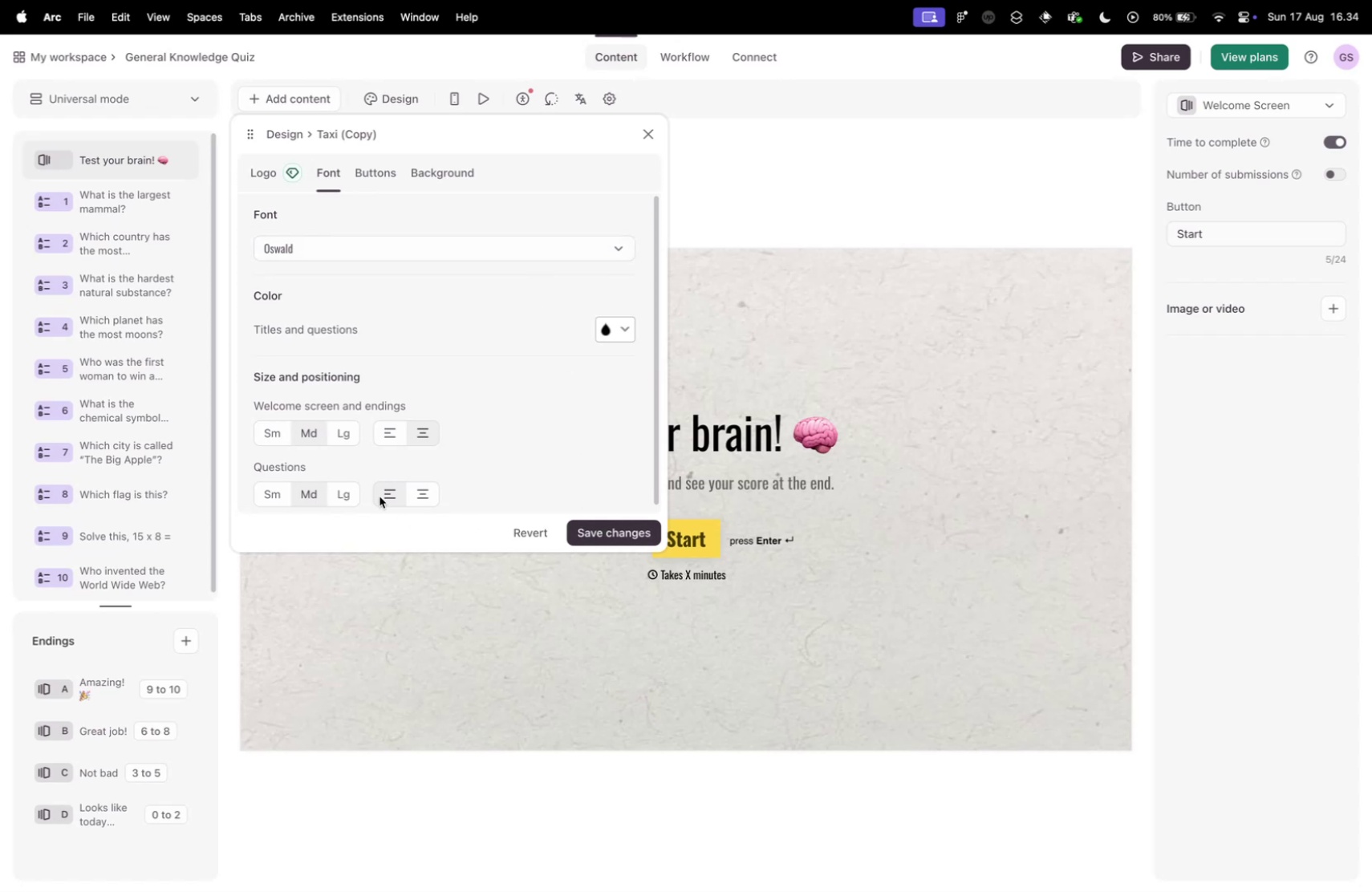 
left_click([272, 499])
 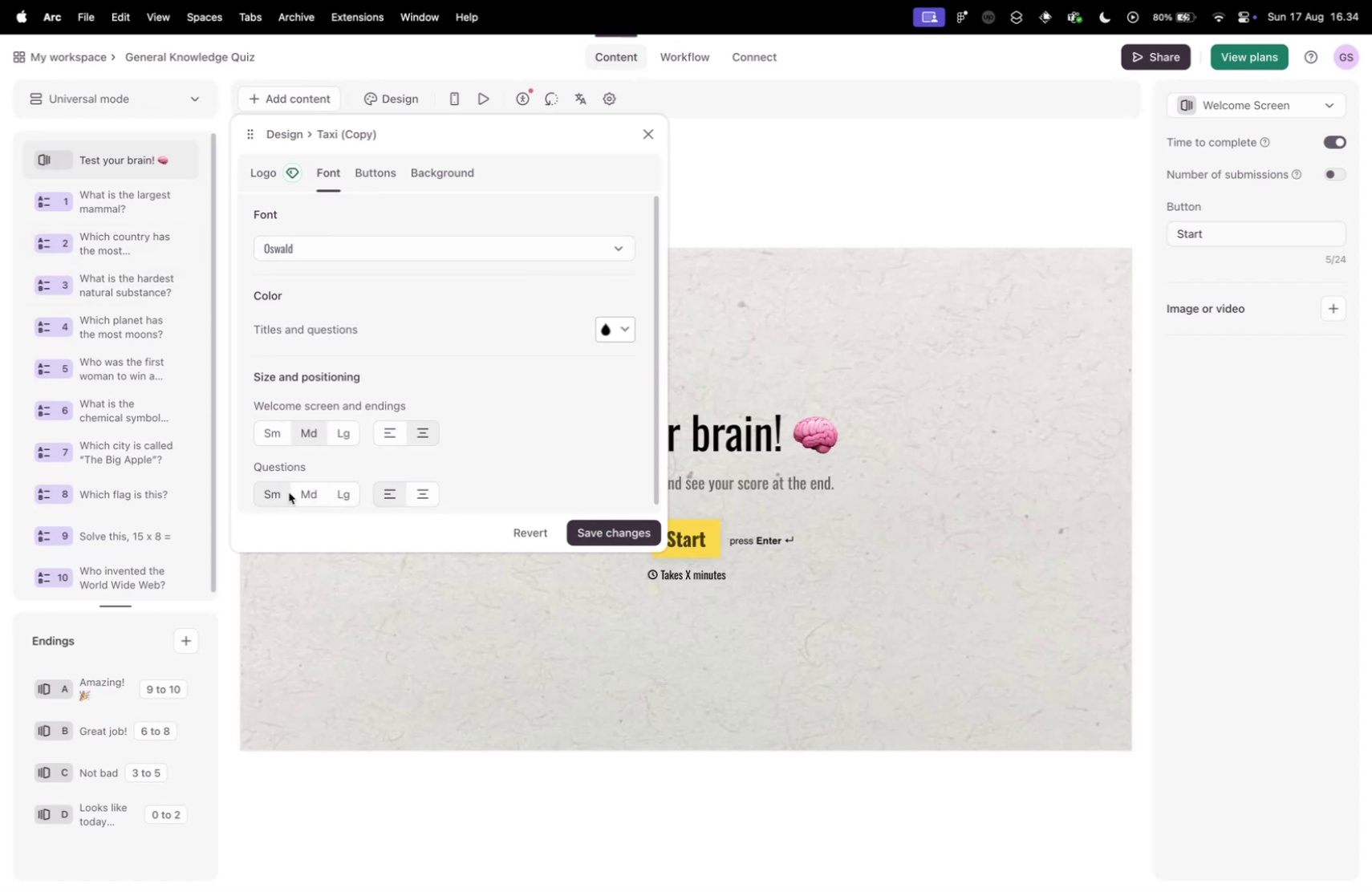 
left_click([298, 489])
 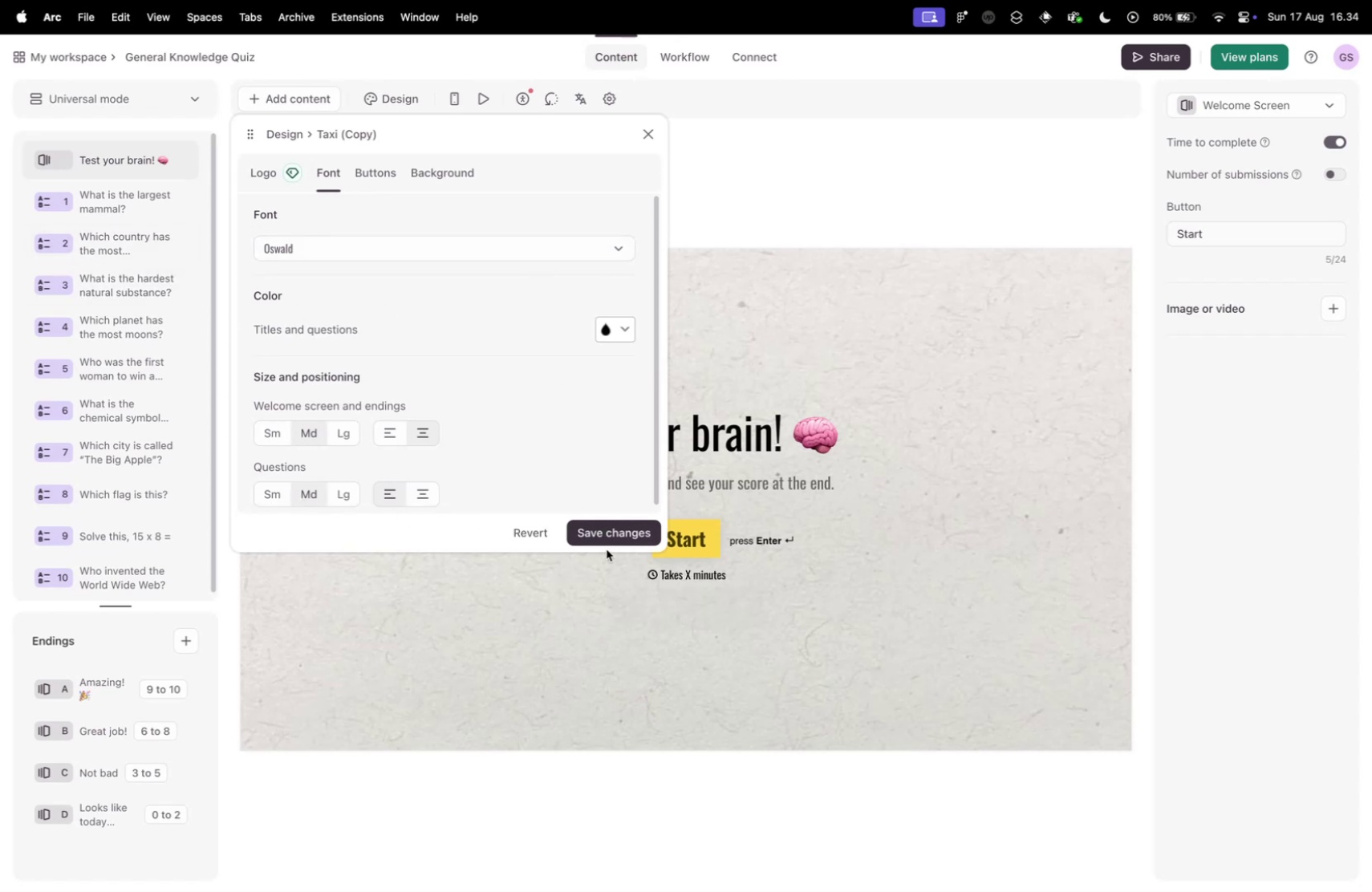 
left_click([601, 529])
 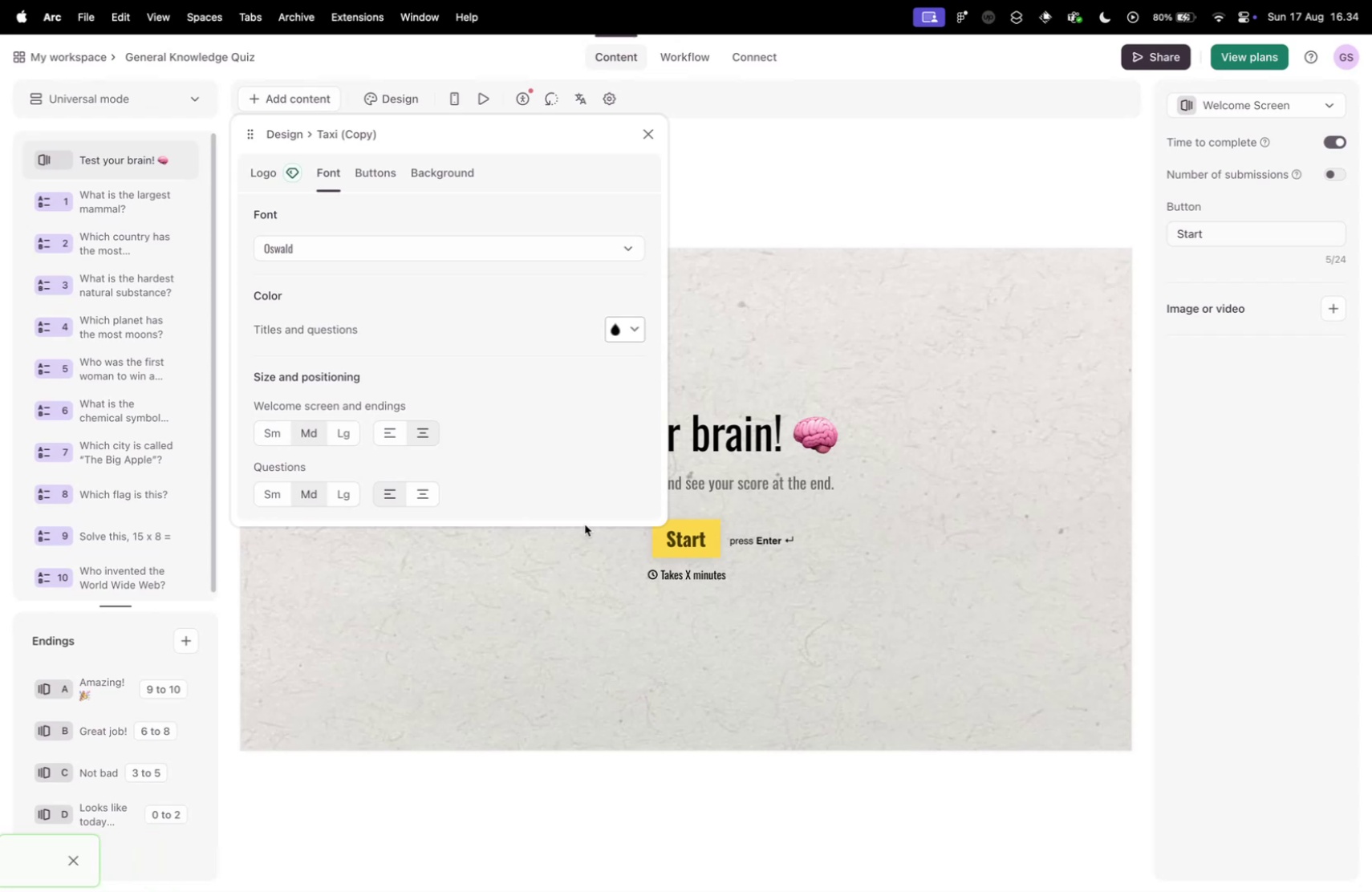 
wait(9.3)
 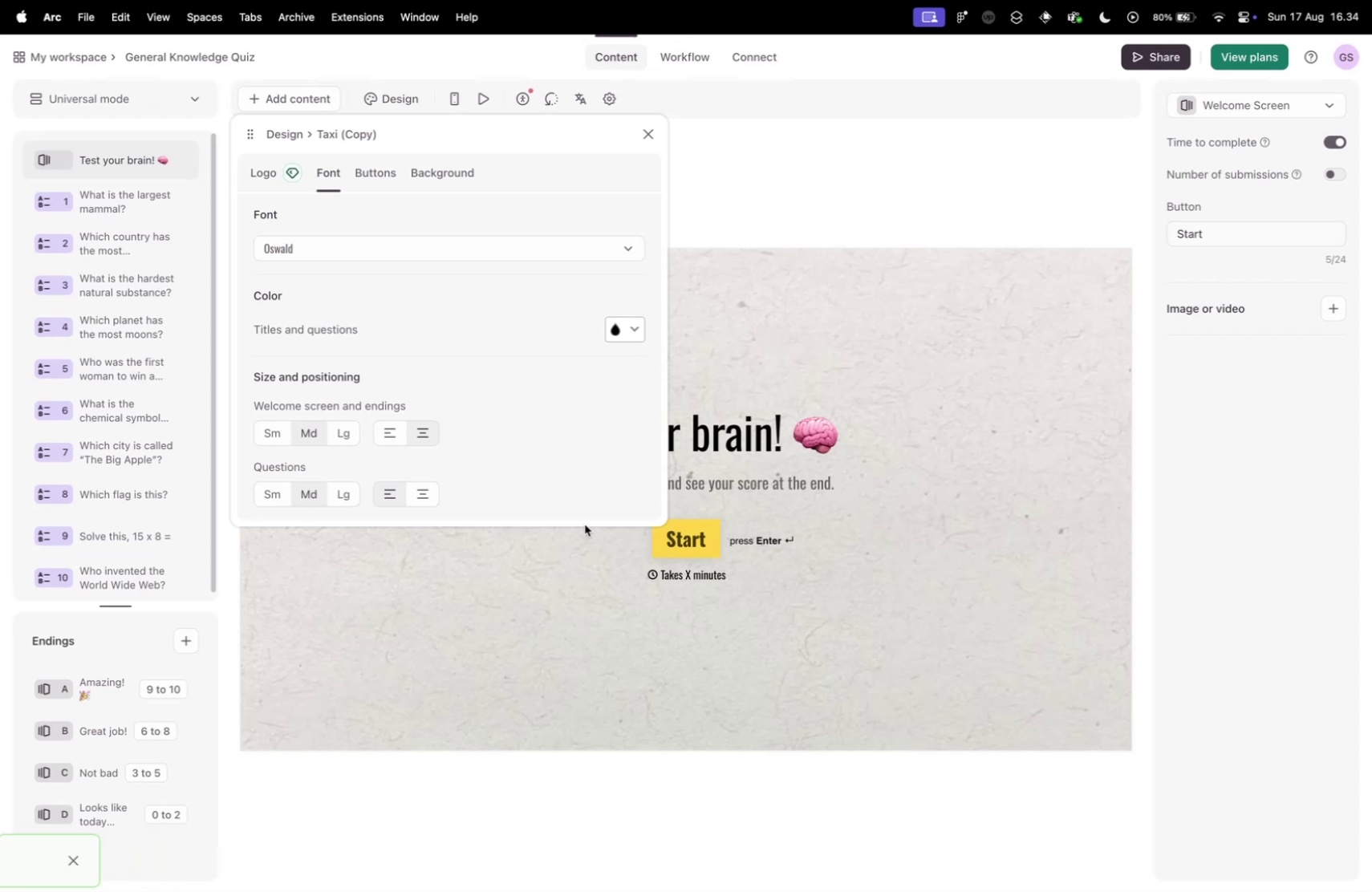 
scroll: coordinate [116, 533], scroll_direction: down, amount: 40.0
 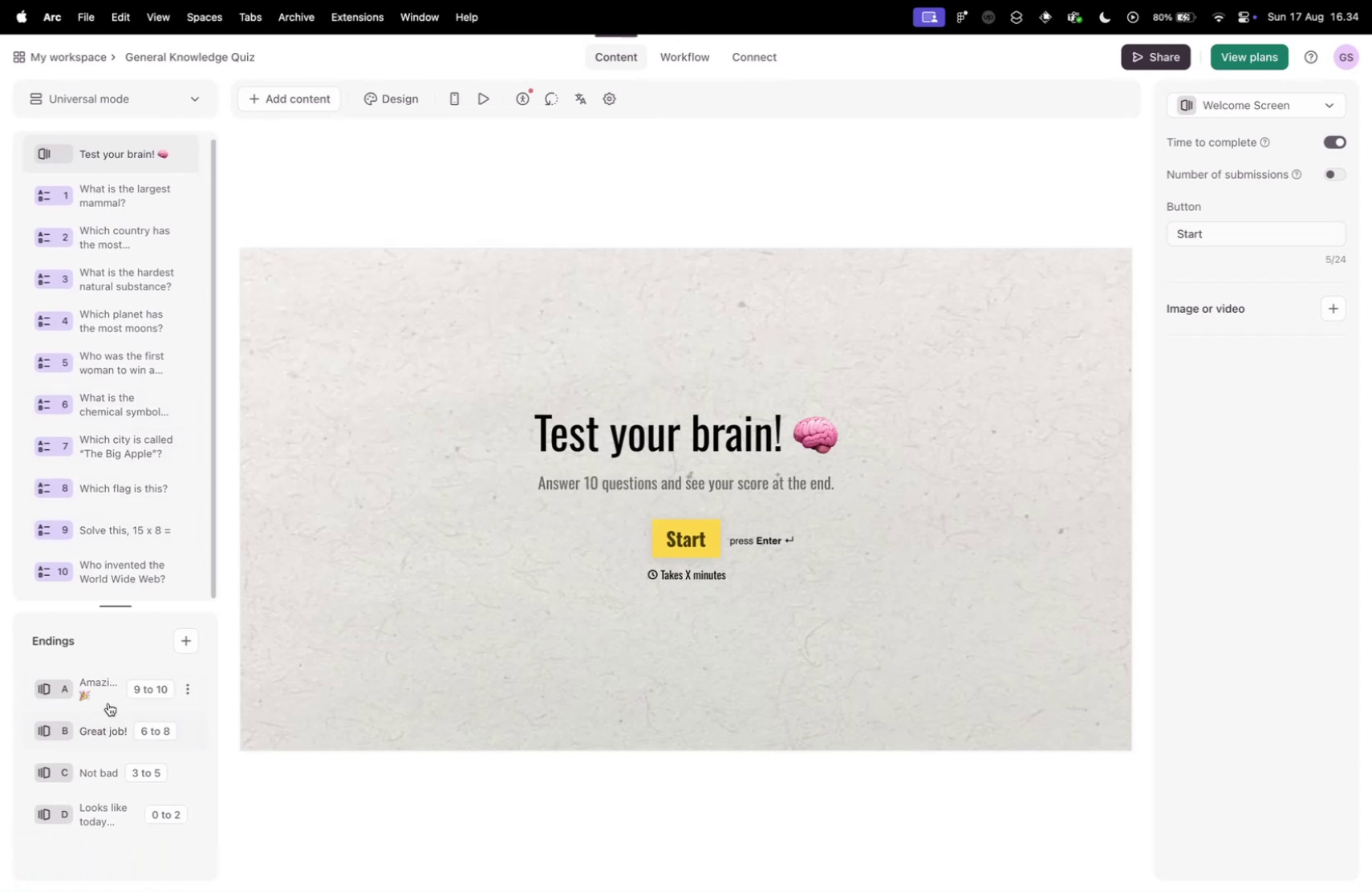 
left_click([104, 695])
 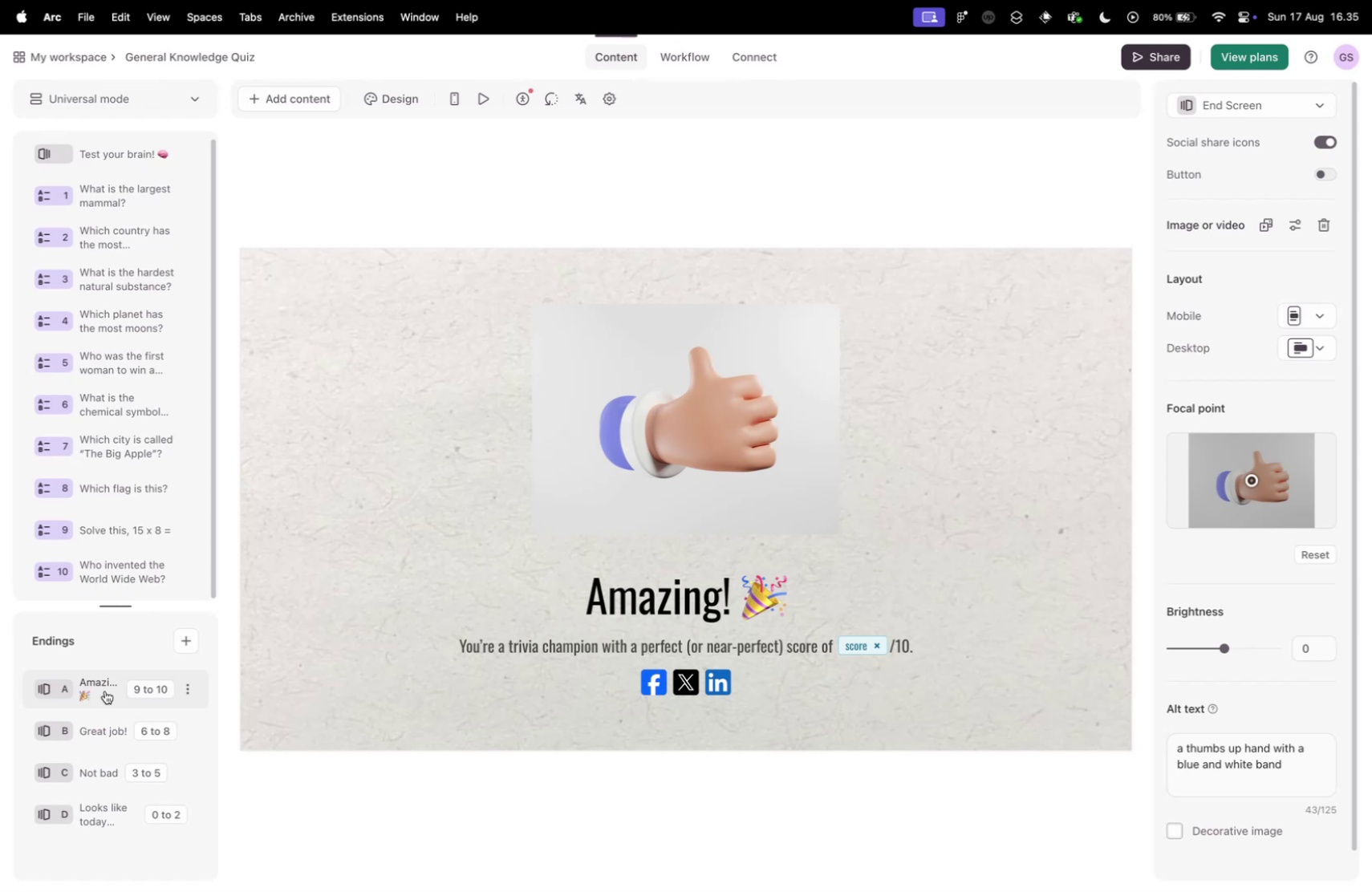 
wait(75.3)
 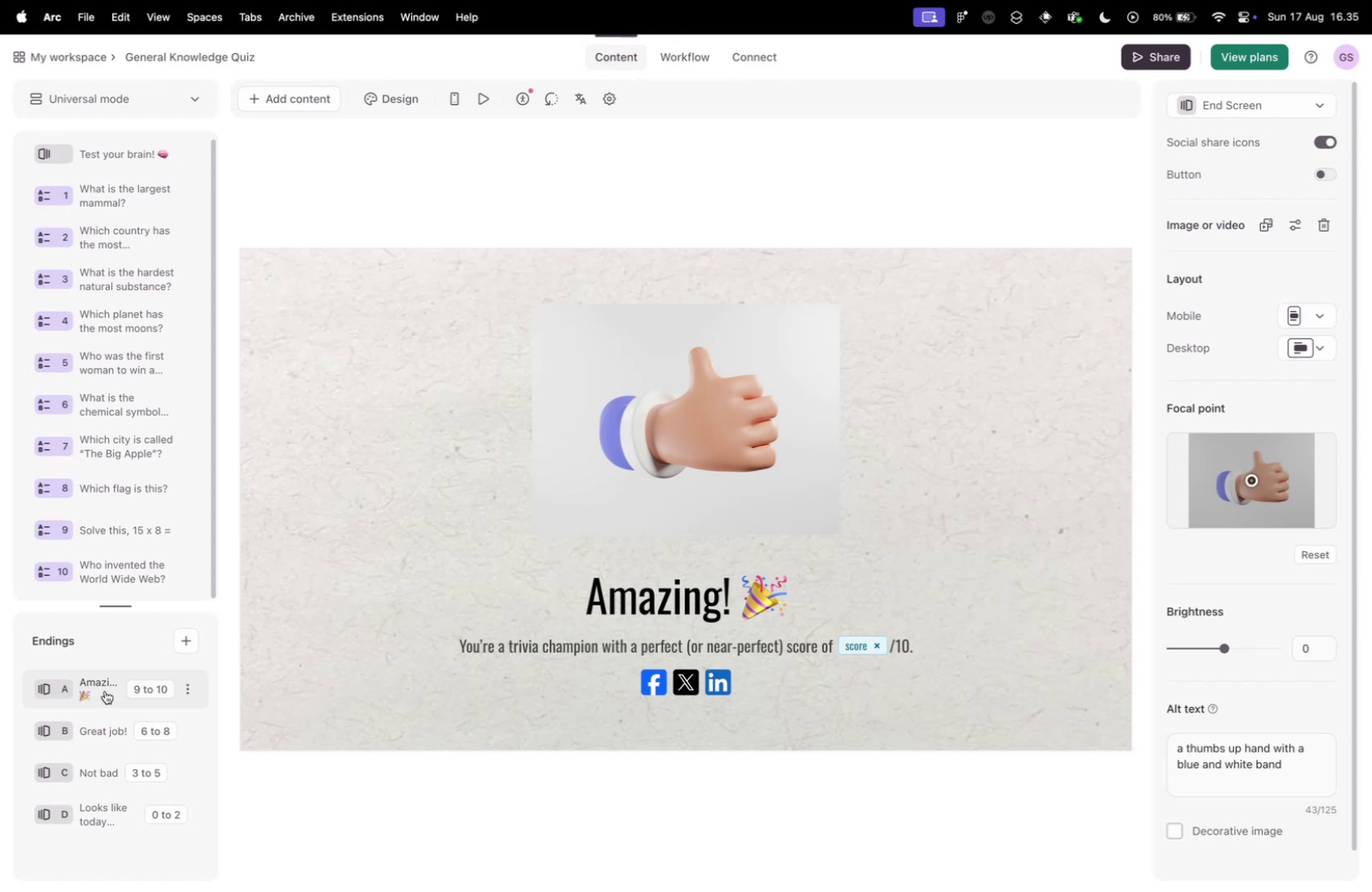 
left_click([1331, 225])
 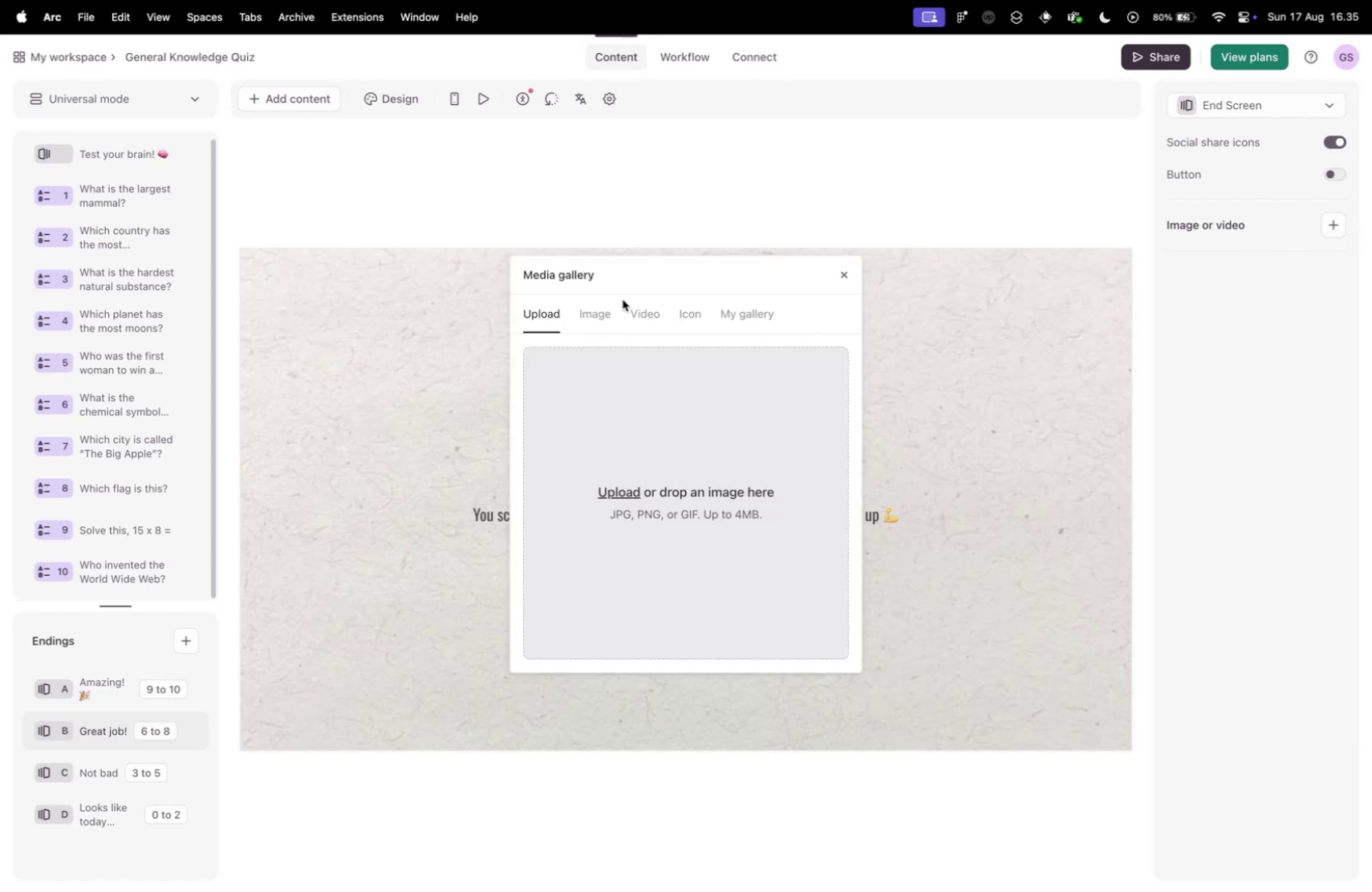 
left_click([598, 316])
 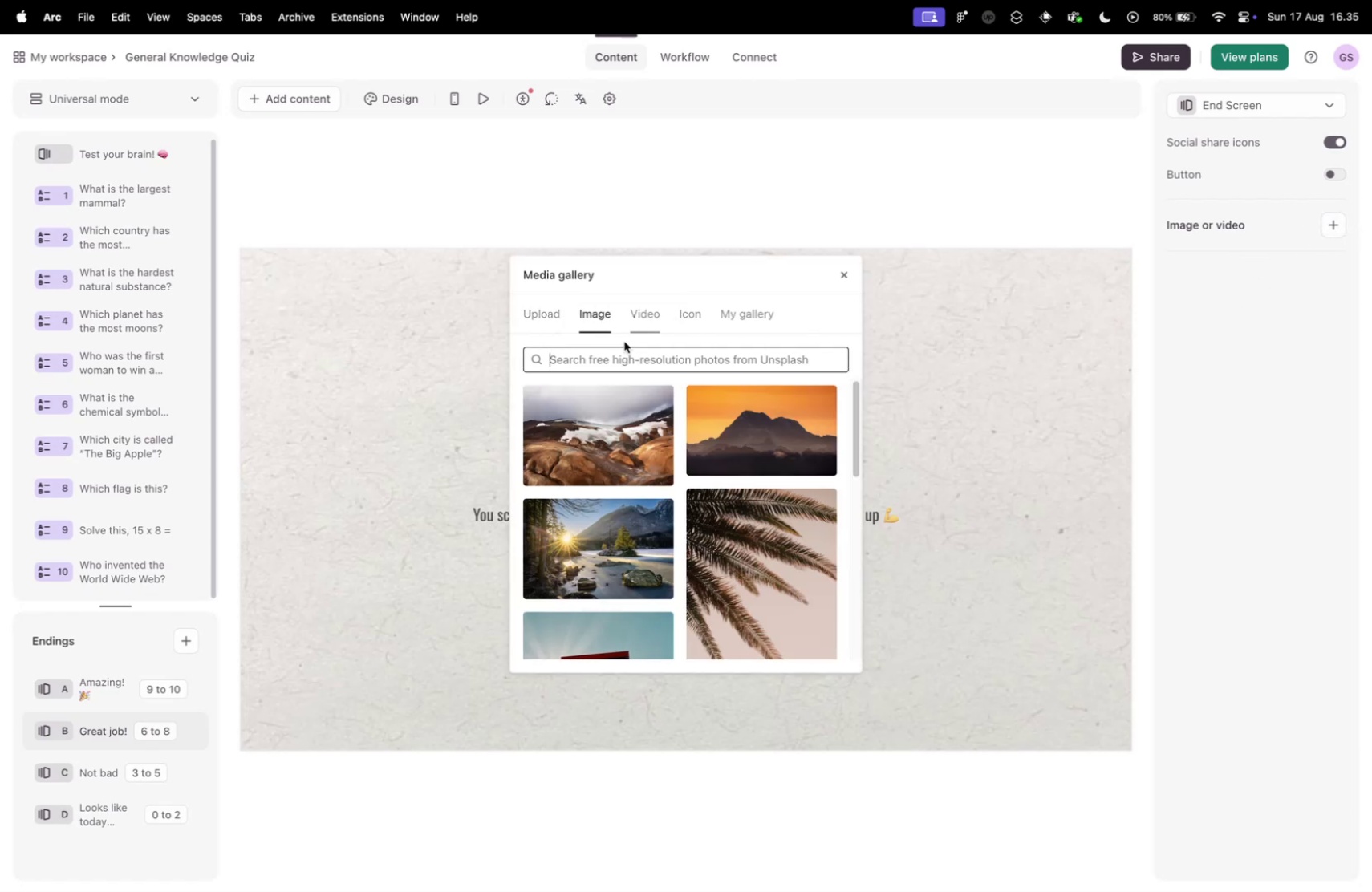 
left_click([613, 357])
 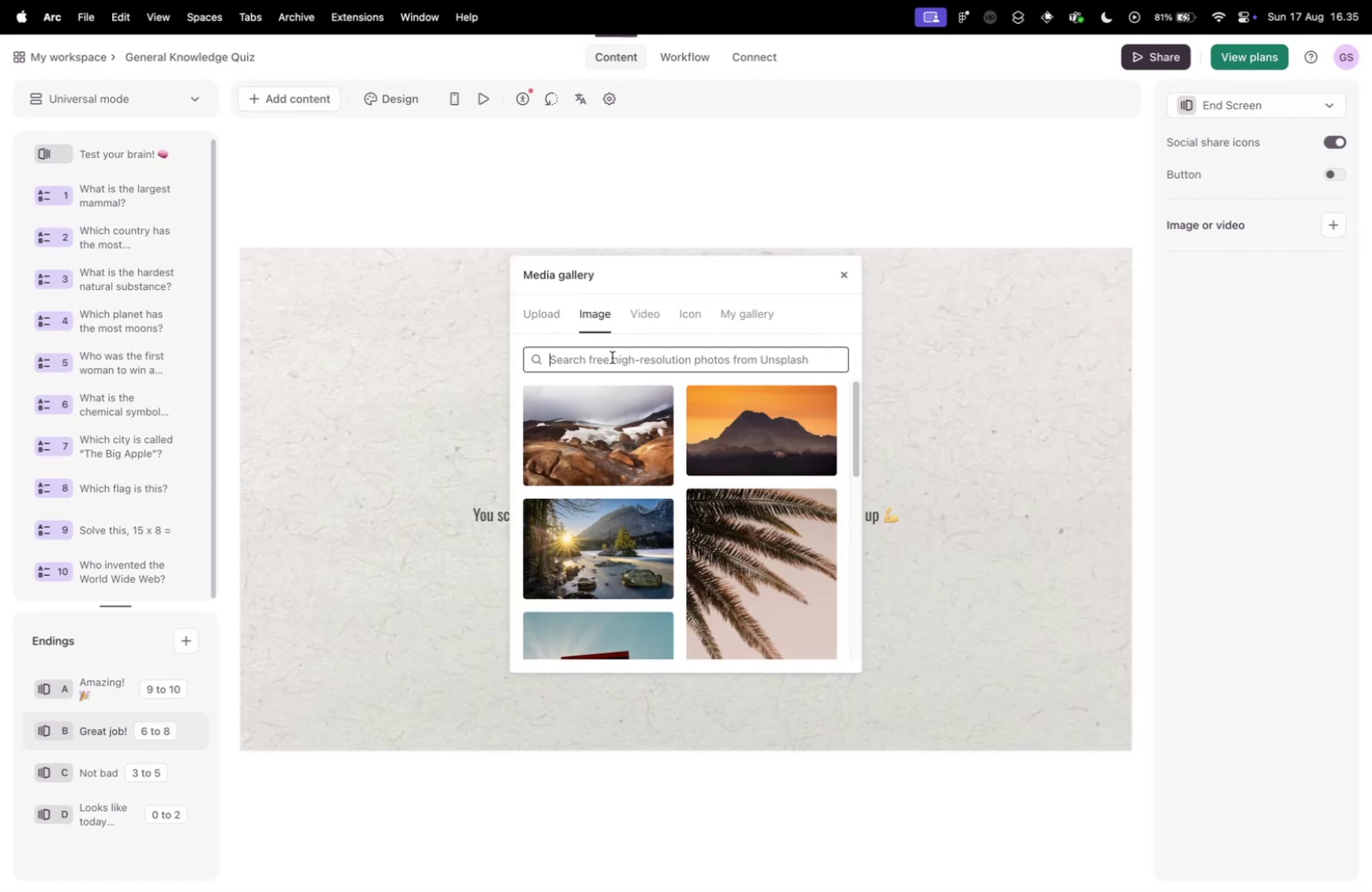 
type(clap)
 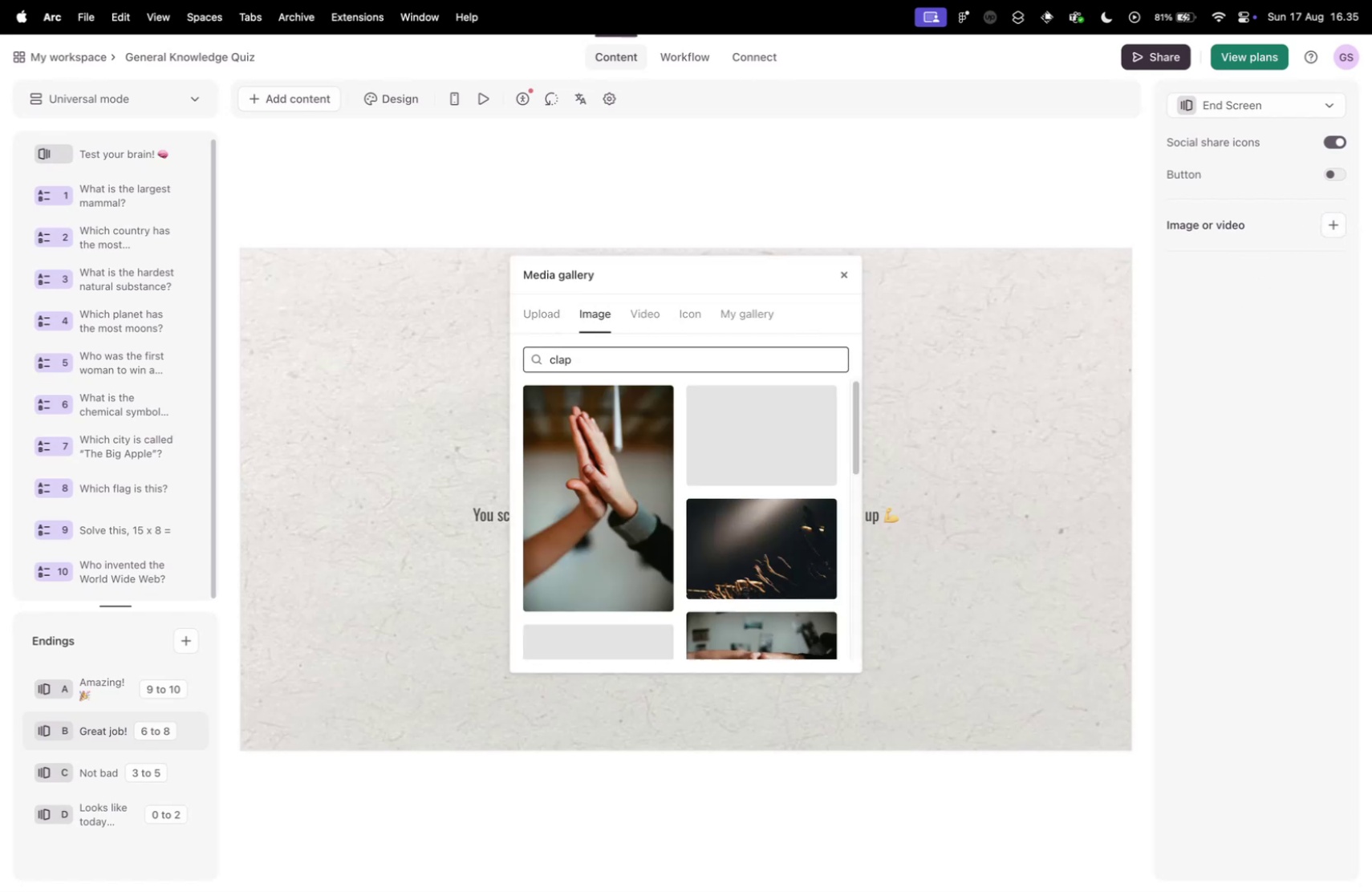 
scroll: coordinate [692, 460], scroll_direction: down, amount: 18.0
 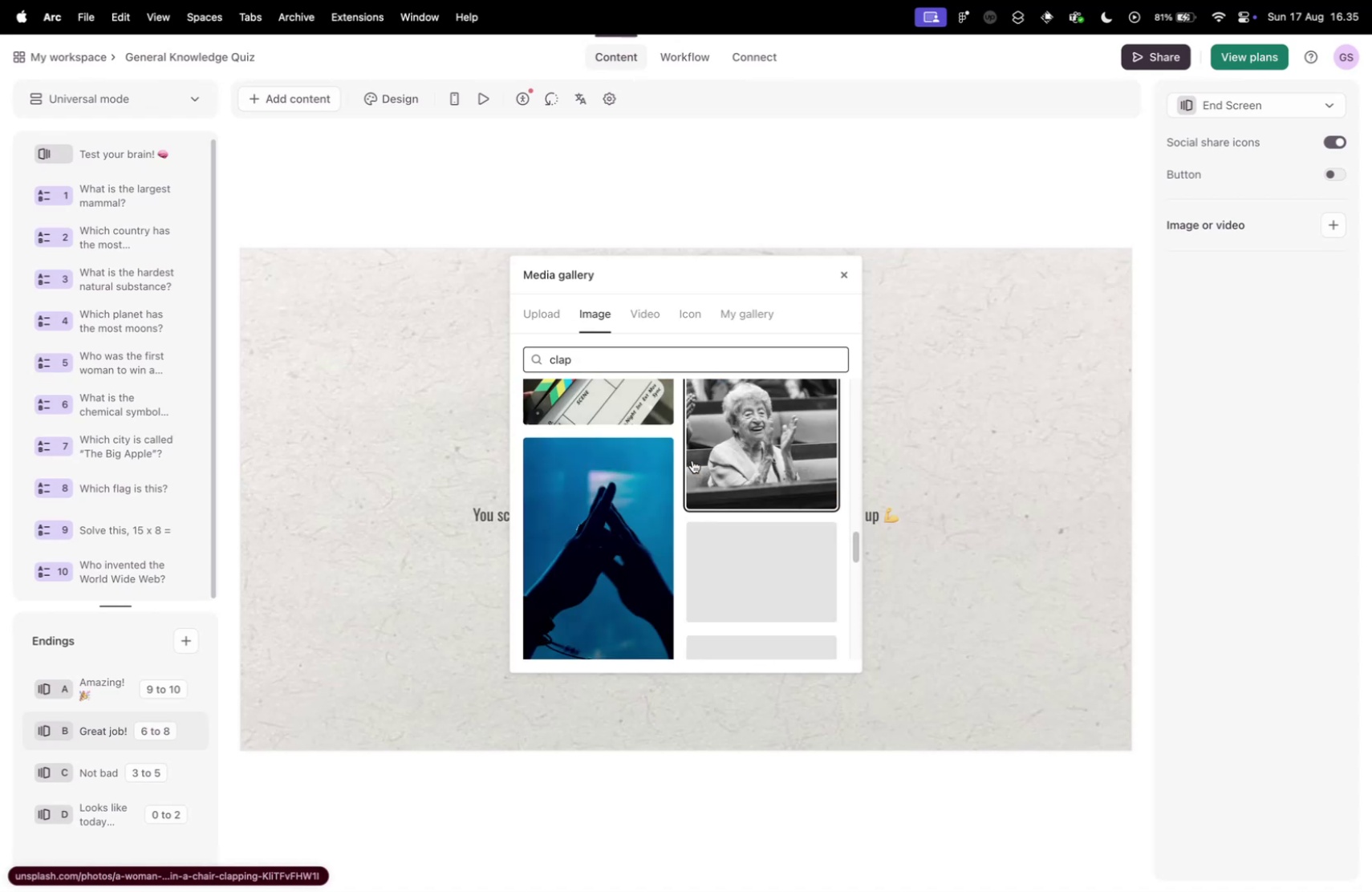 
scroll: coordinate [692, 459], scroll_direction: up, amount: 4.0
 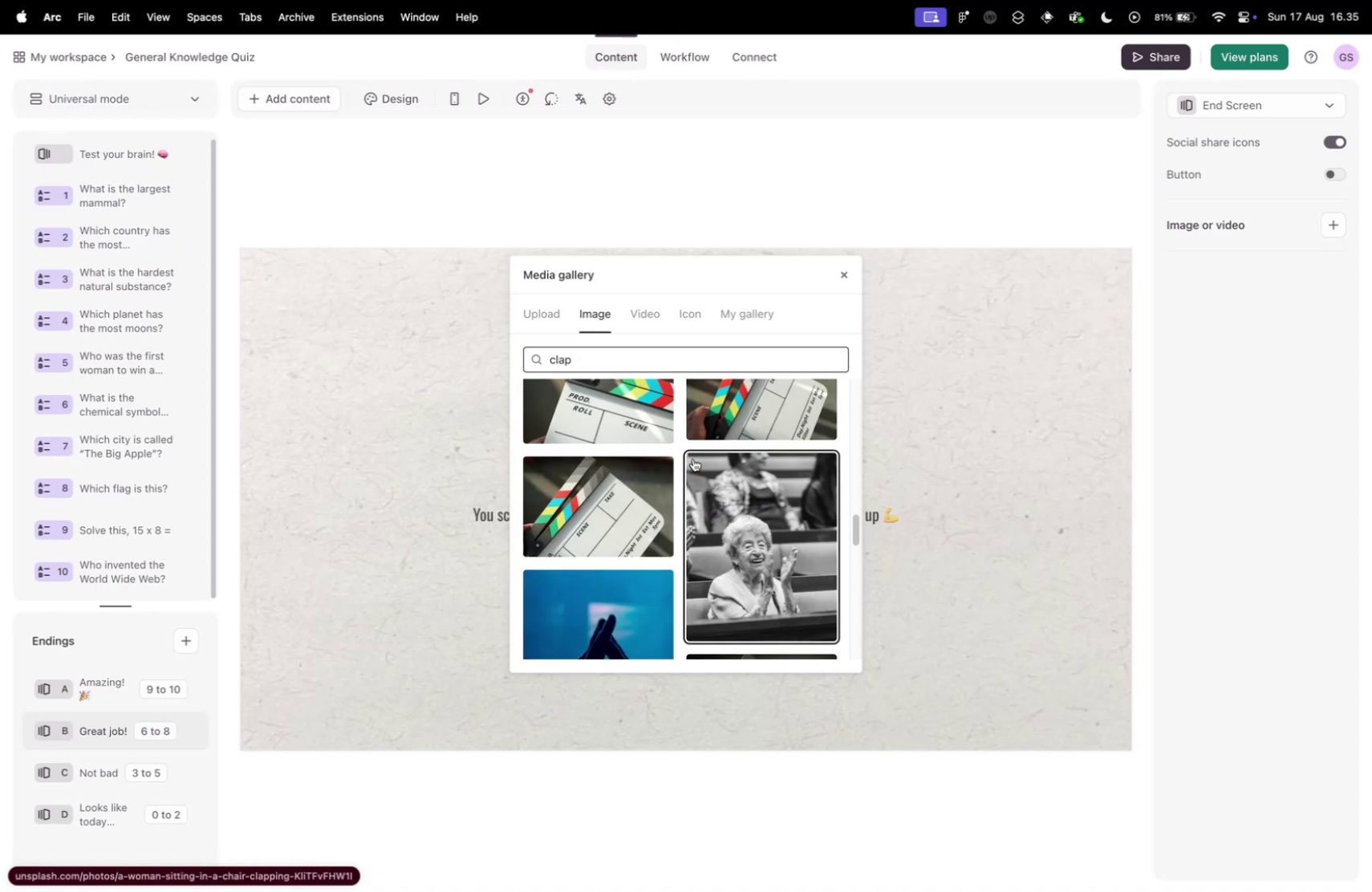 
scroll: coordinate [696, 457], scroll_direction: down, amount: 12.0
 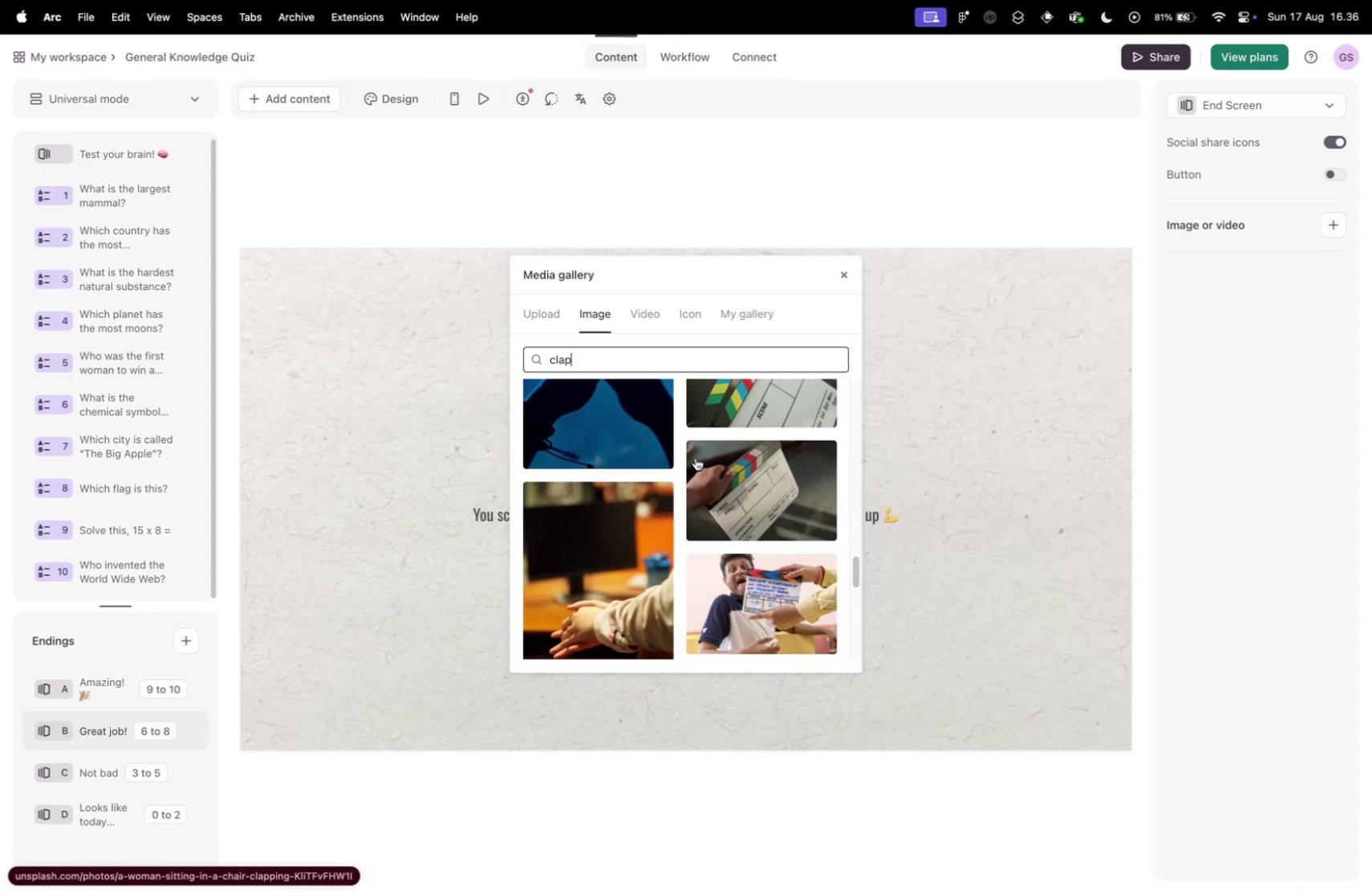 
scroll: coordinate [729, 461], scroll_direction: up, amount: 3.0
 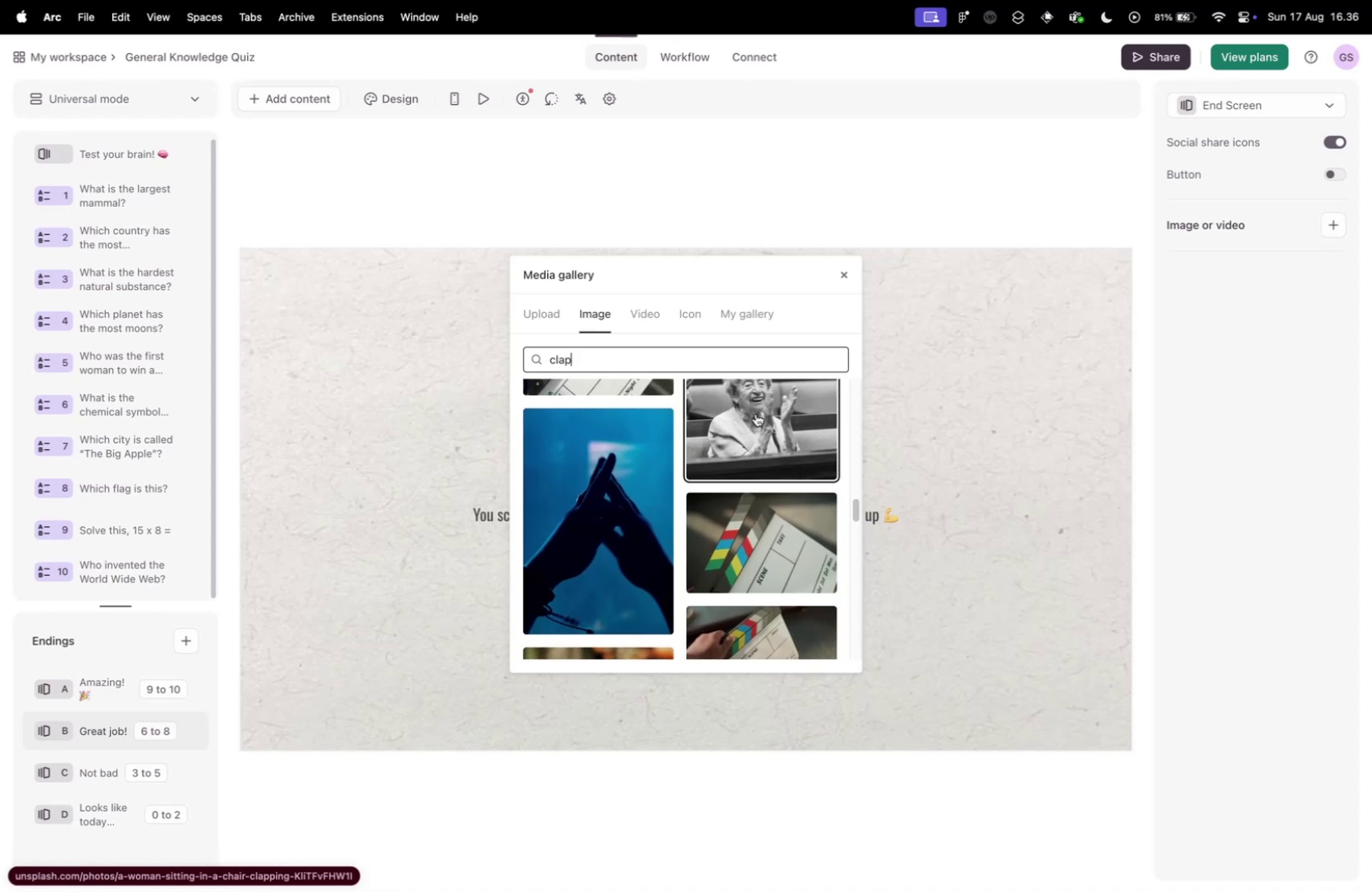 
scroll: coordinate [759, 417], scroll_direction: down, amount: 40.0
 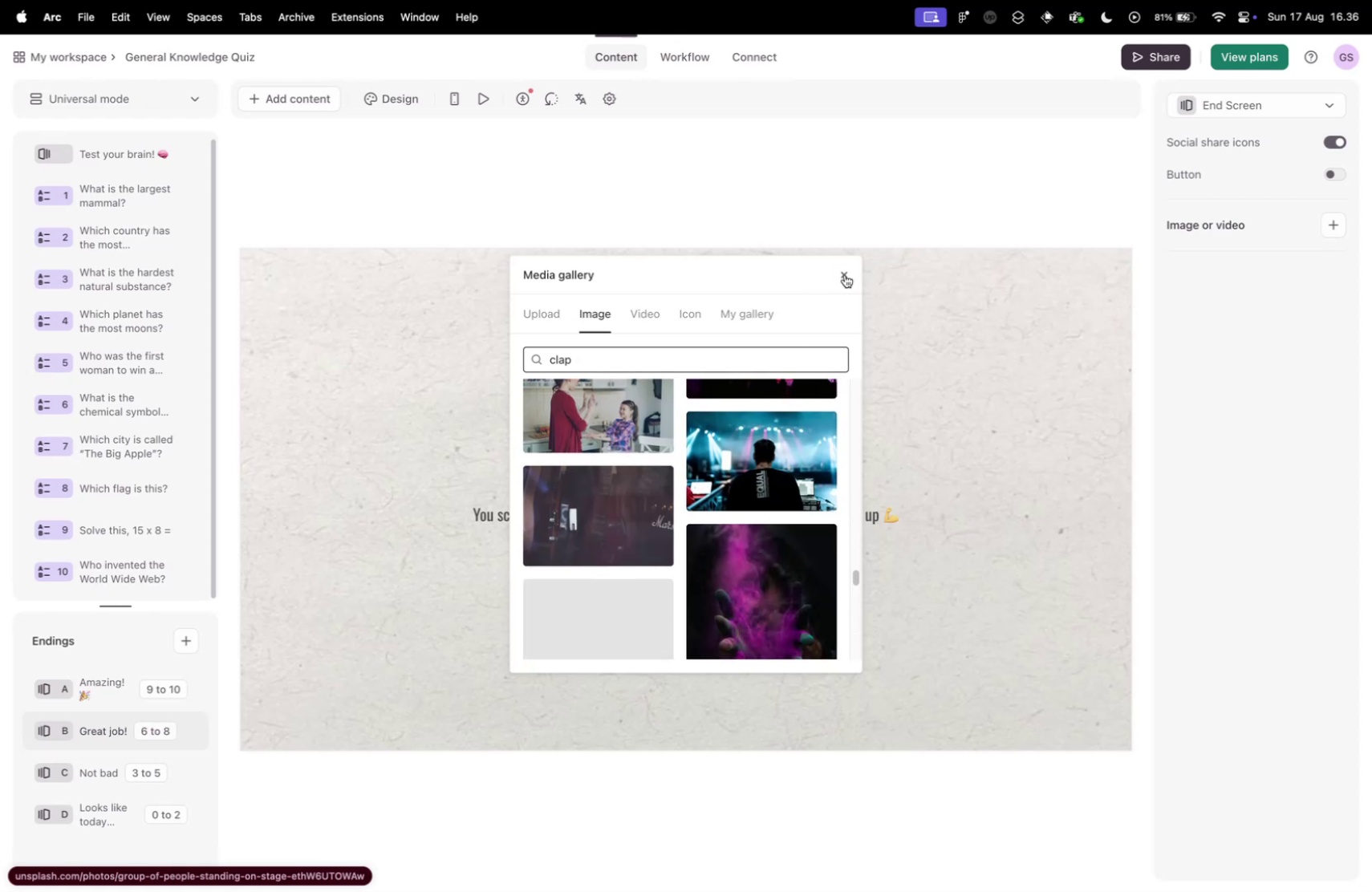 
left_click([844, 274])
 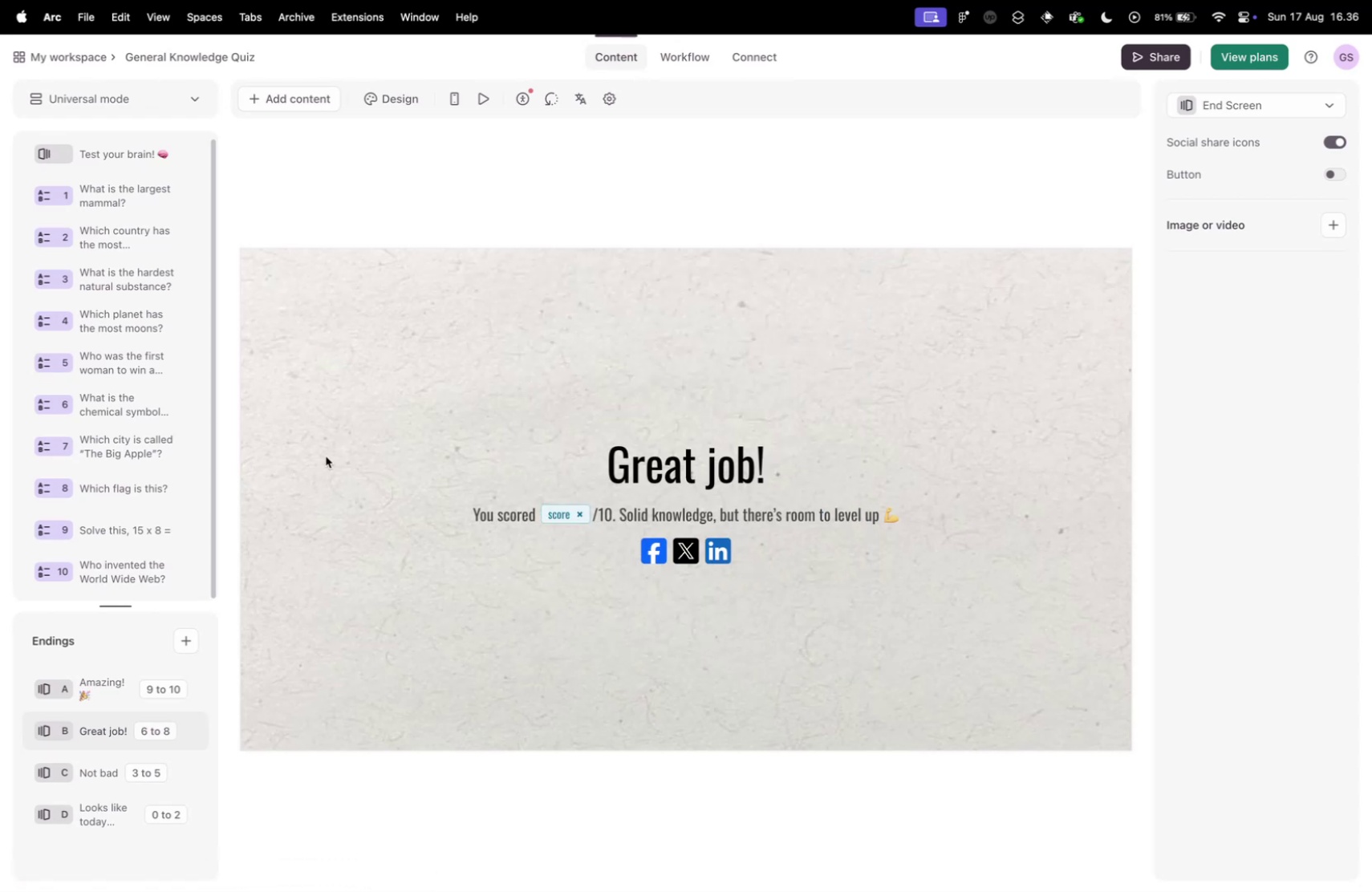 
scroll: coordinate [135, 511], scroll_direction: down, amount: 8.0
 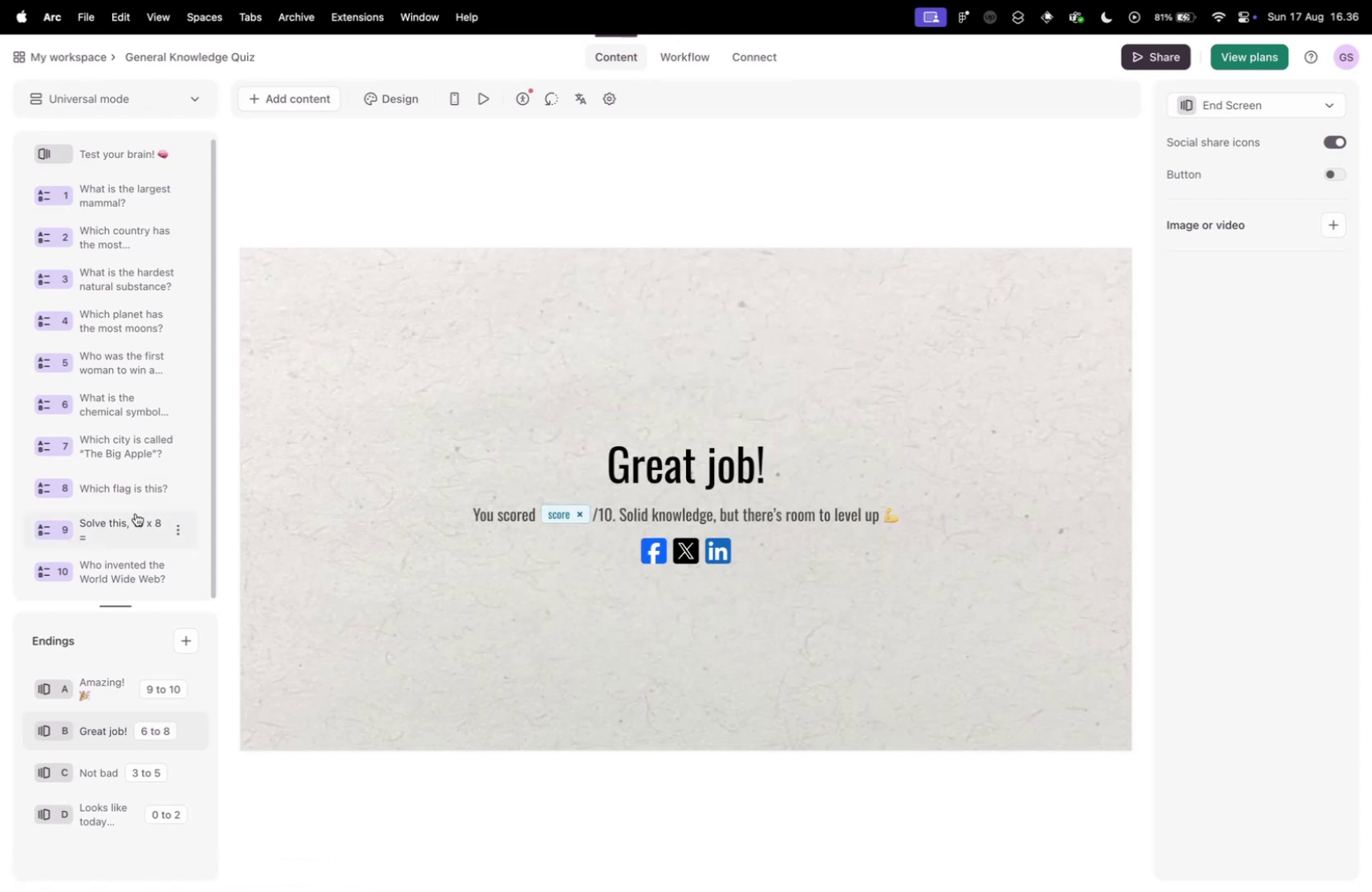 
scroll: coordinate [141, 462], scroll_direction: up, amount: 16.0
 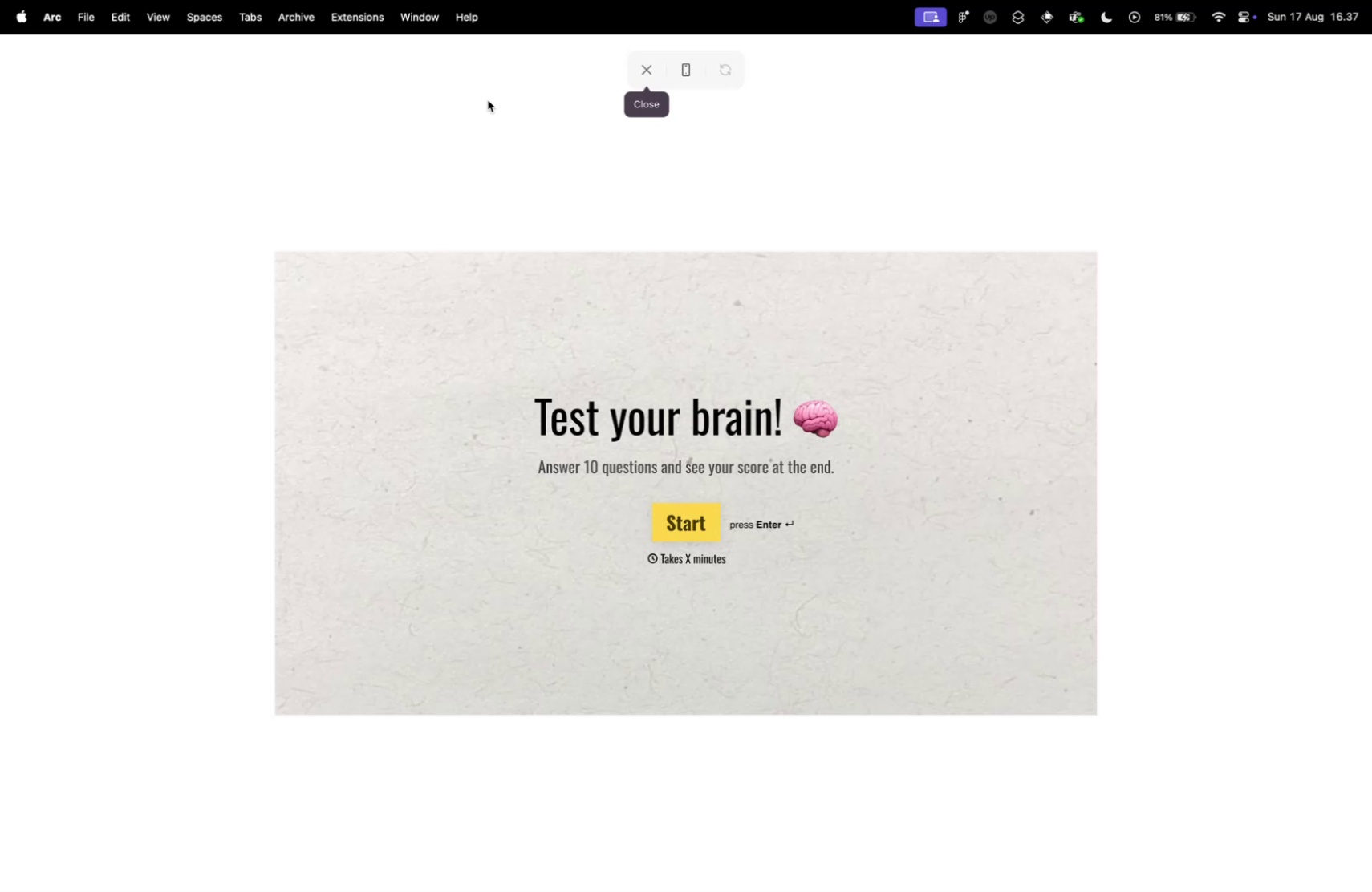 
wait(66.48)
 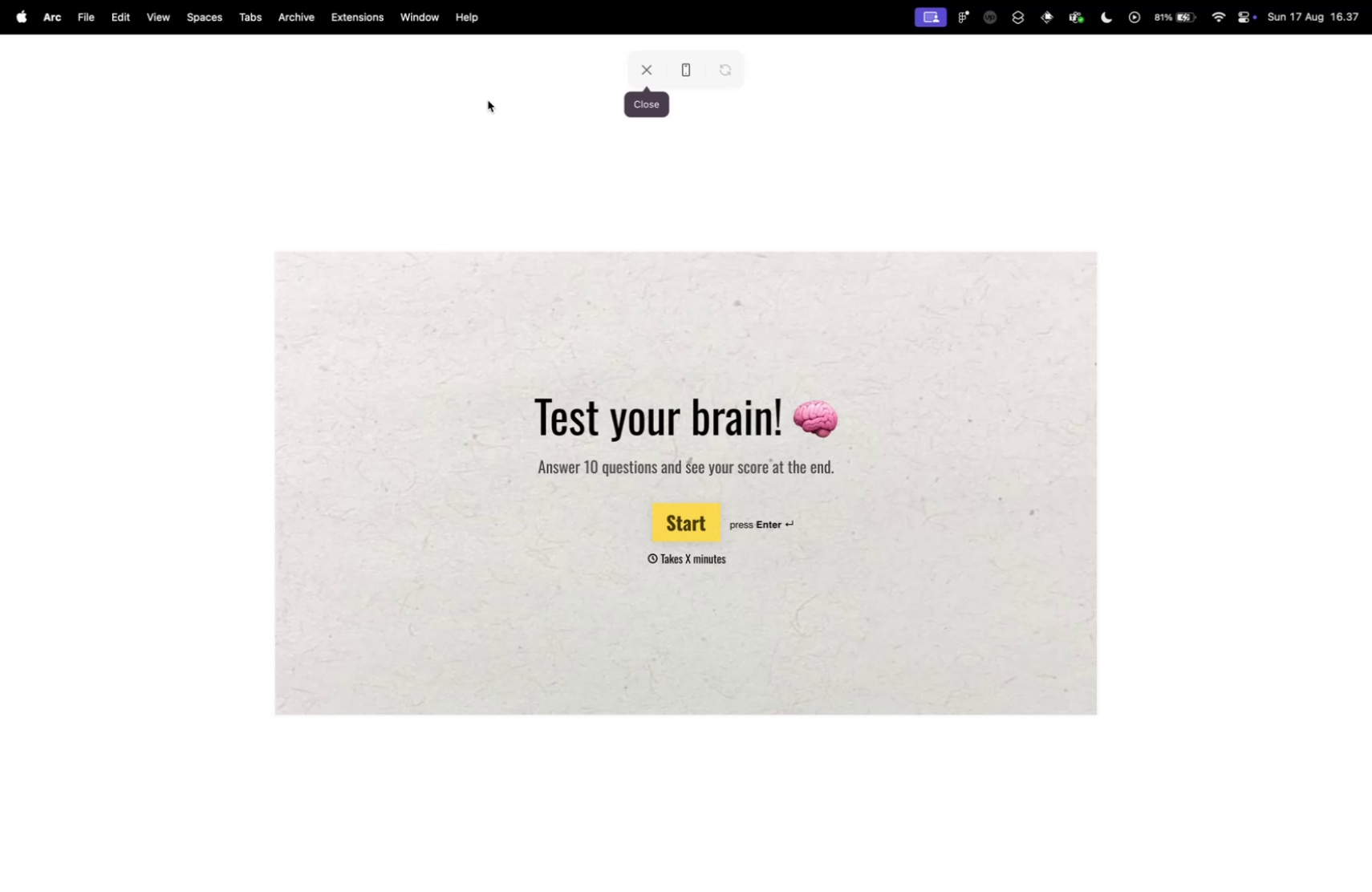 
left_click([689, 509])
 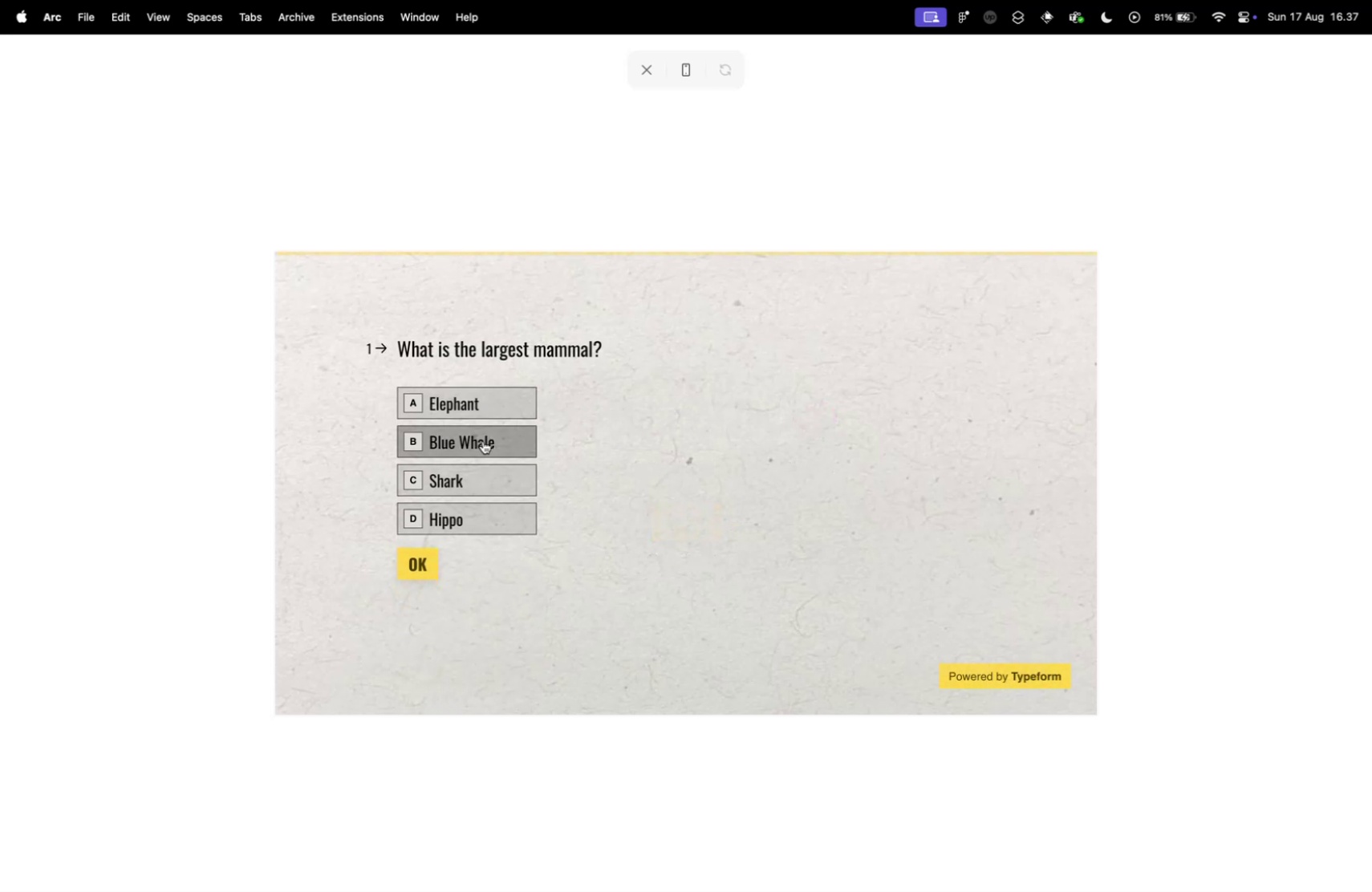 
left_click([477, 411])
 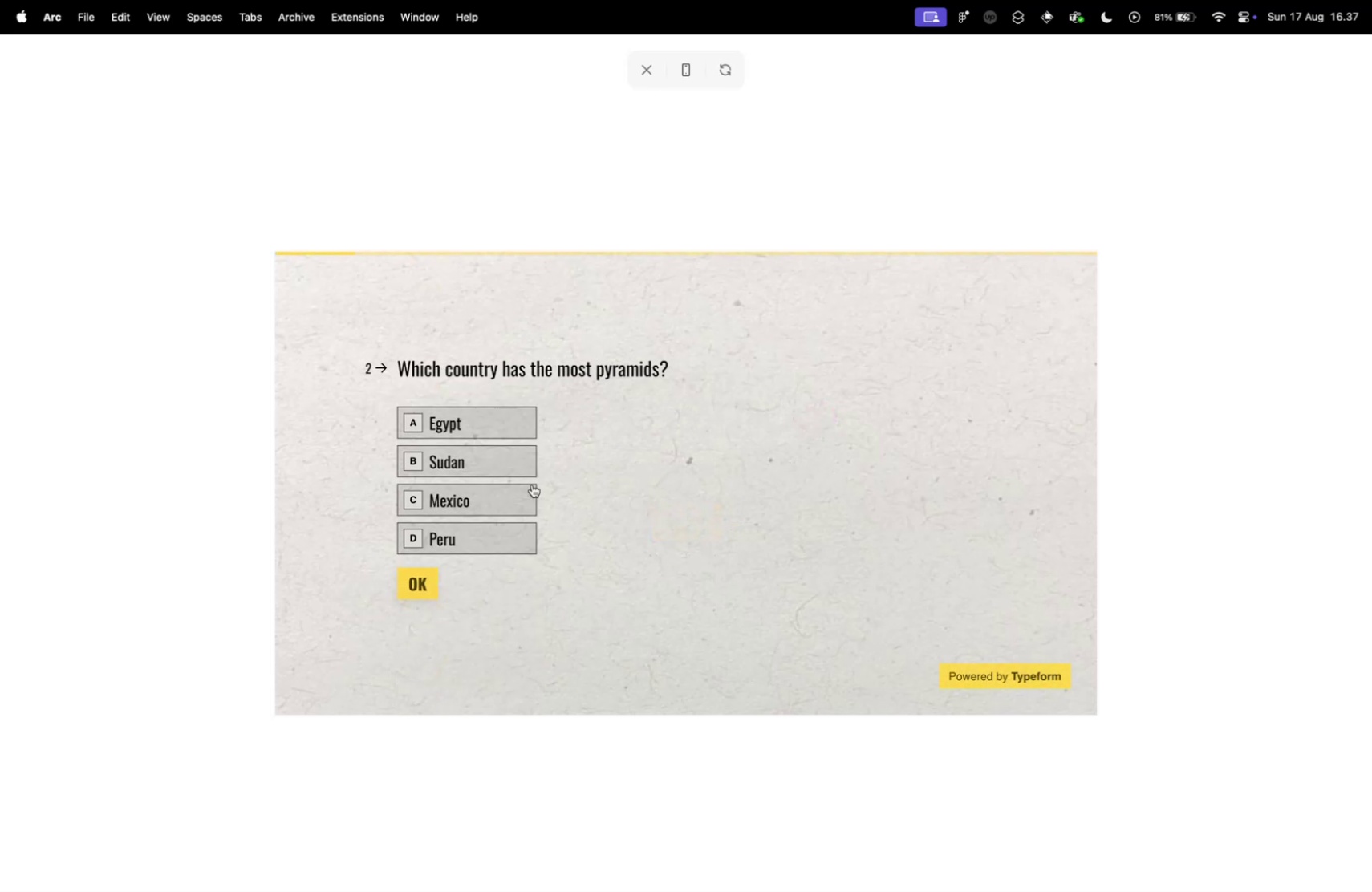 
left_click([477, 486])
 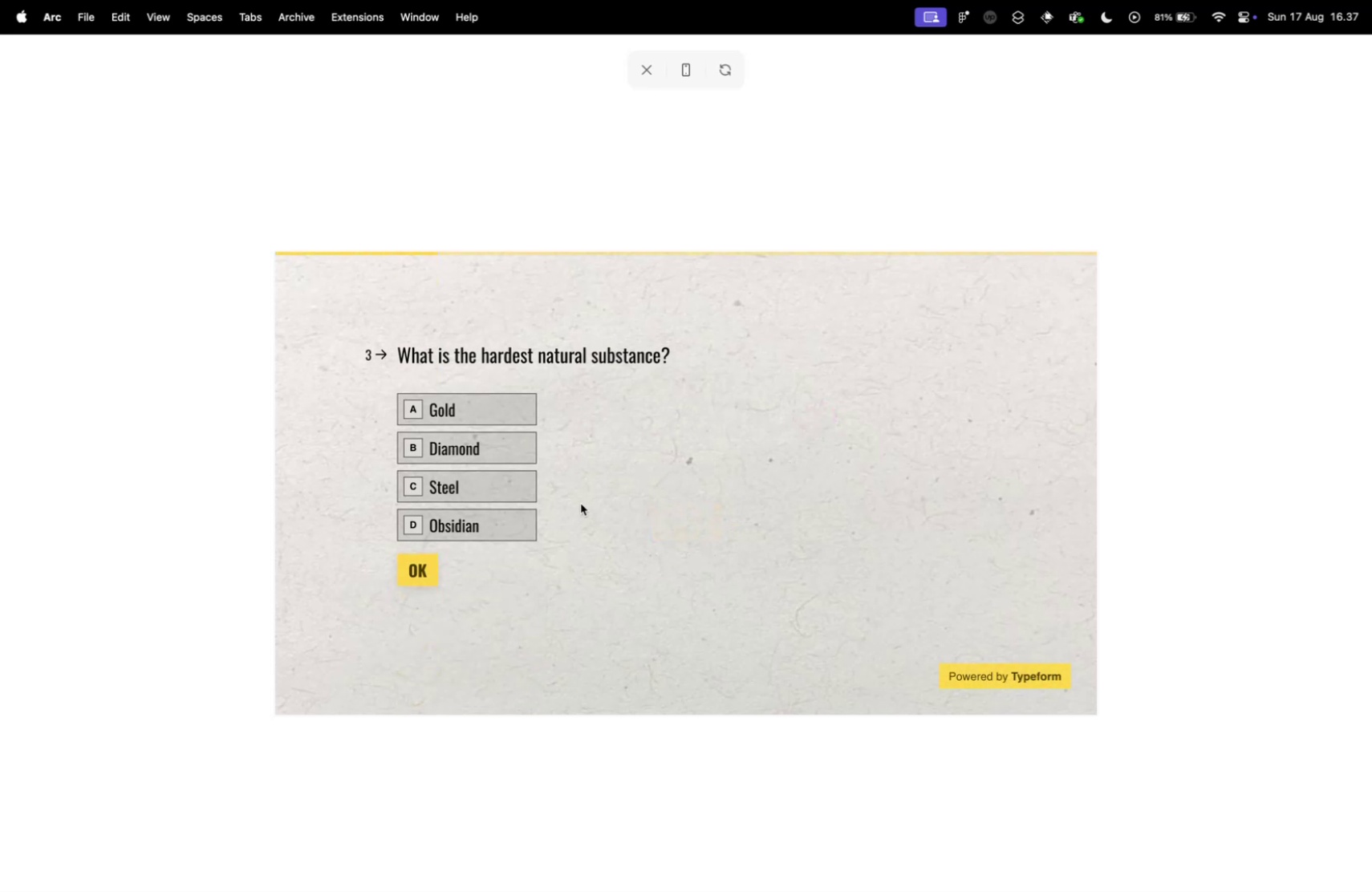 
left_click([458, 430])
 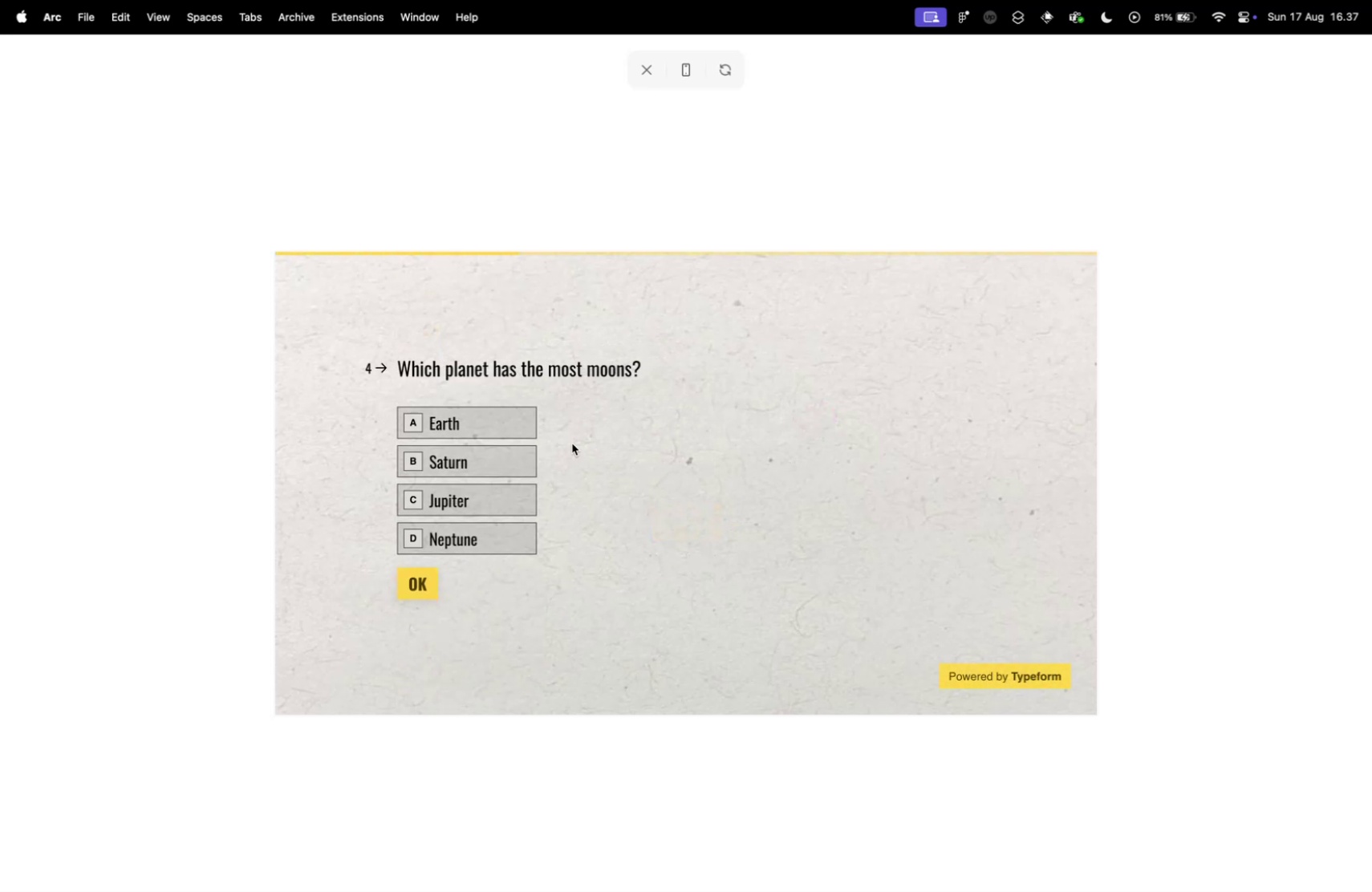 
left_click([509, 507])
 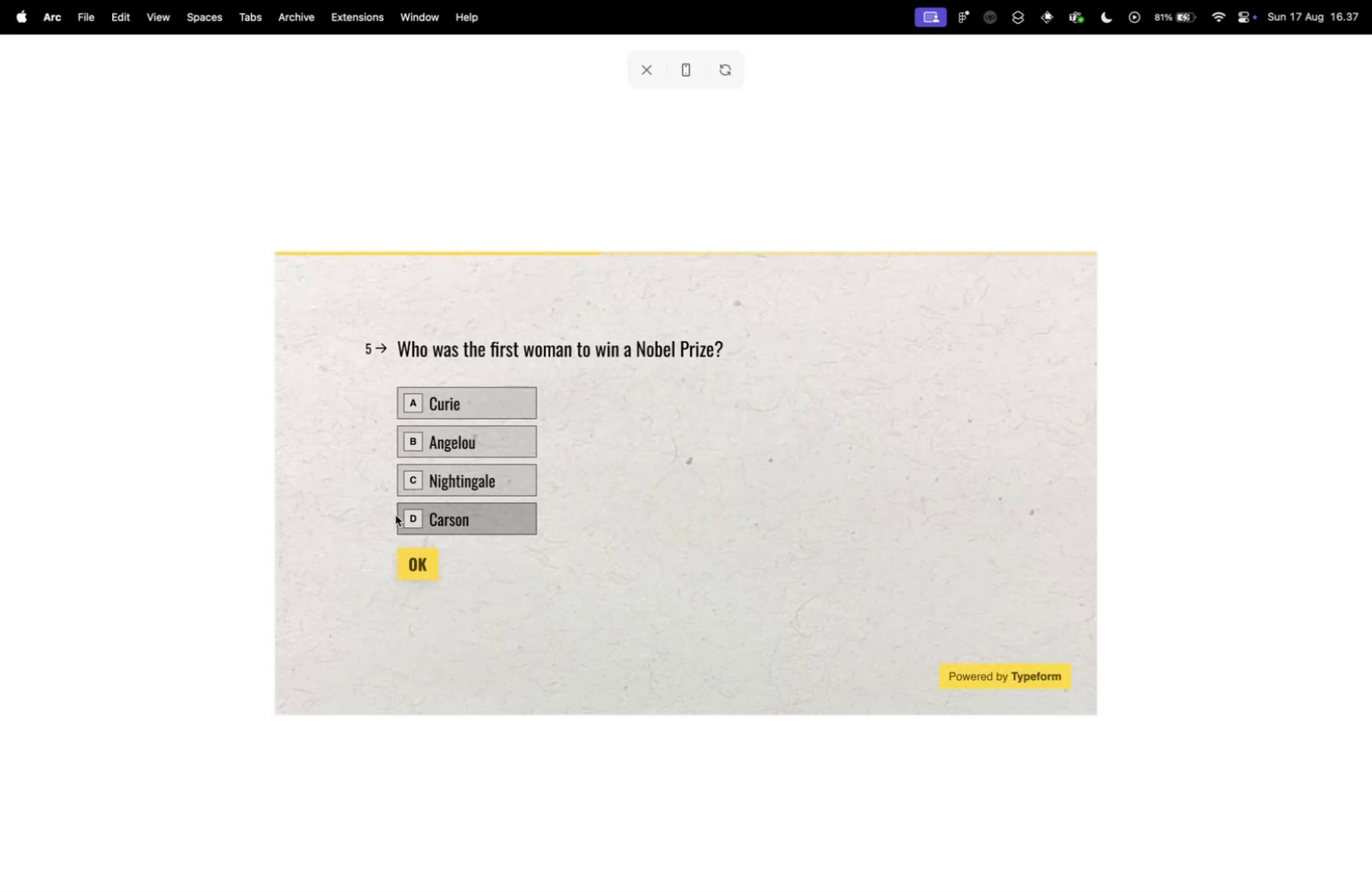 
left_click([456, 479])
 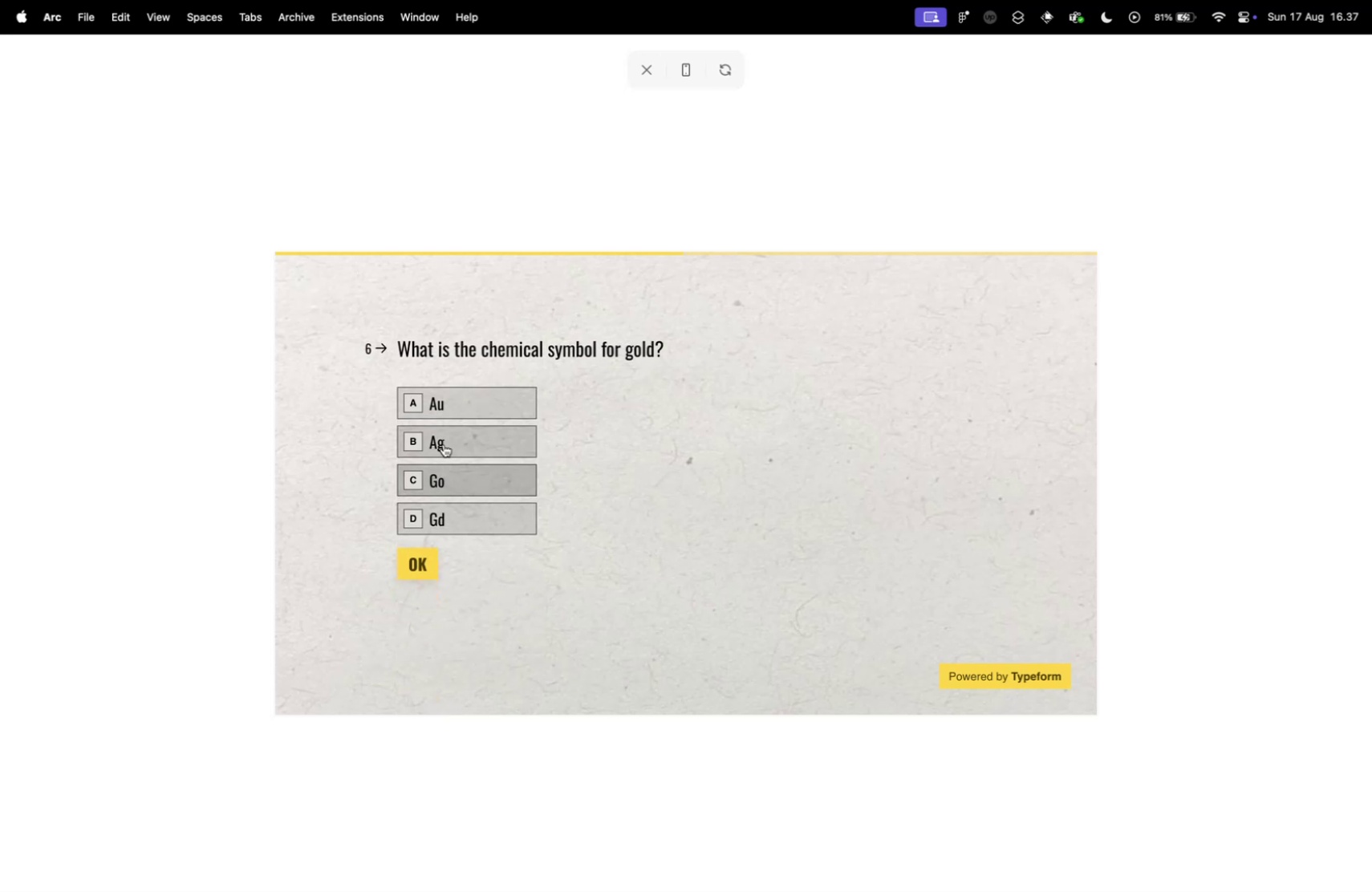 
left_click([458, 403])
 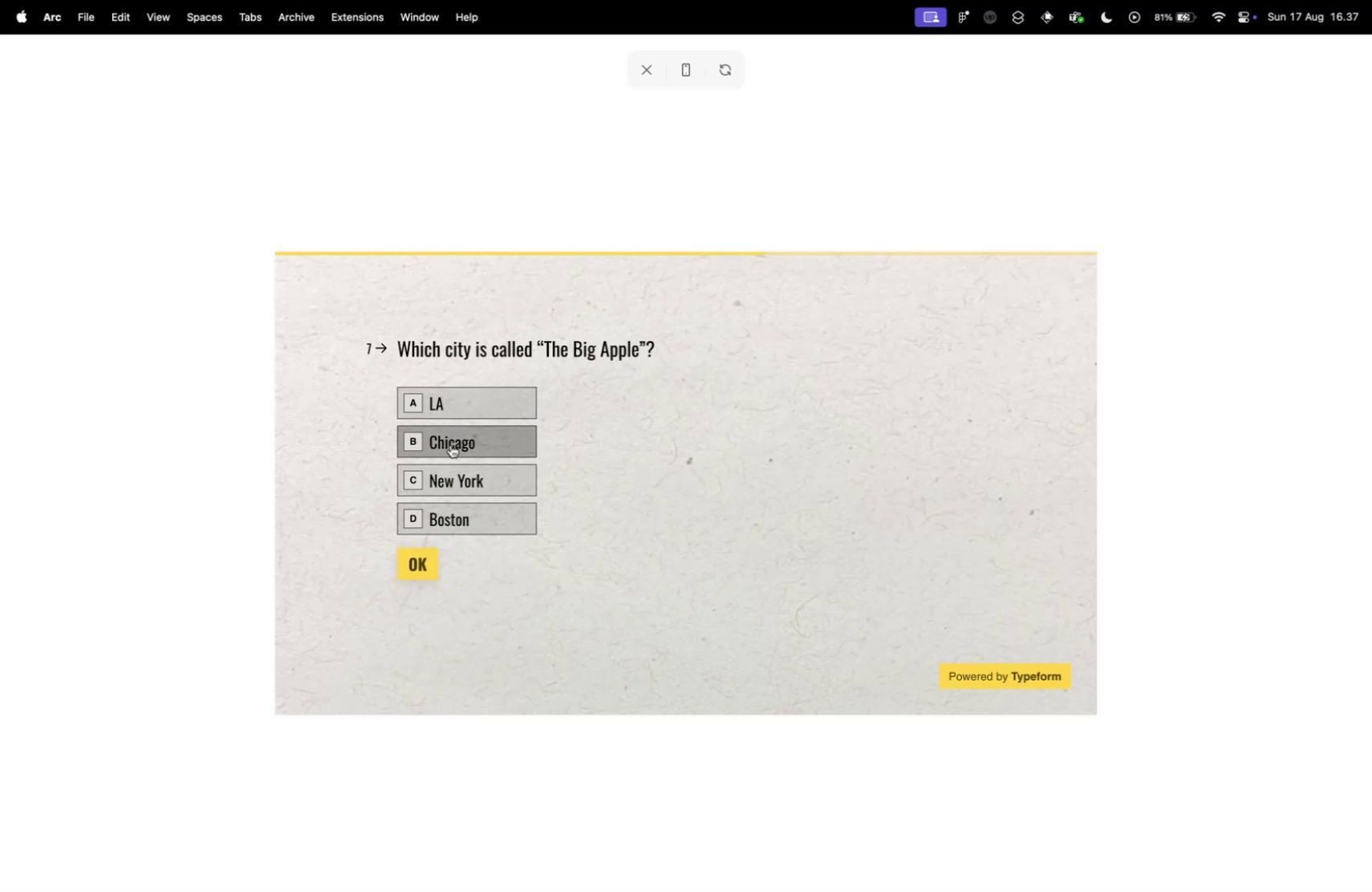 
left_click([460, 484])
 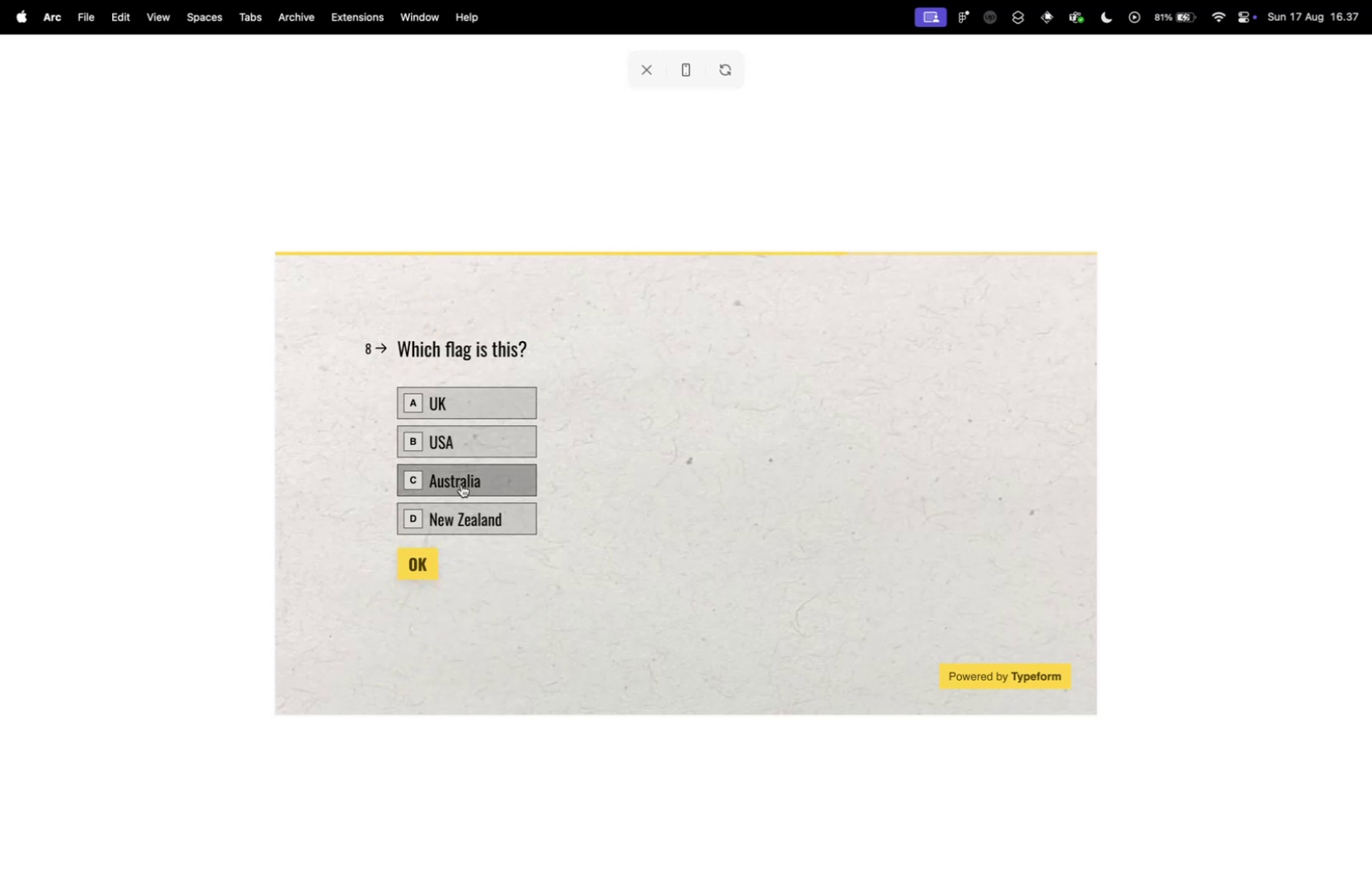 
wait(8.3)
 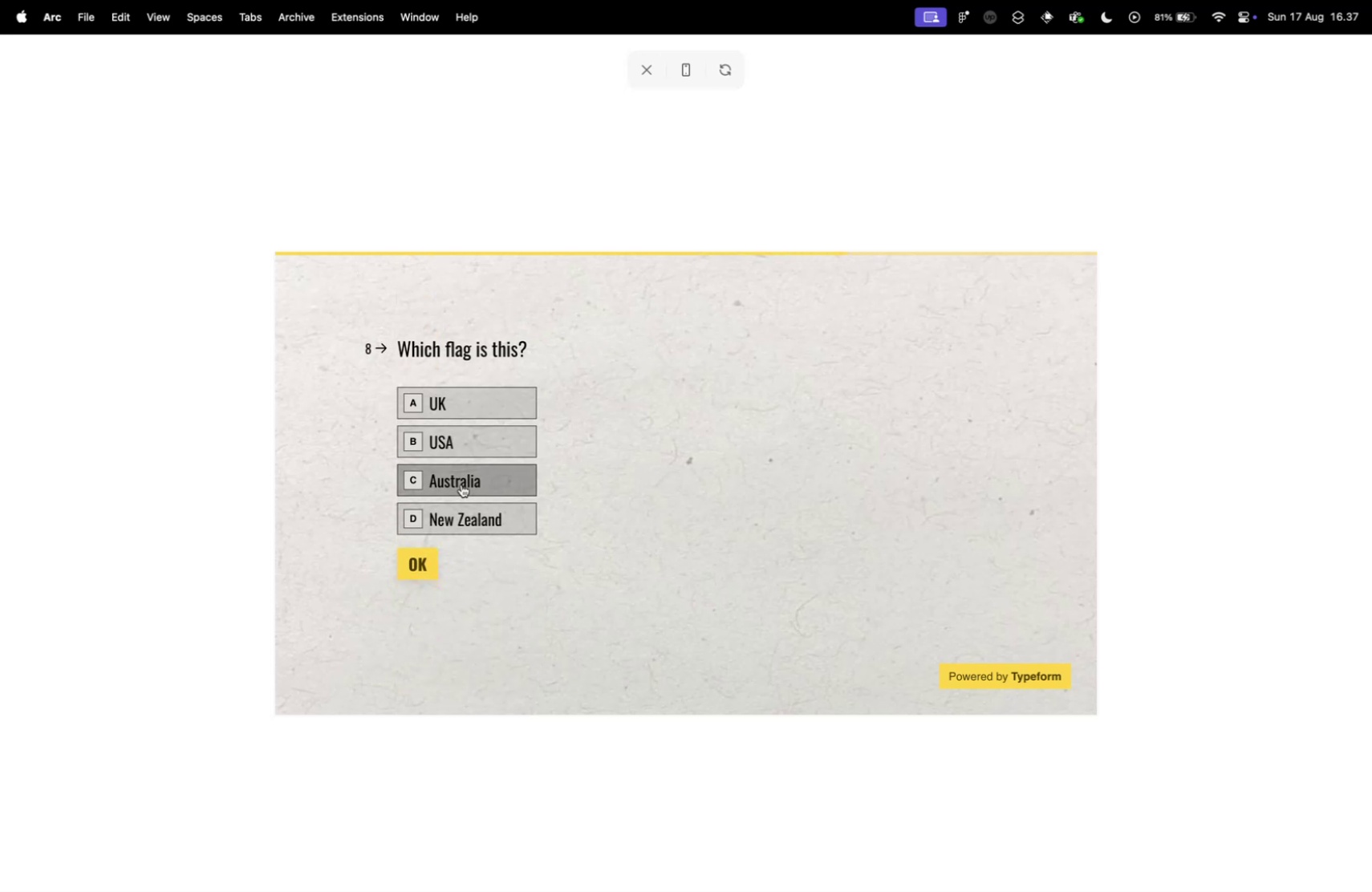 
left_click([462, 468])
 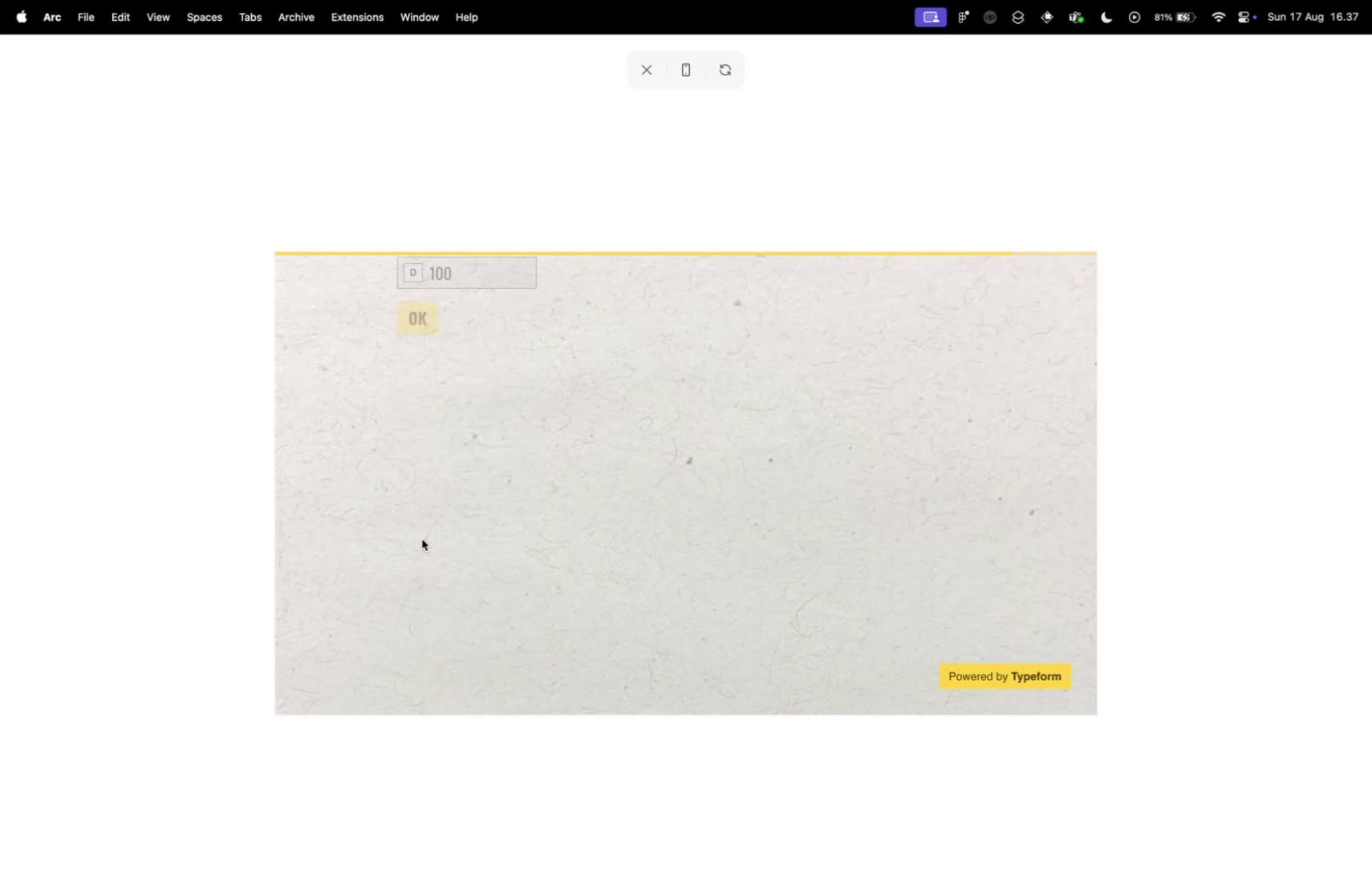 
left_click([436, 529])
 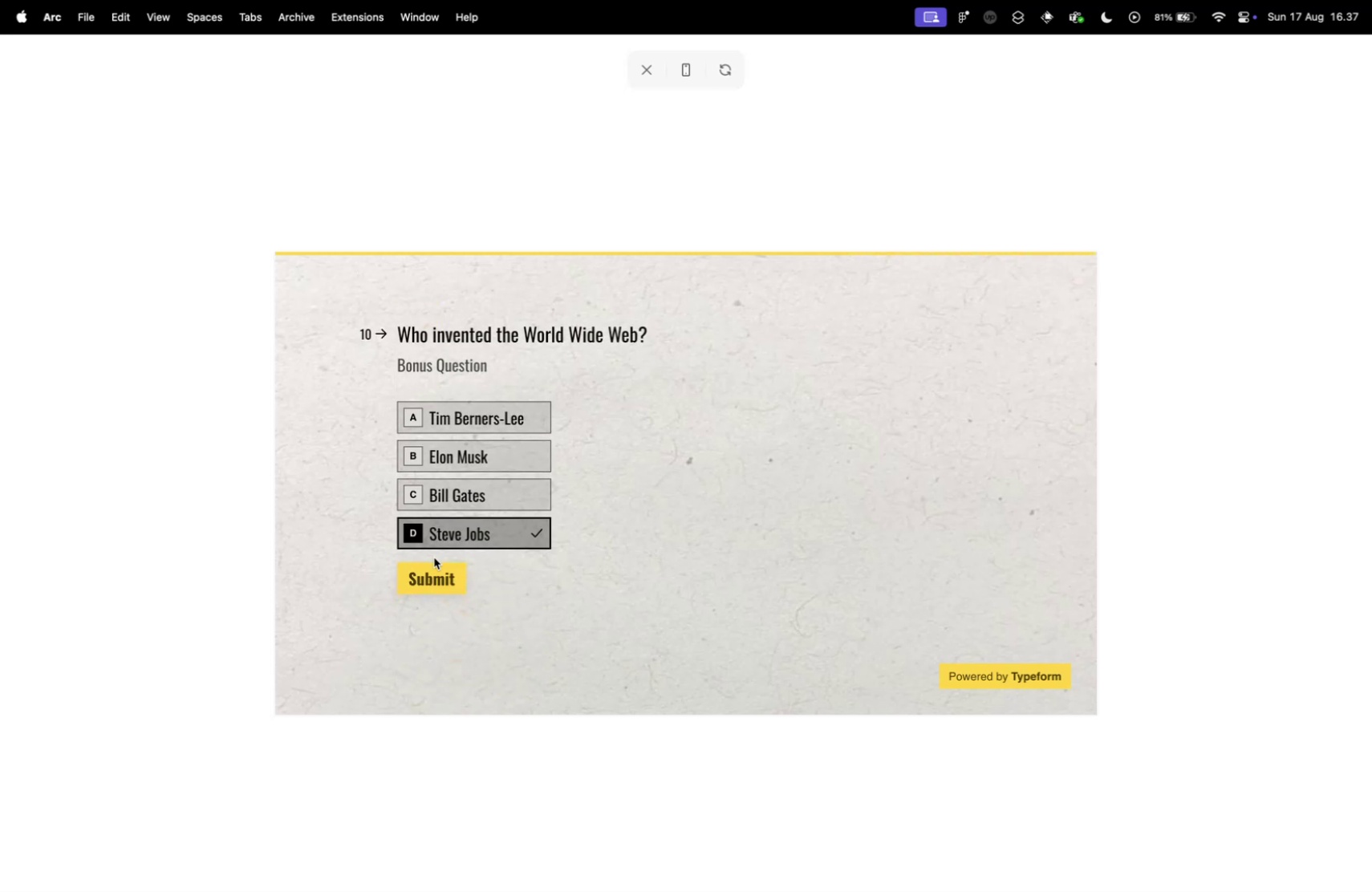 
left_click([434, 569])
 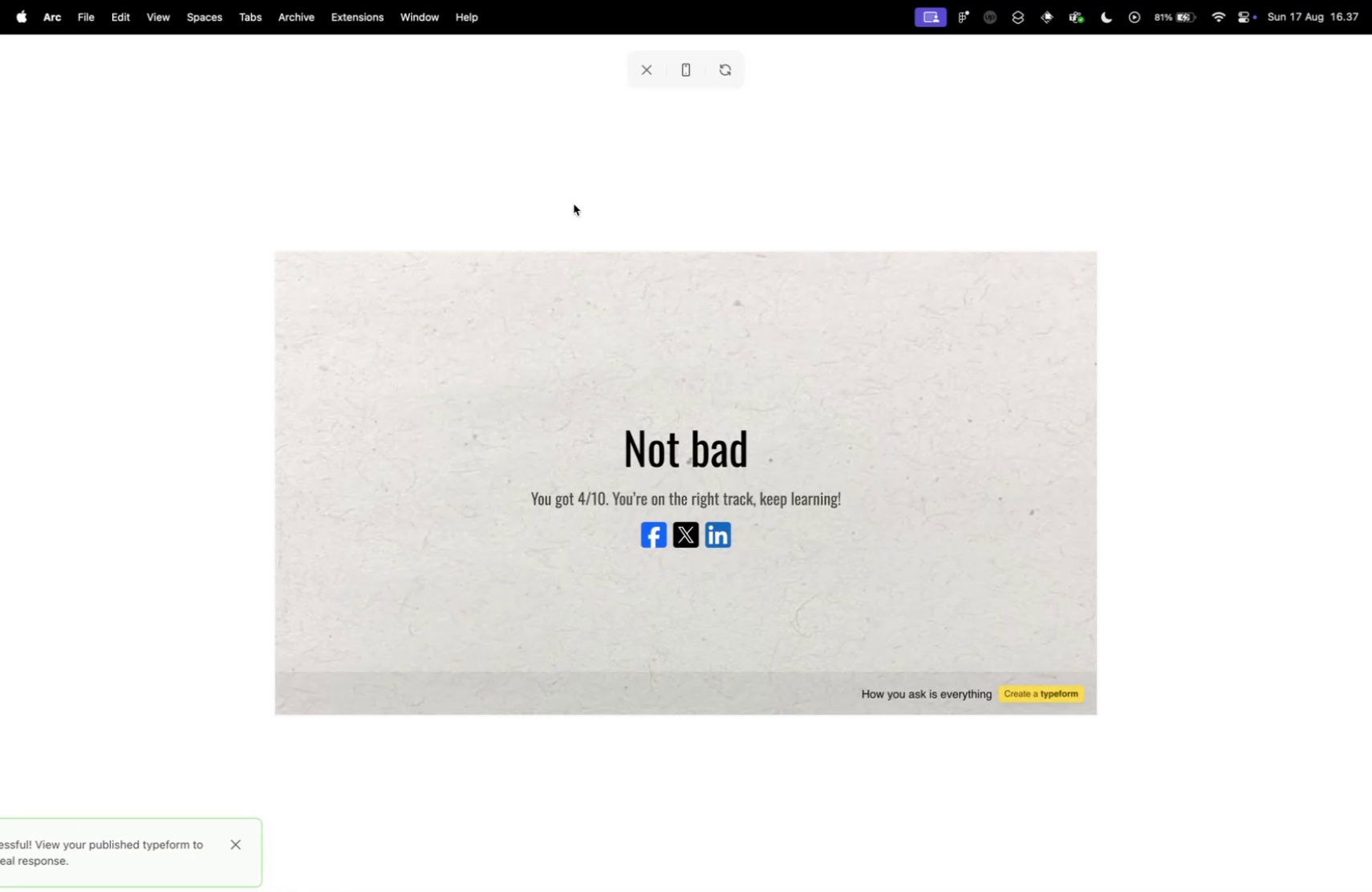 
left_click([646, 65])
 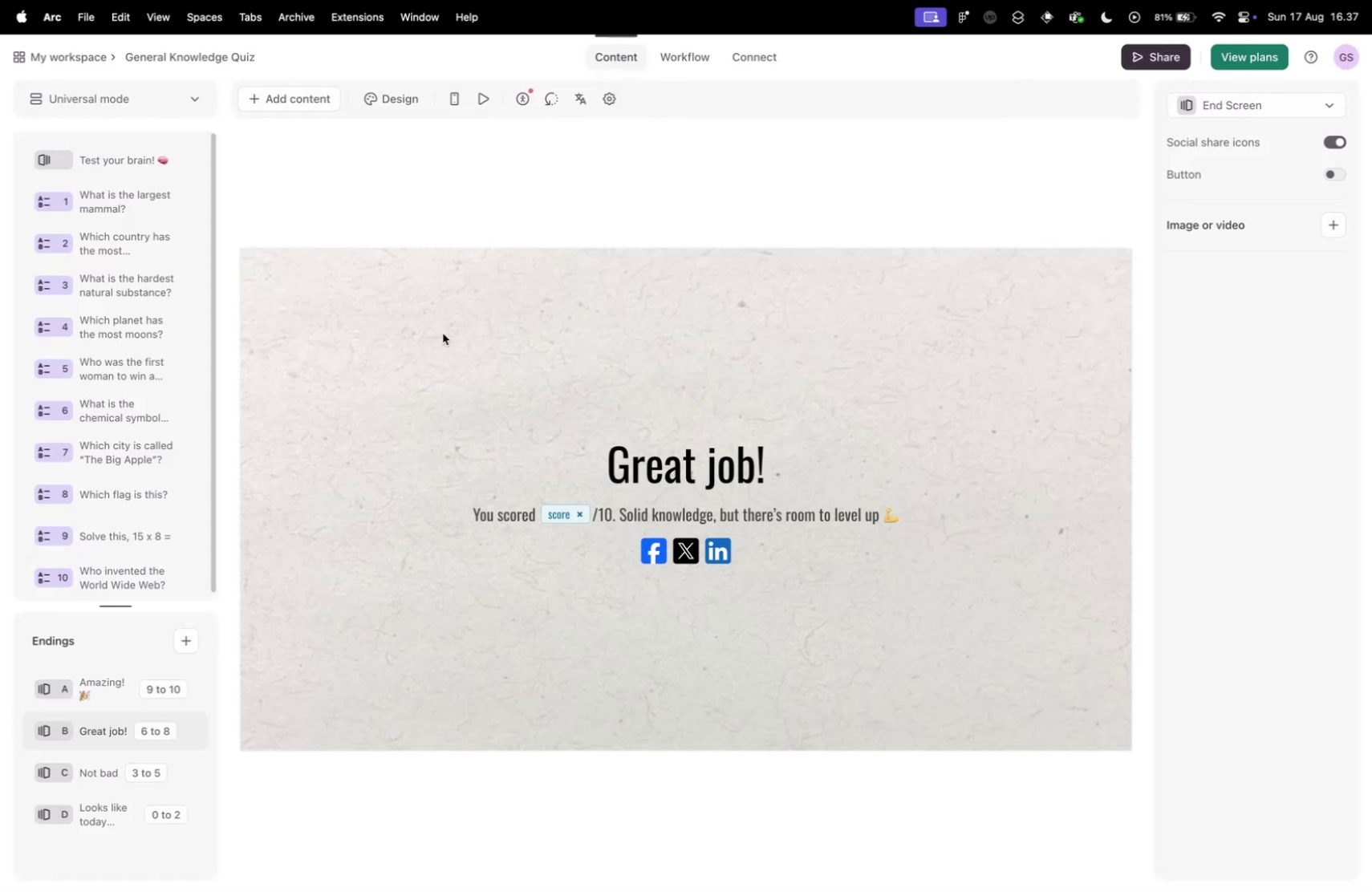 
scroll: coordinate [140, 450], scroll_direction: up, amount: 32.0
 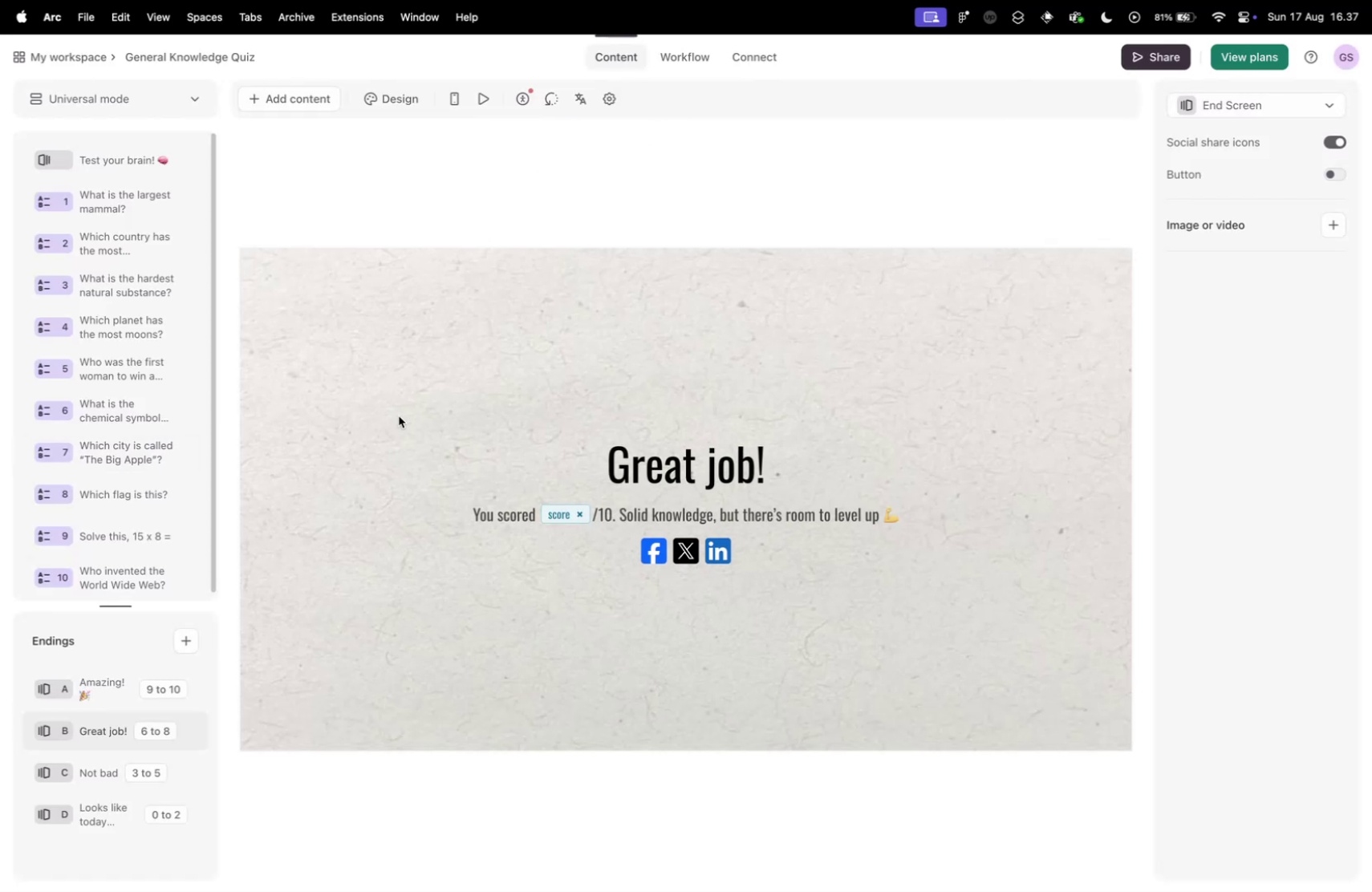 
scroll: coordinate [124, 453], scroll_direction: down, amount: 10.0
 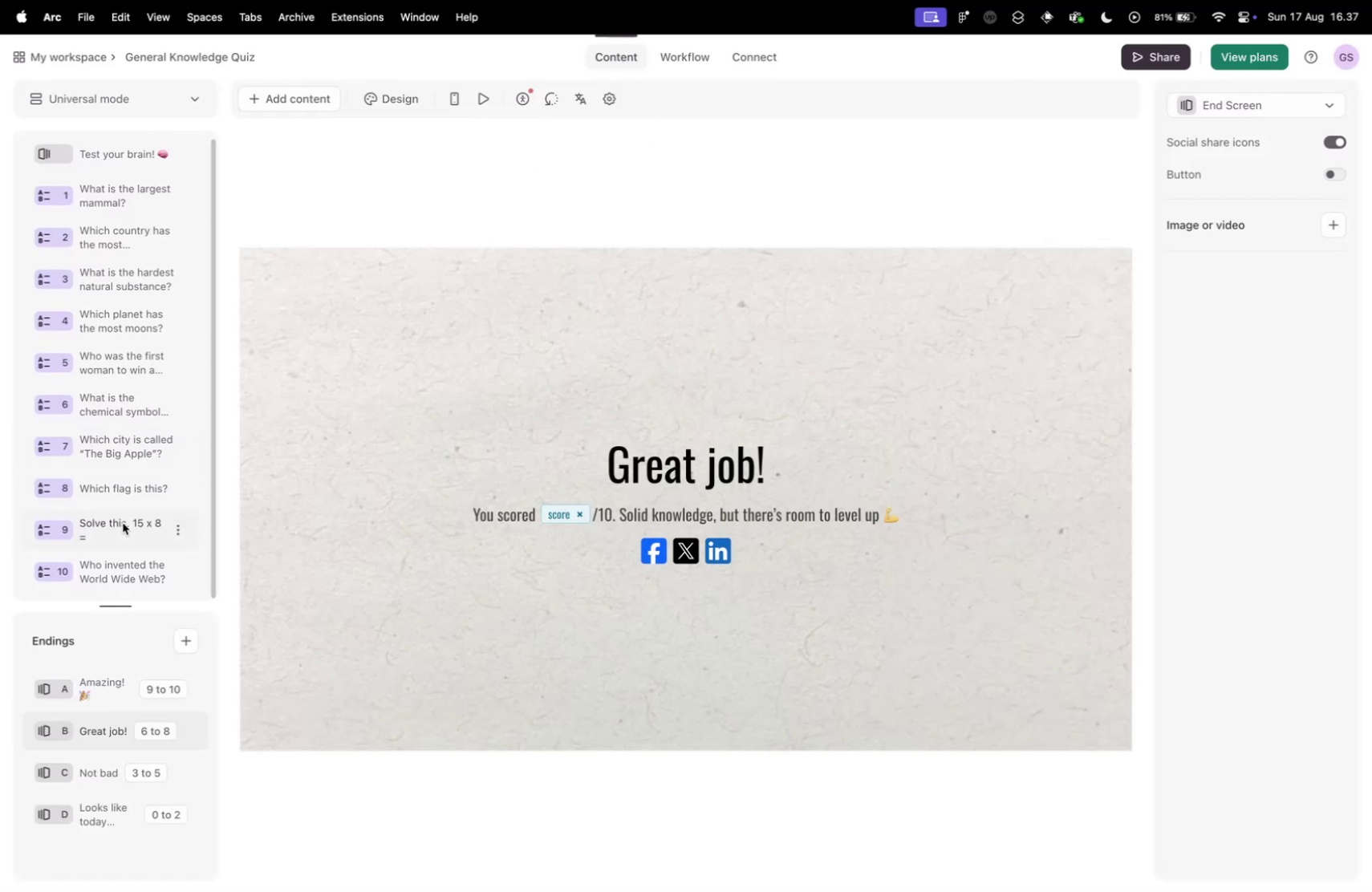 
left_click([124, 527])
 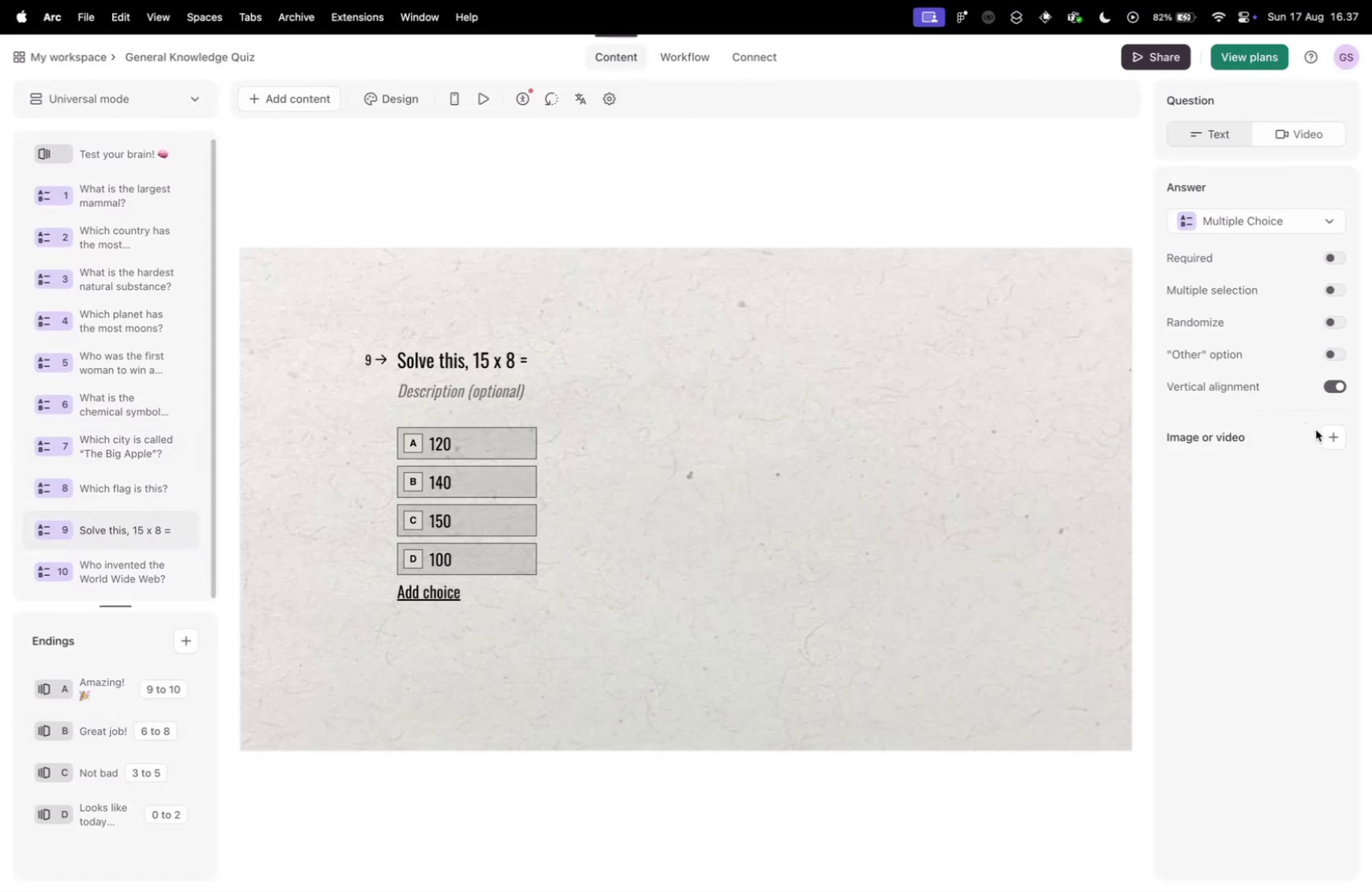 
left_click([1322, 432])
 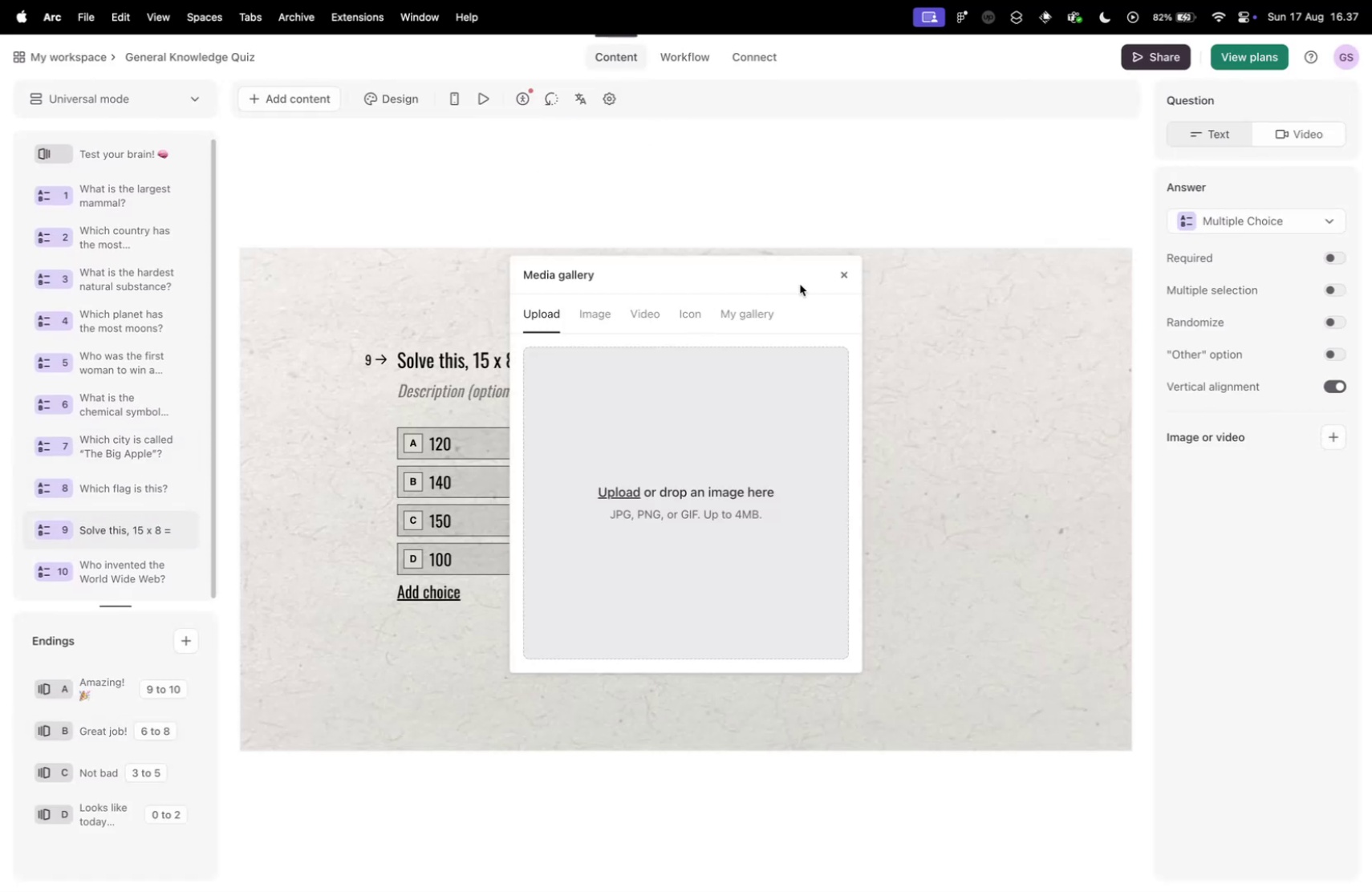 
left_click([853, 274])
 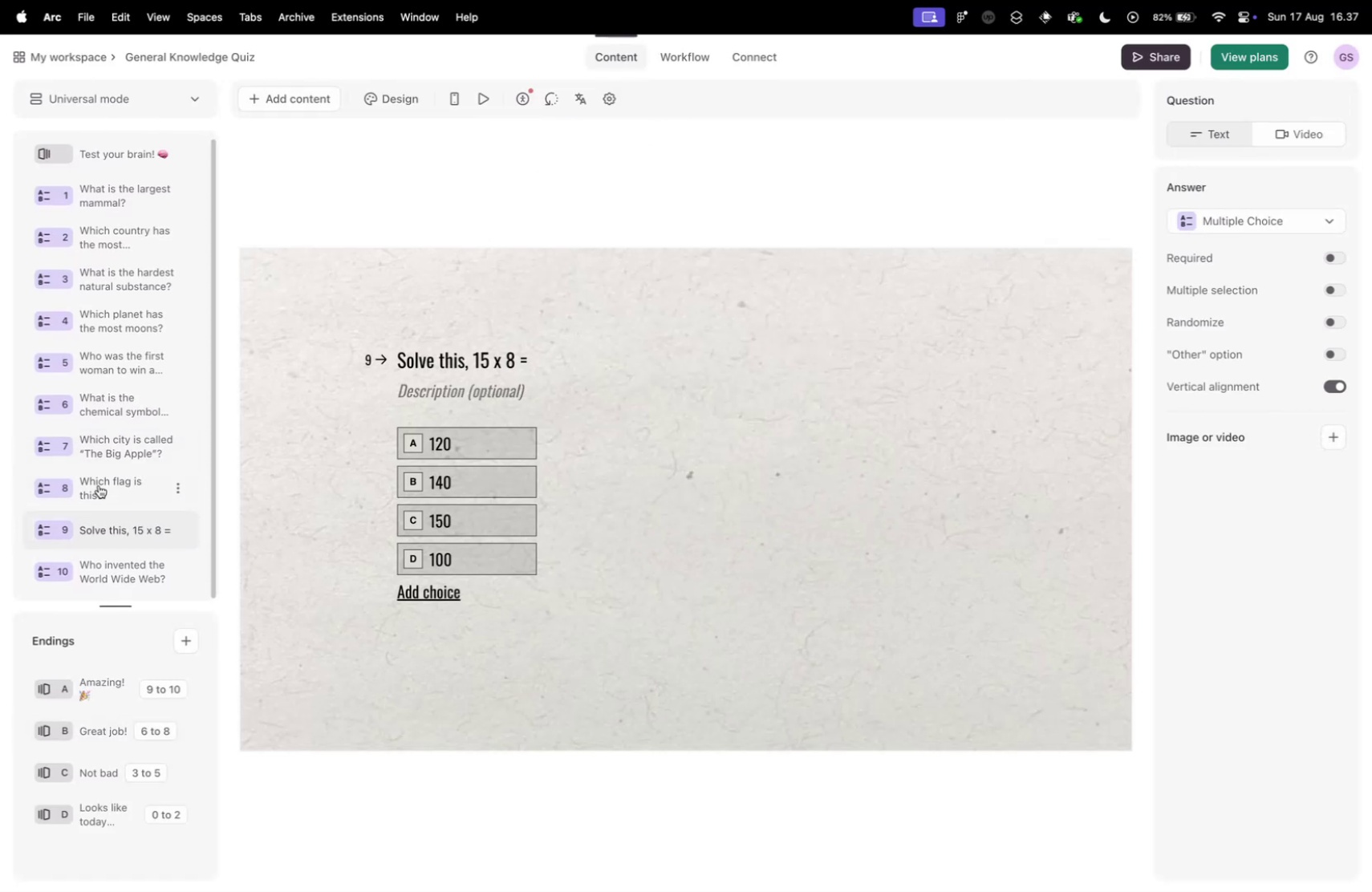 
left_click([99, 480])
 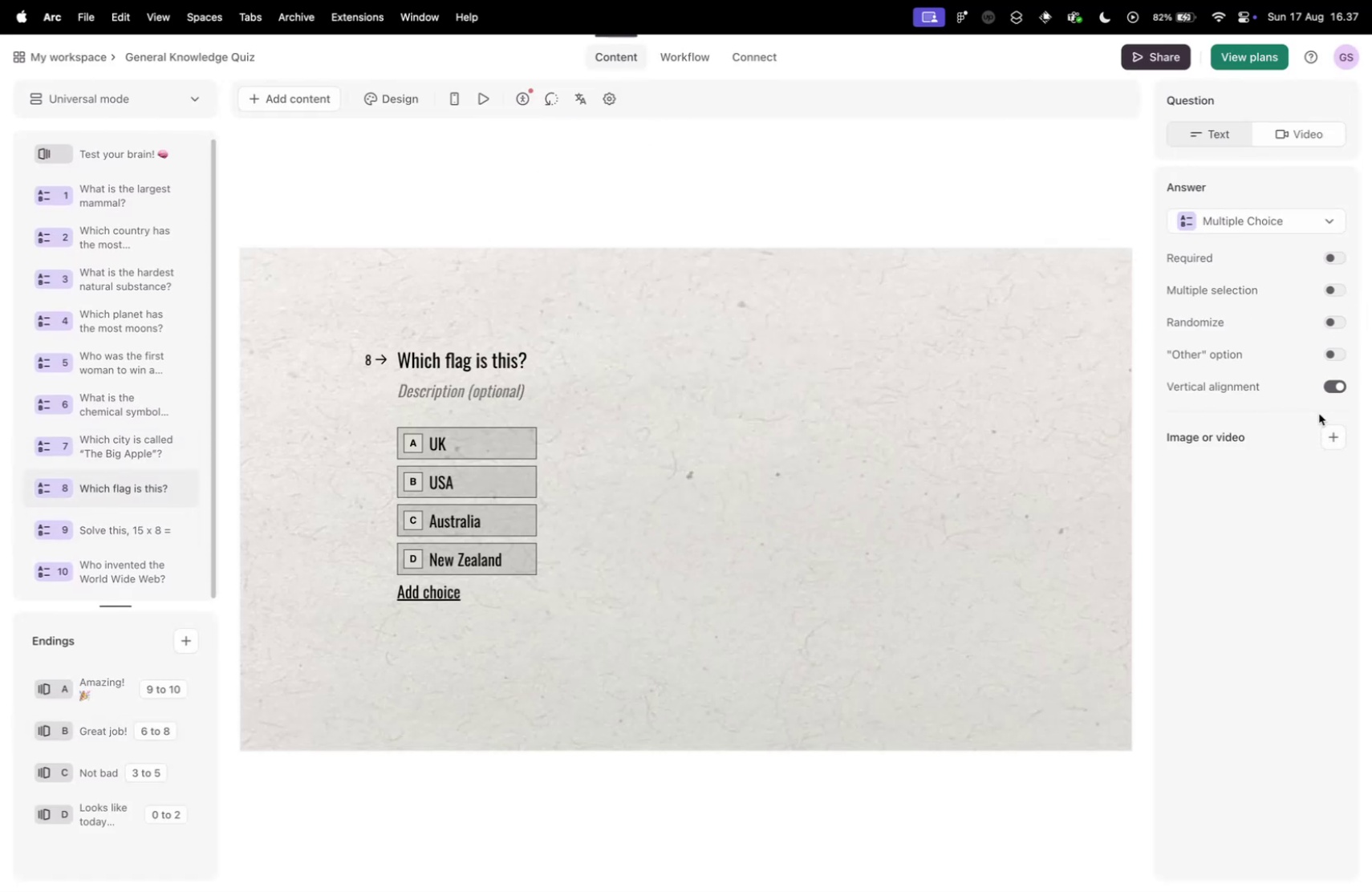 
left_click([1331, 439])
 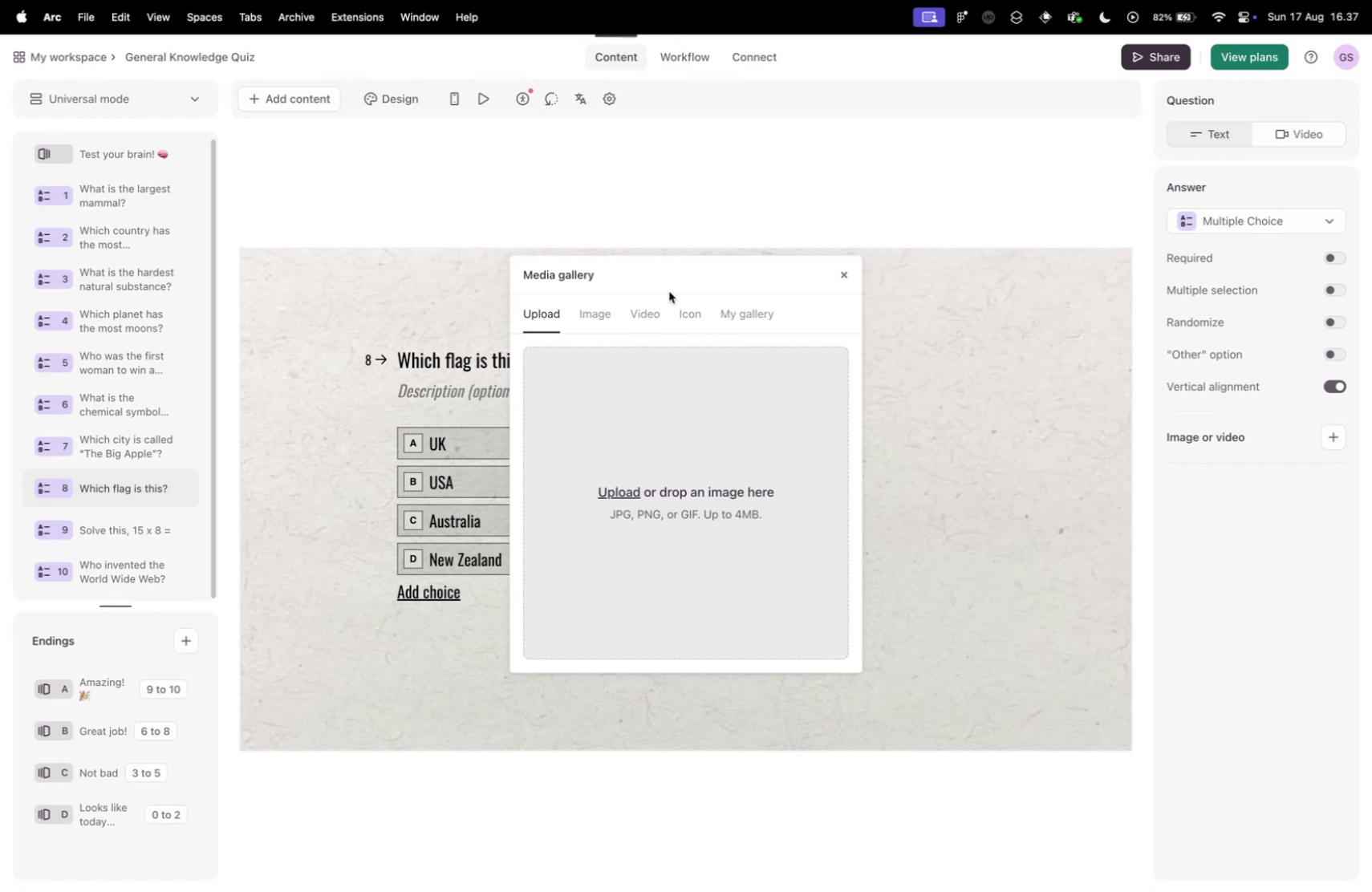 
left_click([593, 308])
 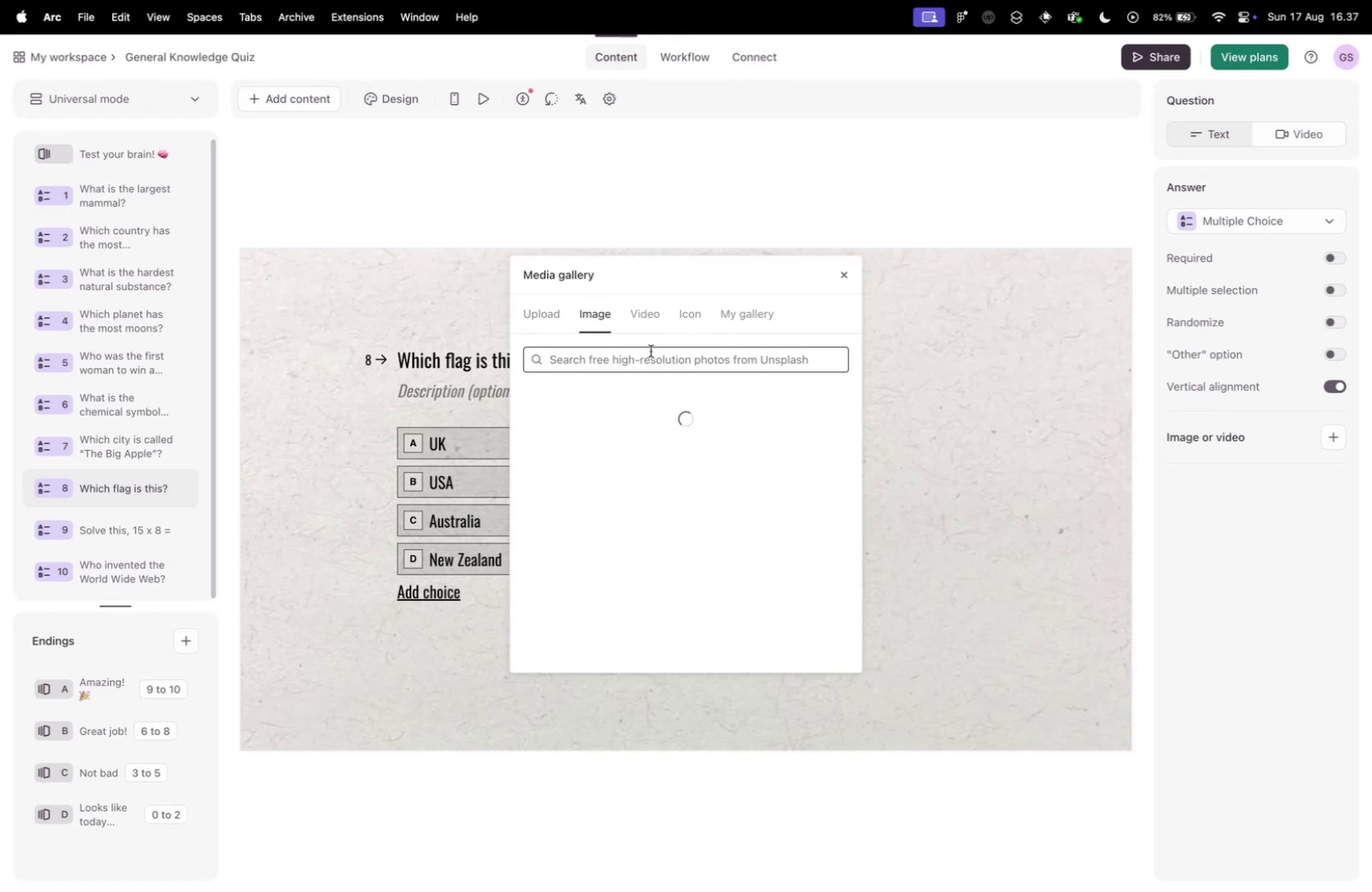 
left_click([653, 355])
 